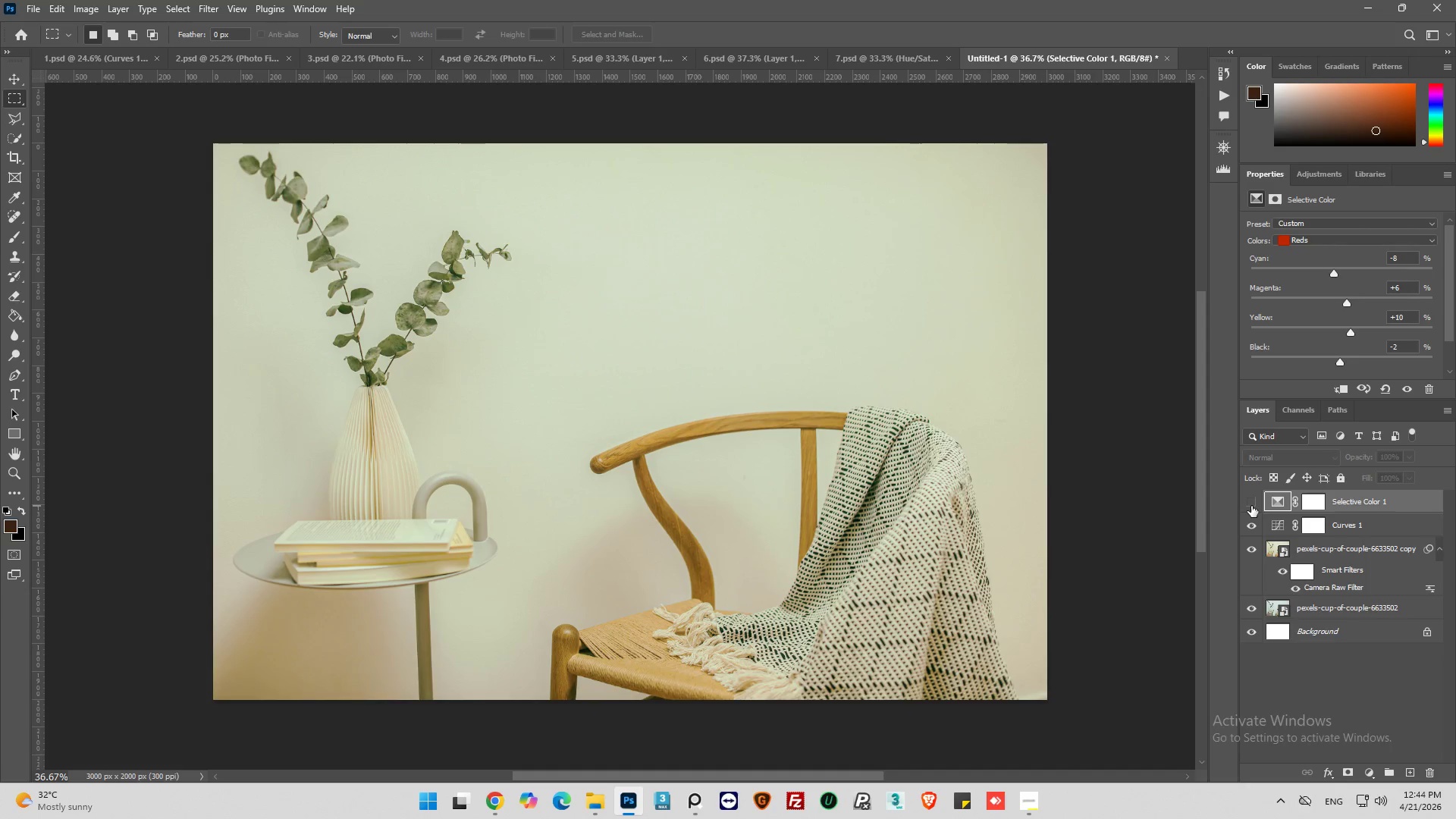 
left_click([1251, 506])
 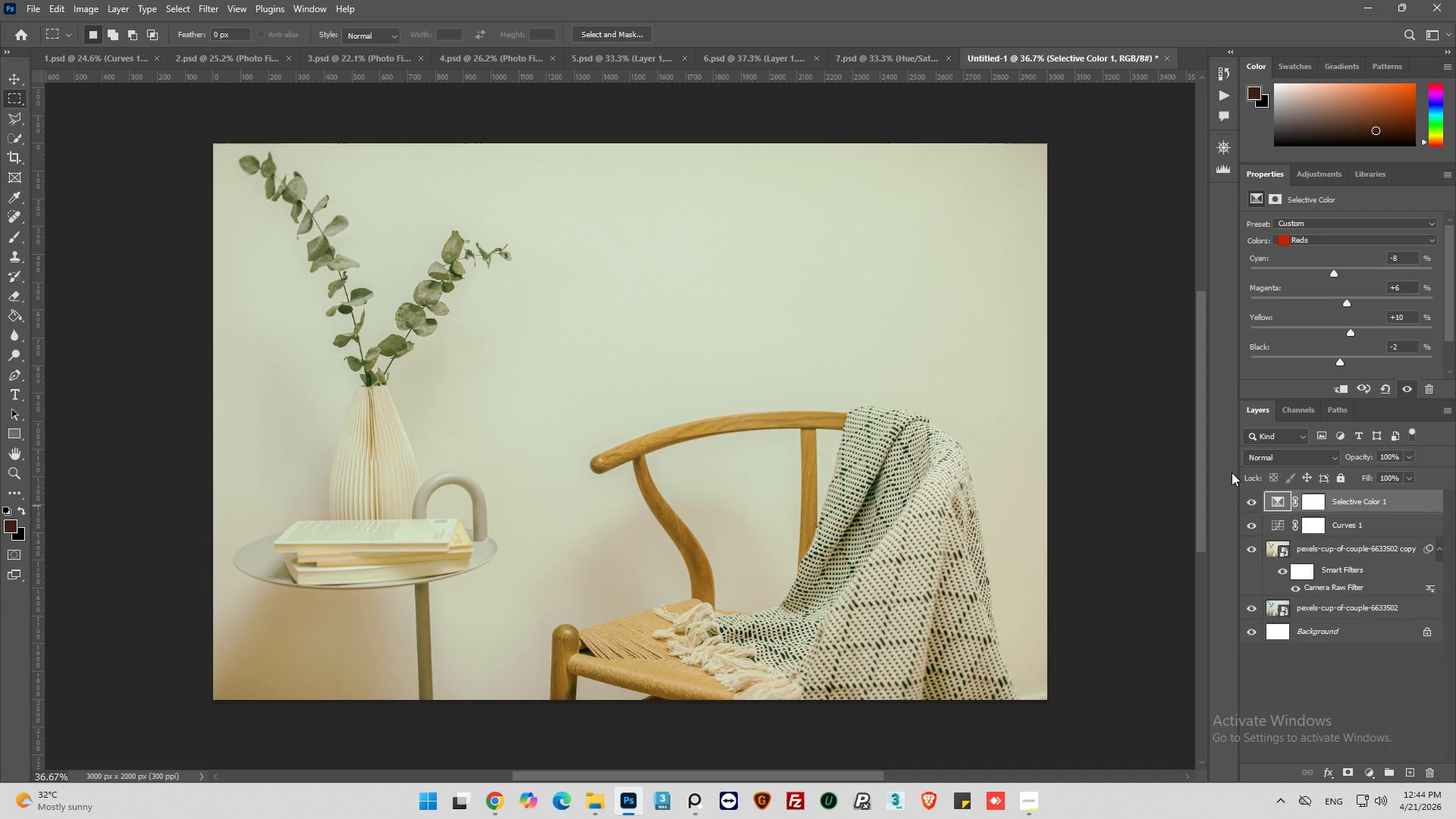 
wait(13.5)
 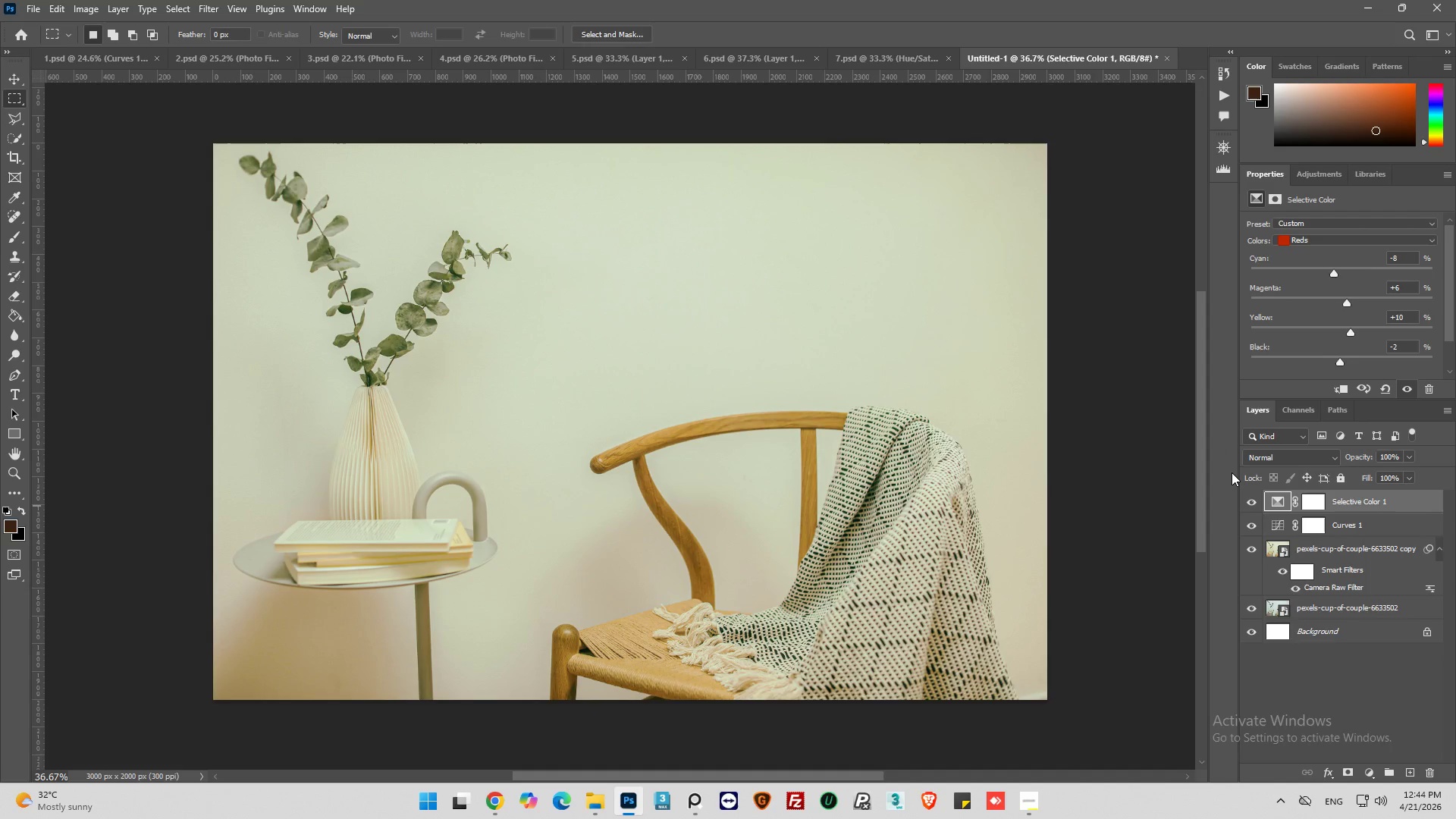 
left_click([1339, 241])
 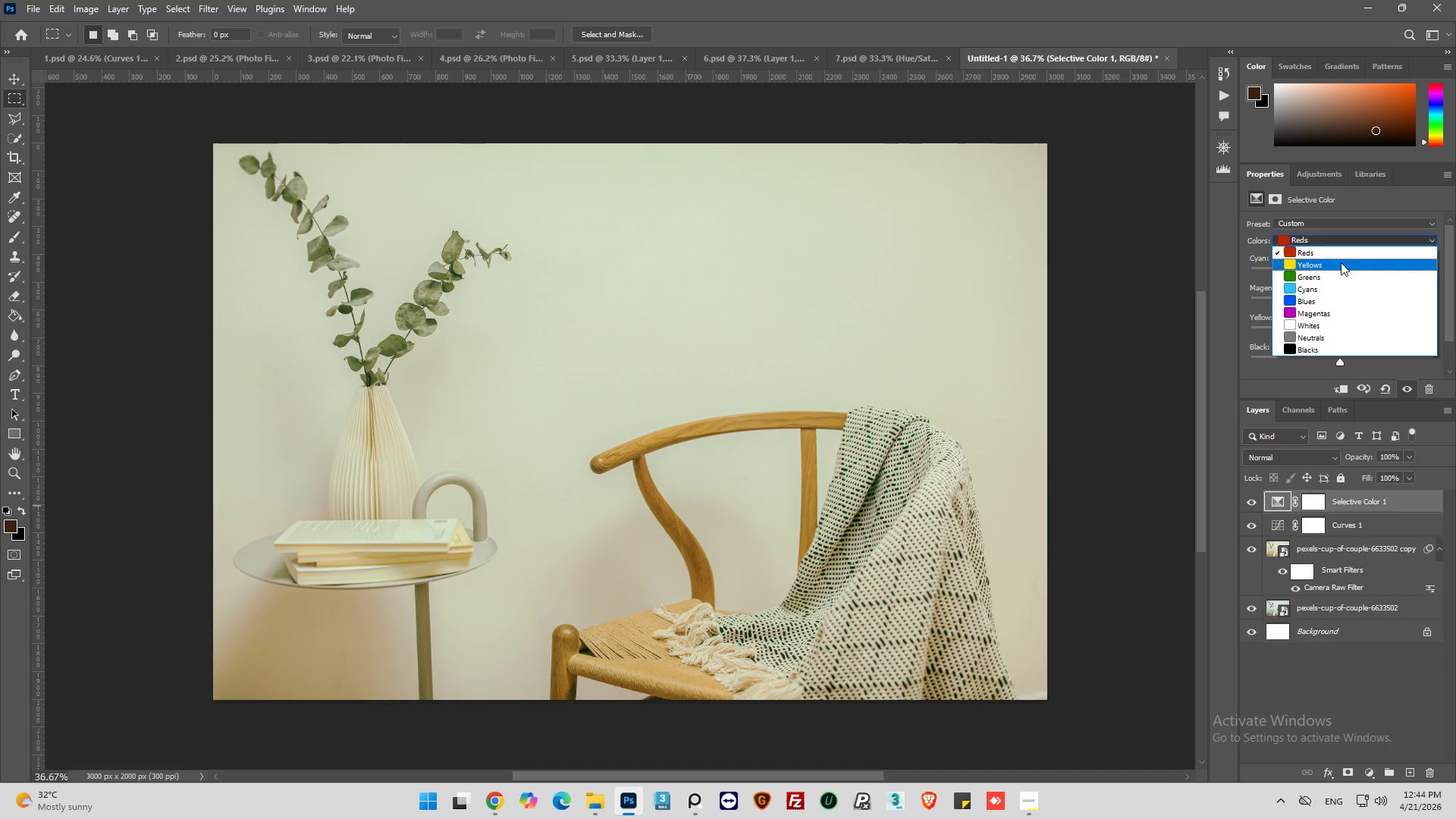 
left_click([1341, 262])
 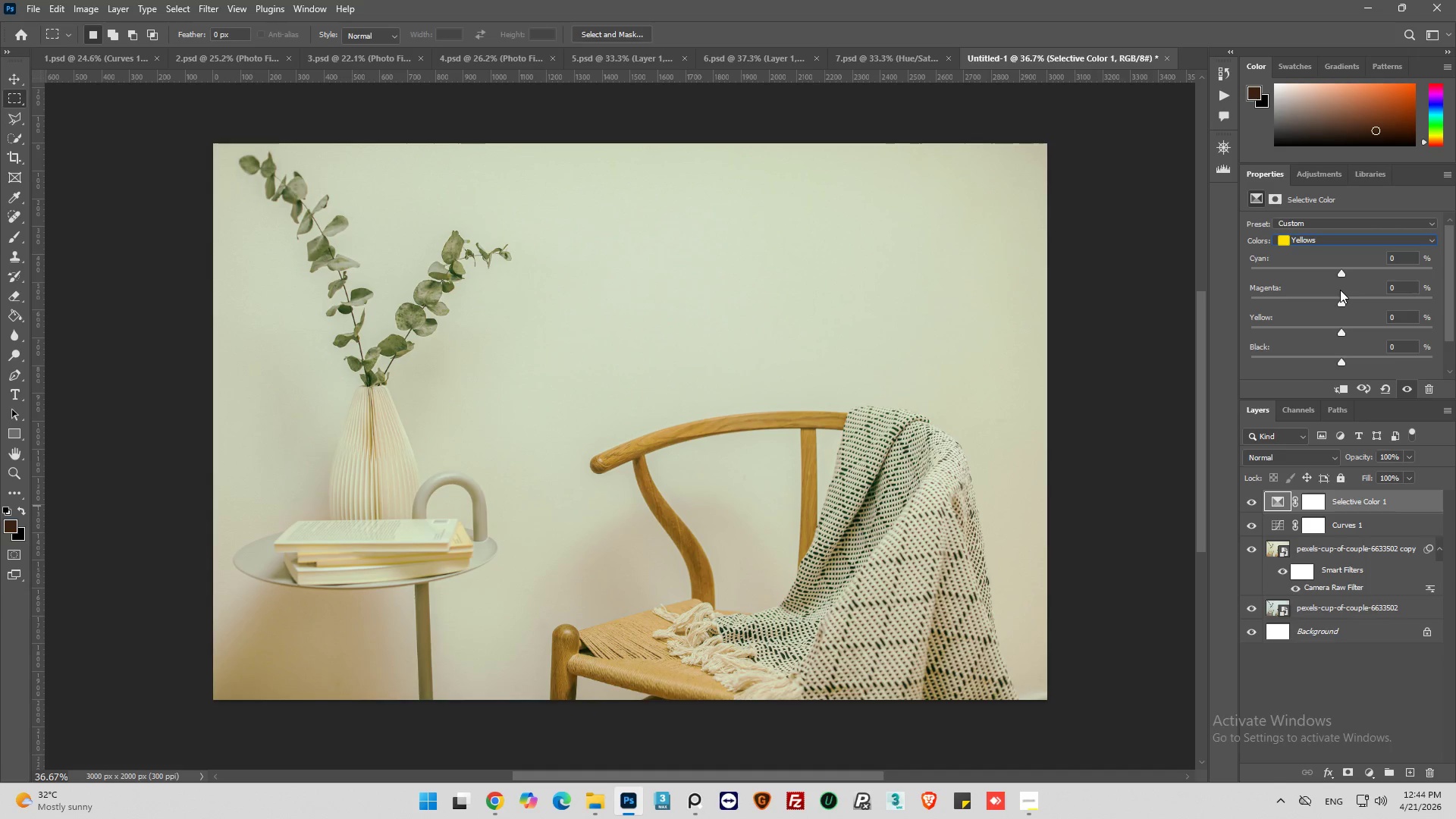 
left_click_drag(start_coordinate=[1341, 273], to_coordinate=[1330, 274])
 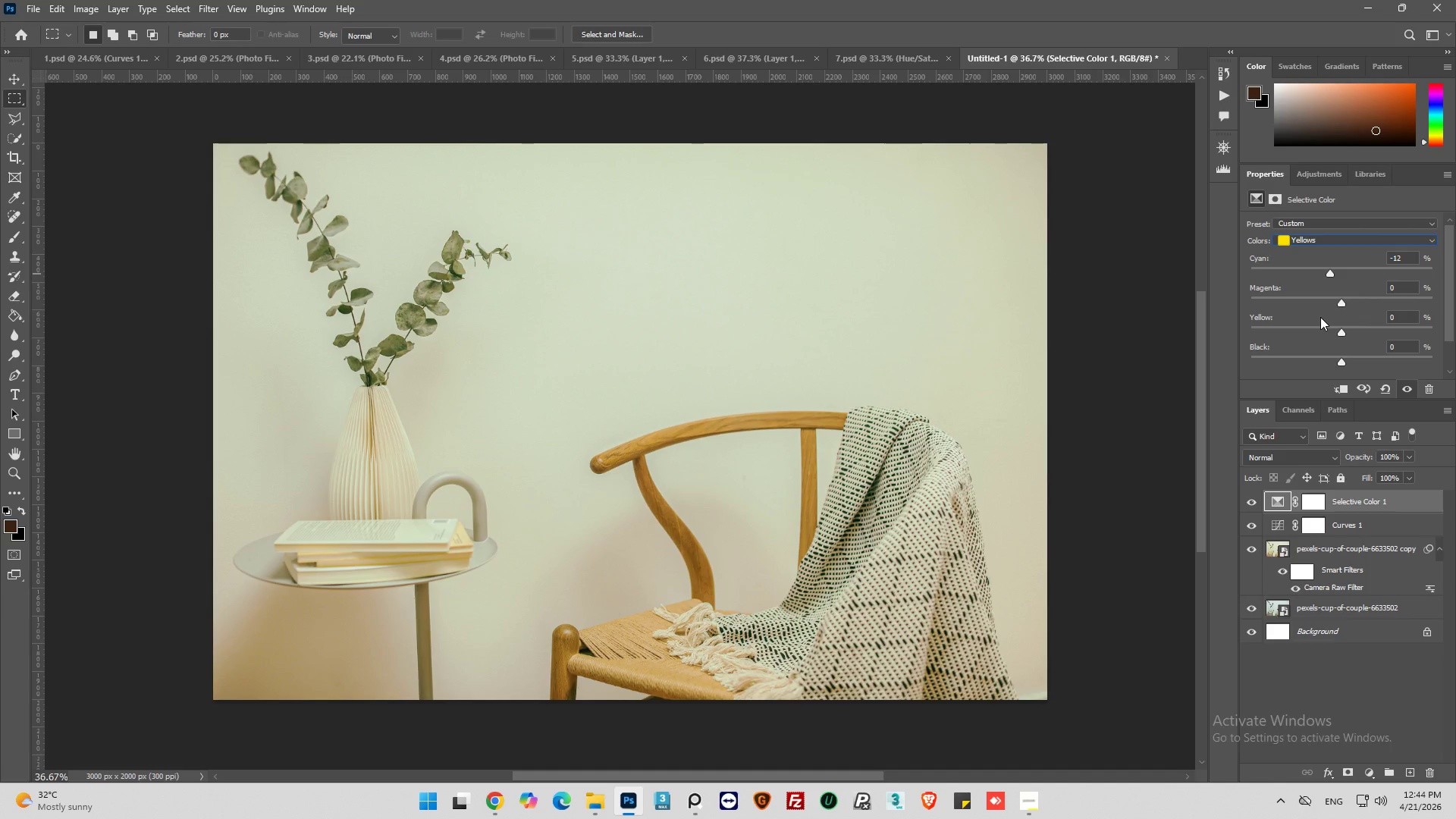 
wait(6.51)
 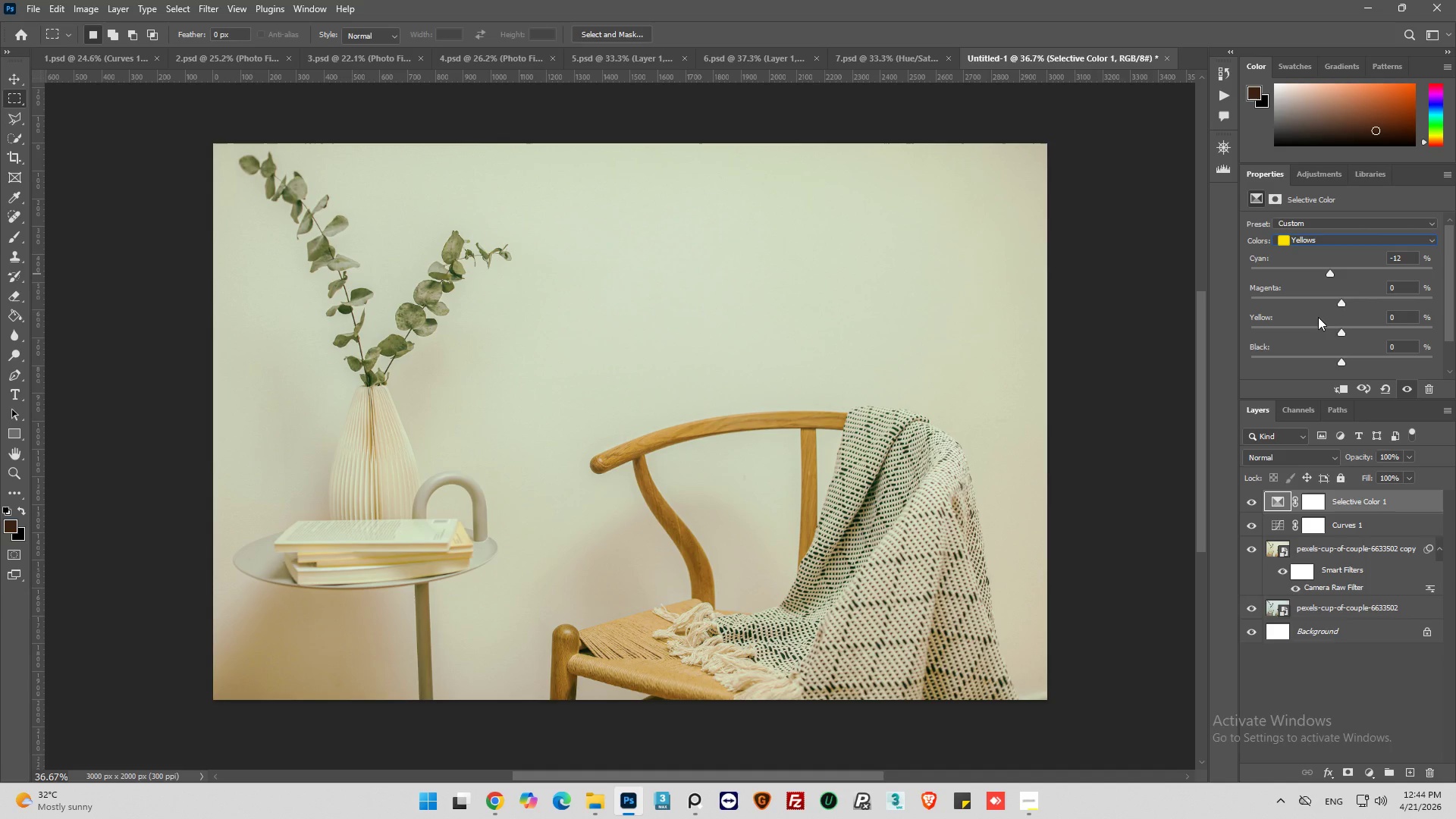 
hold_key(key=AltLeft, duration=0.41)
 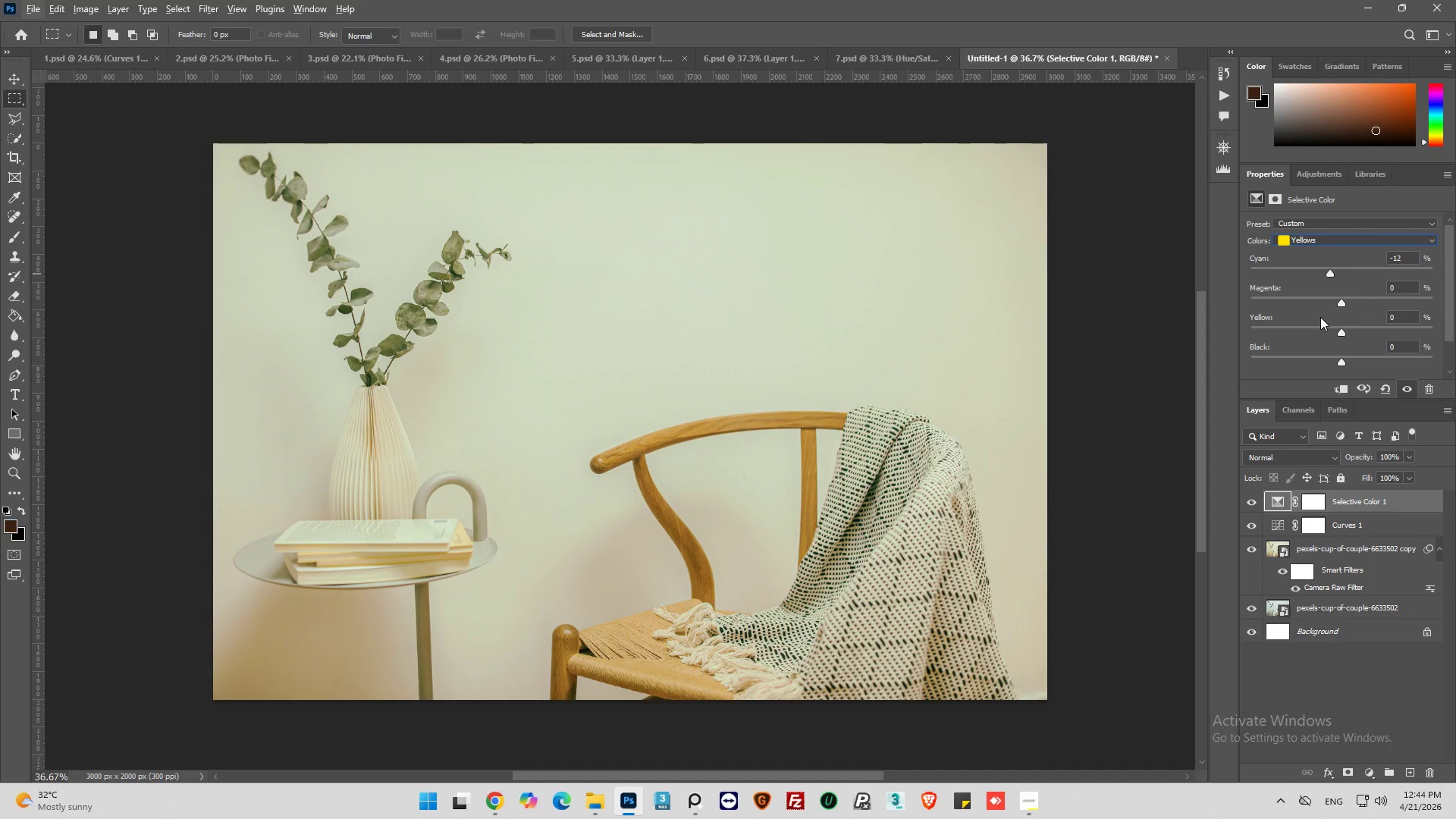 
hold_key(key=AltLeft, duration=0.39)
 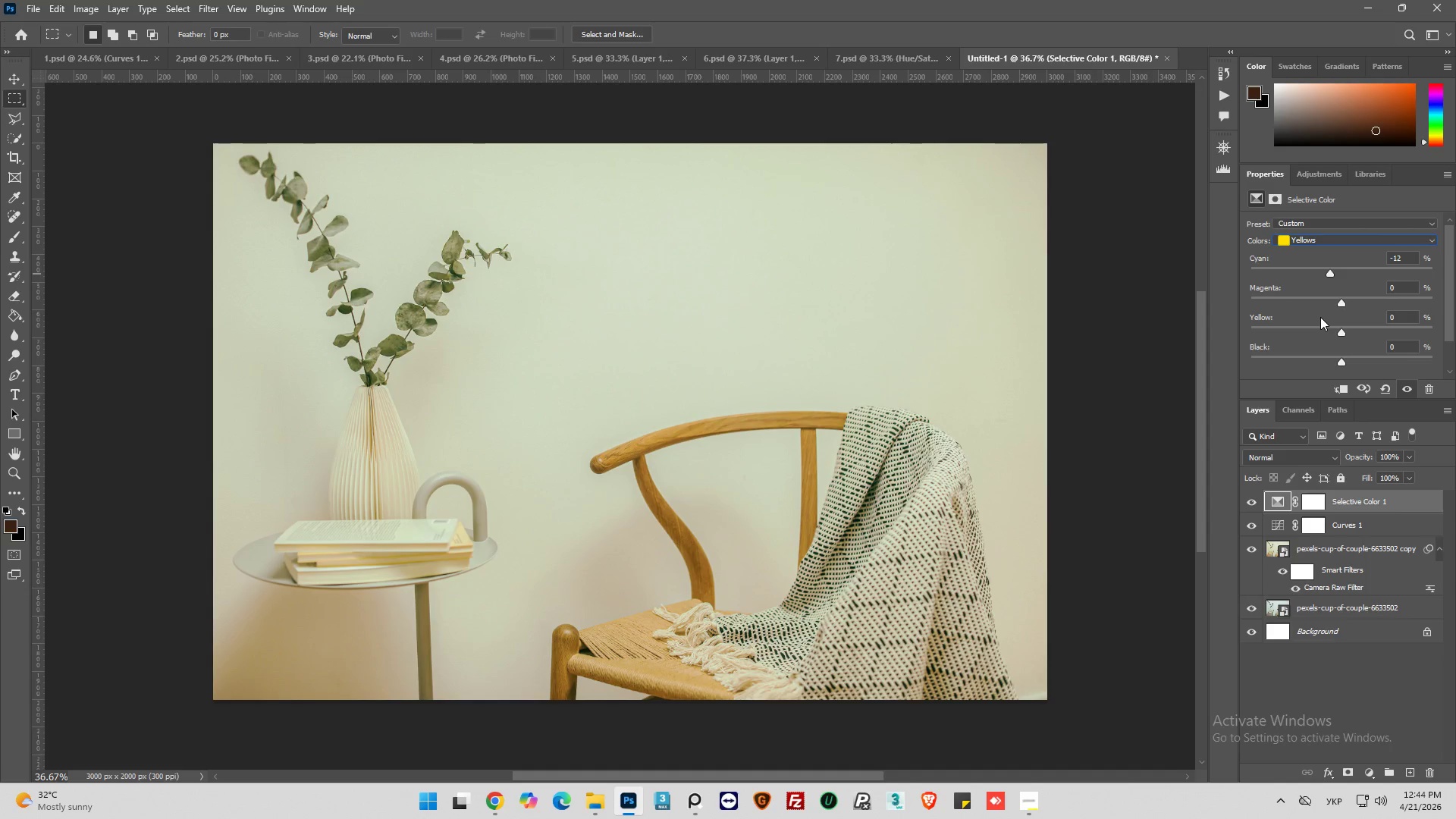 
hold_key(key=ShiftLeft, duration=0.42)
 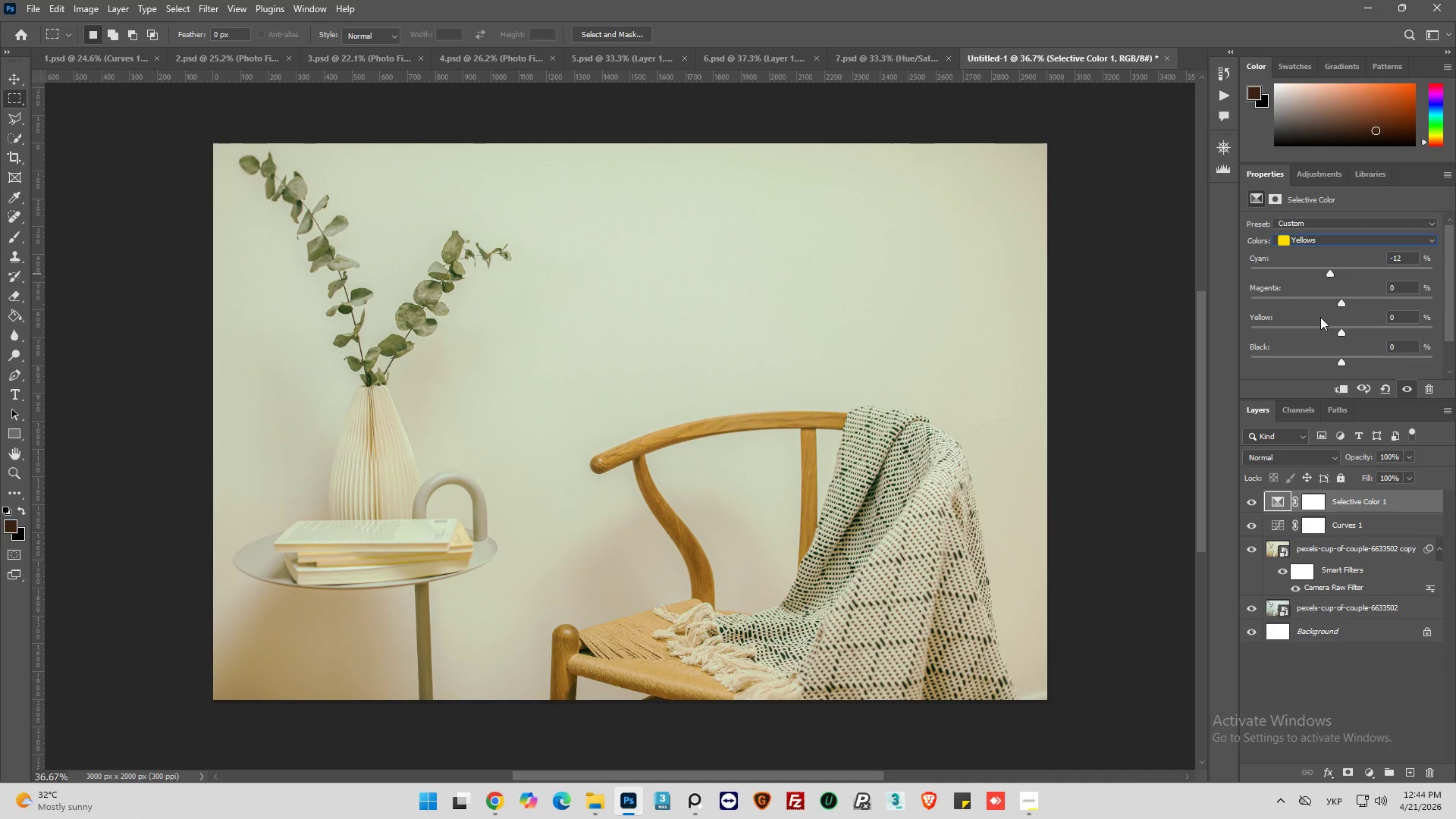 
hold_key(key=ControlLeft, duration=0.92)
 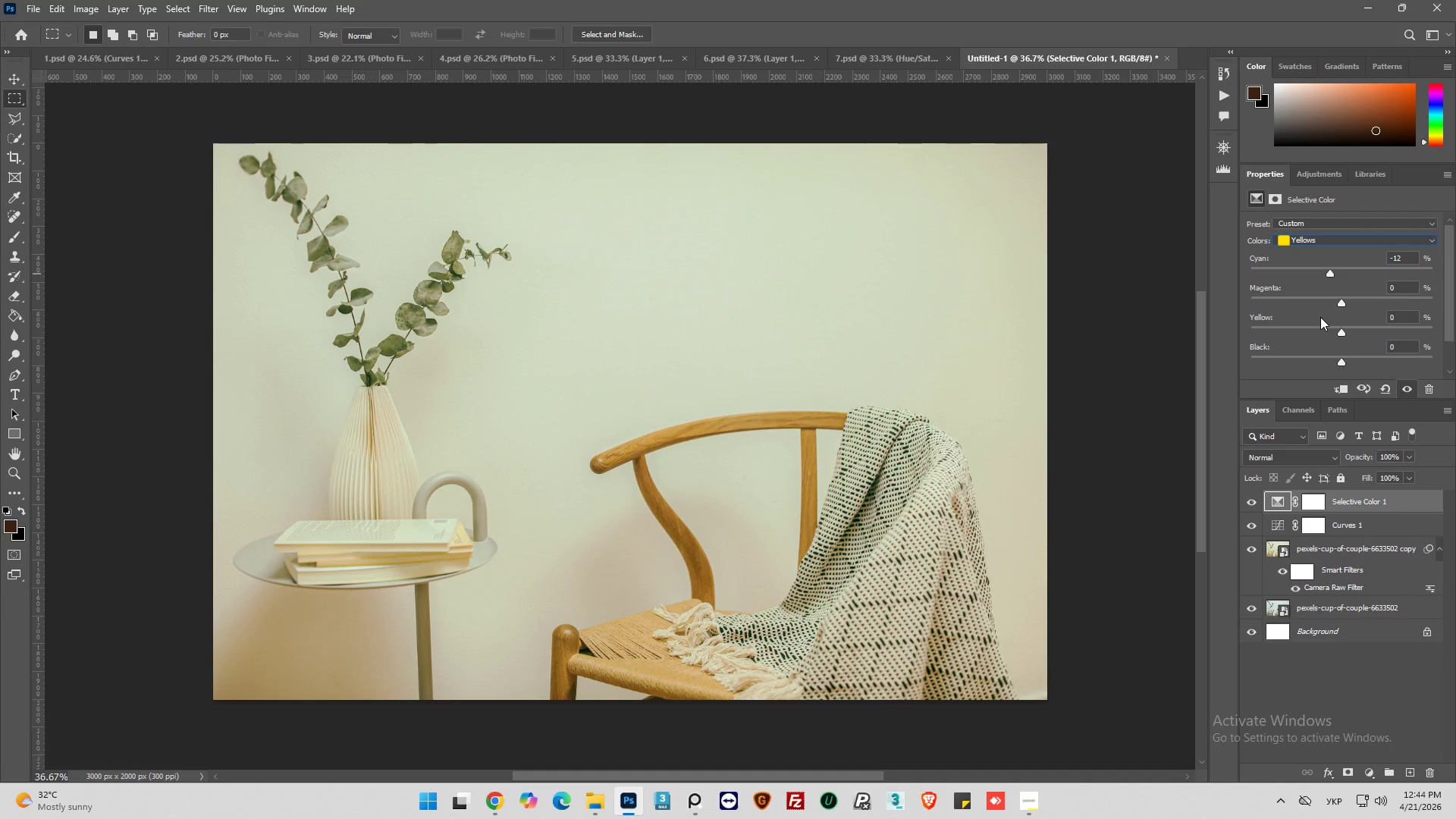 
hold_key(key=AltLeft, duration=0.36)
 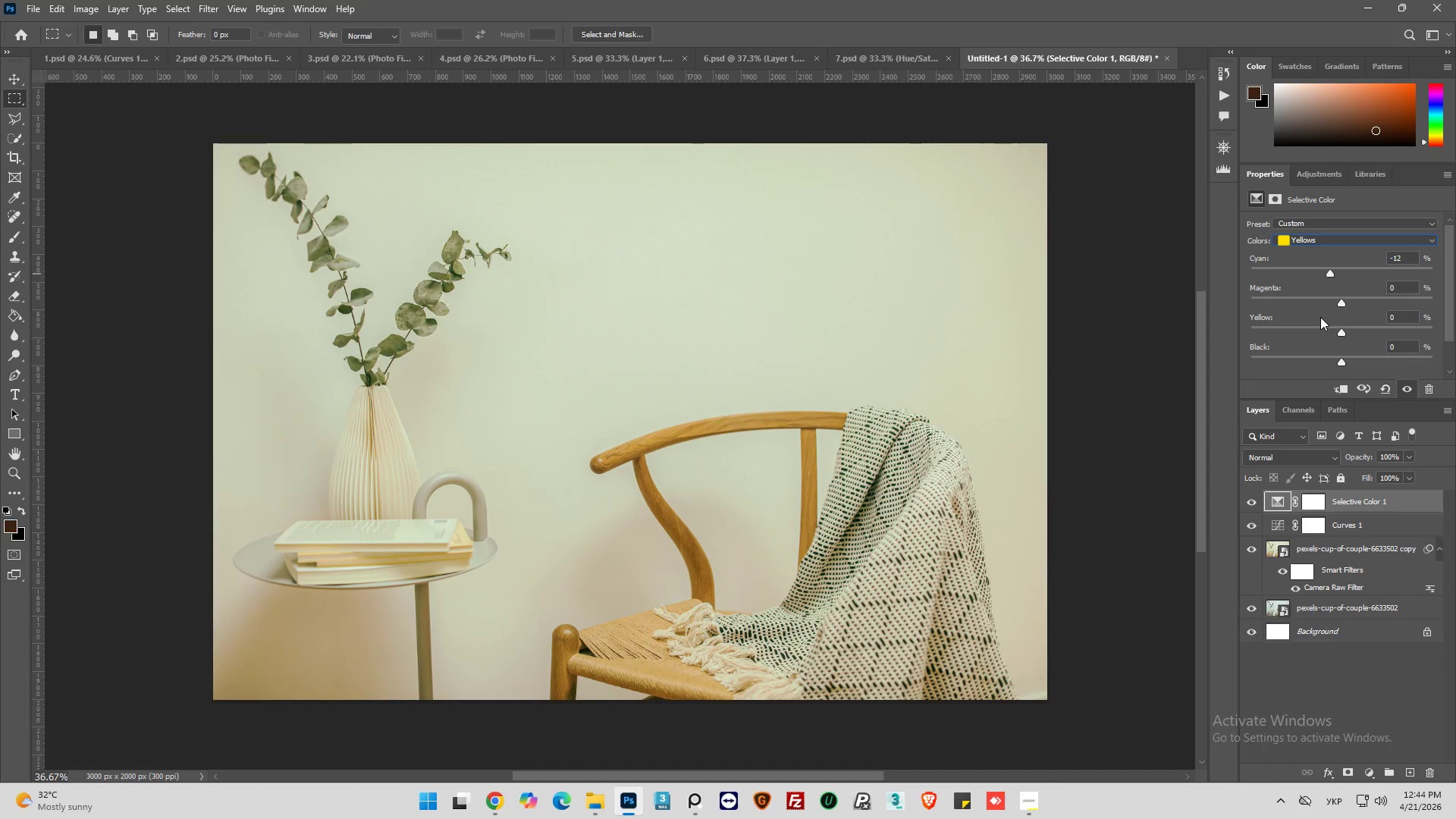 
hold_key(key=ControlLeft, duration=0.48)
 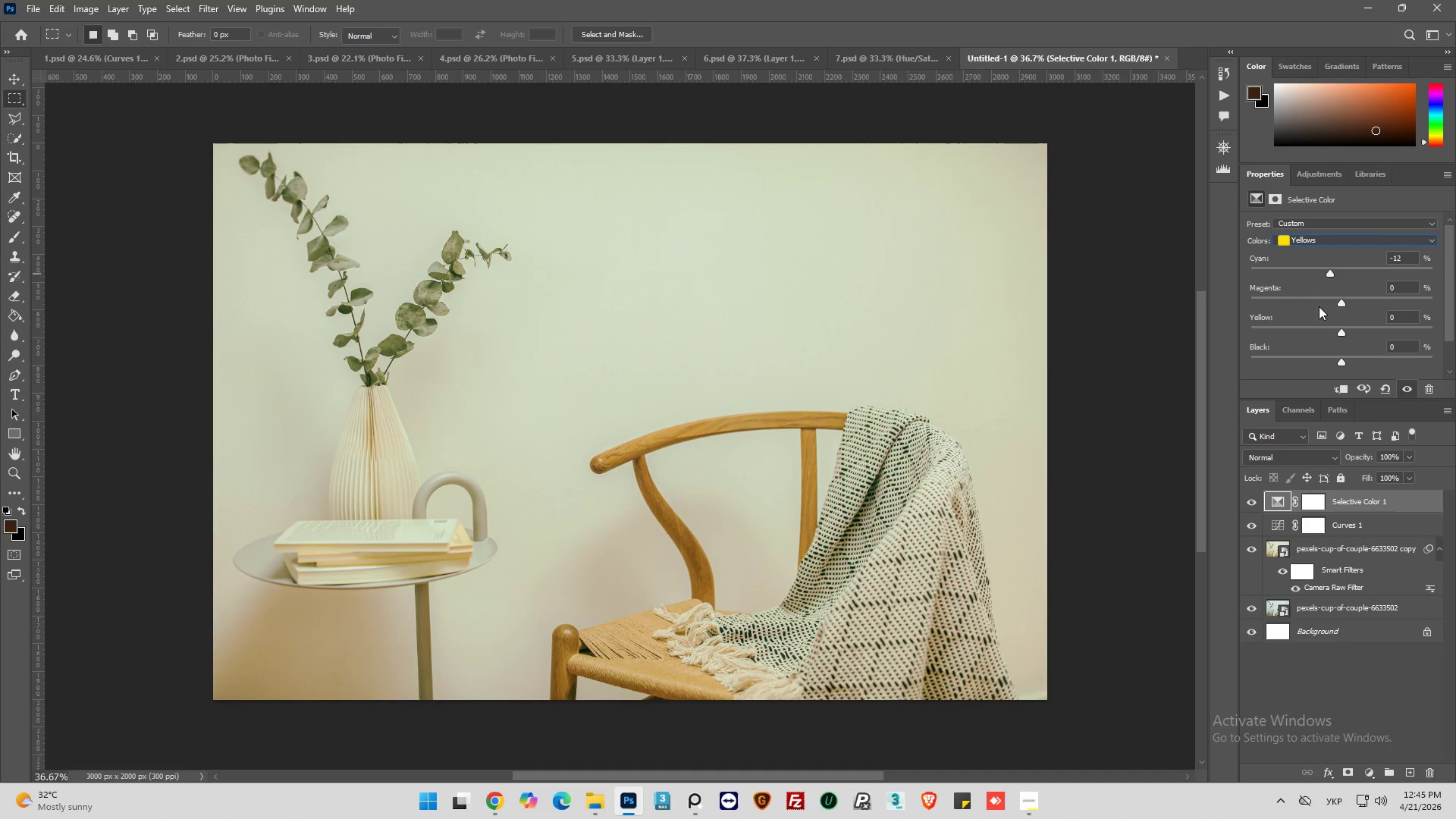 
hold_key(key=ShiftLeft, duration=0.45)
 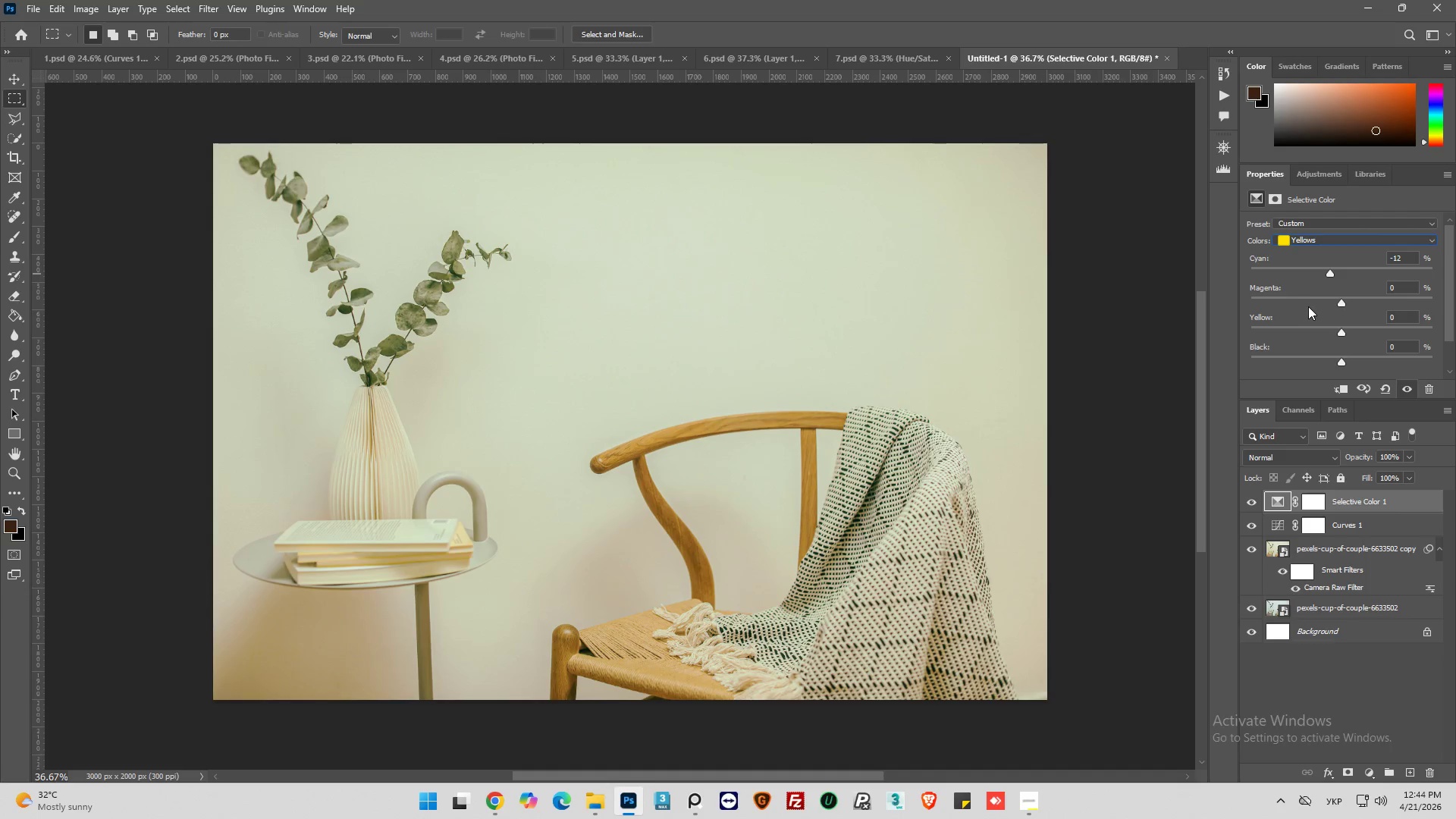 
wait(6.56)
 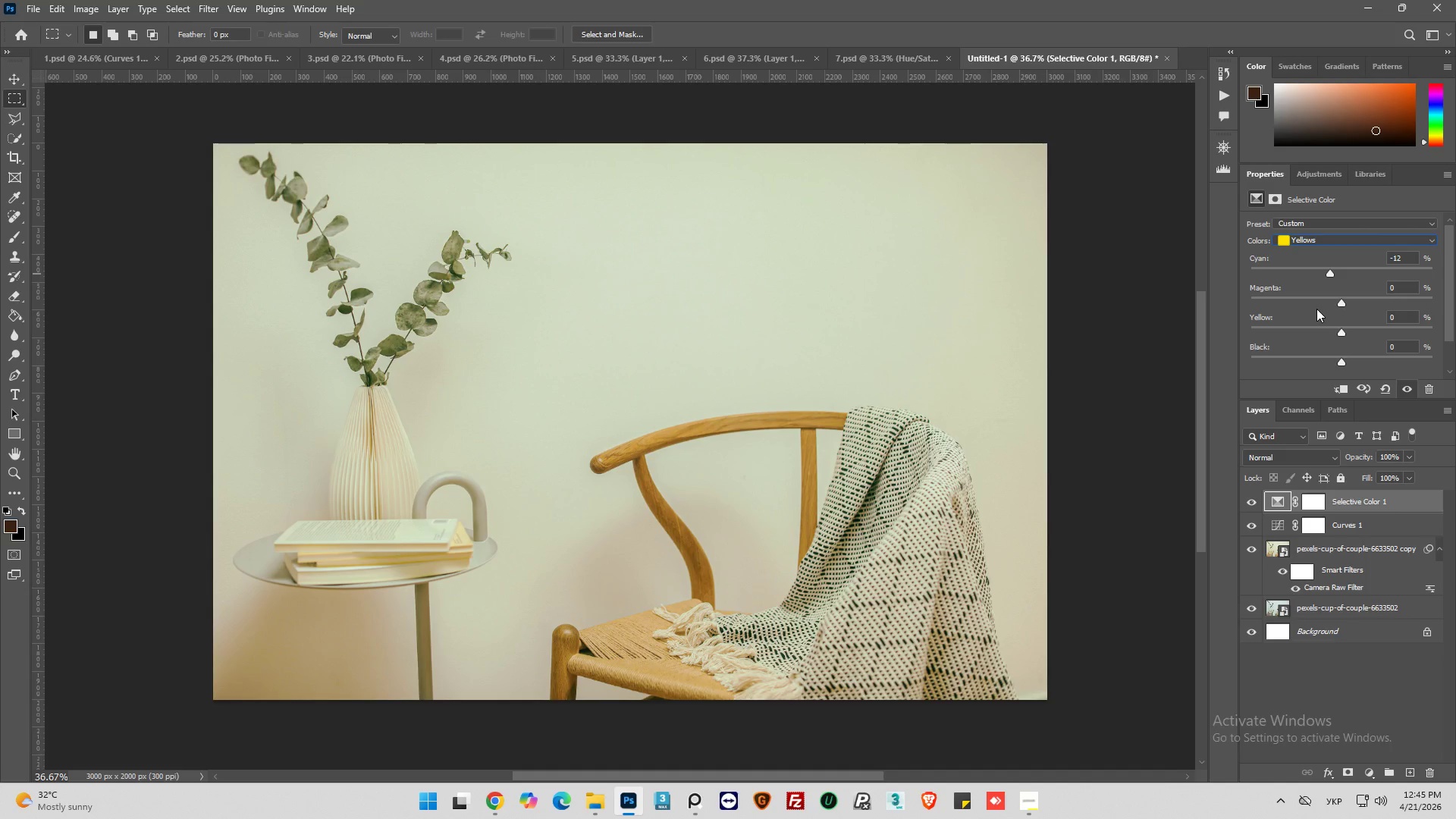 
left_click_drag(start_coordinate=[1342, 300], to_coordinate=[1346, 300])
 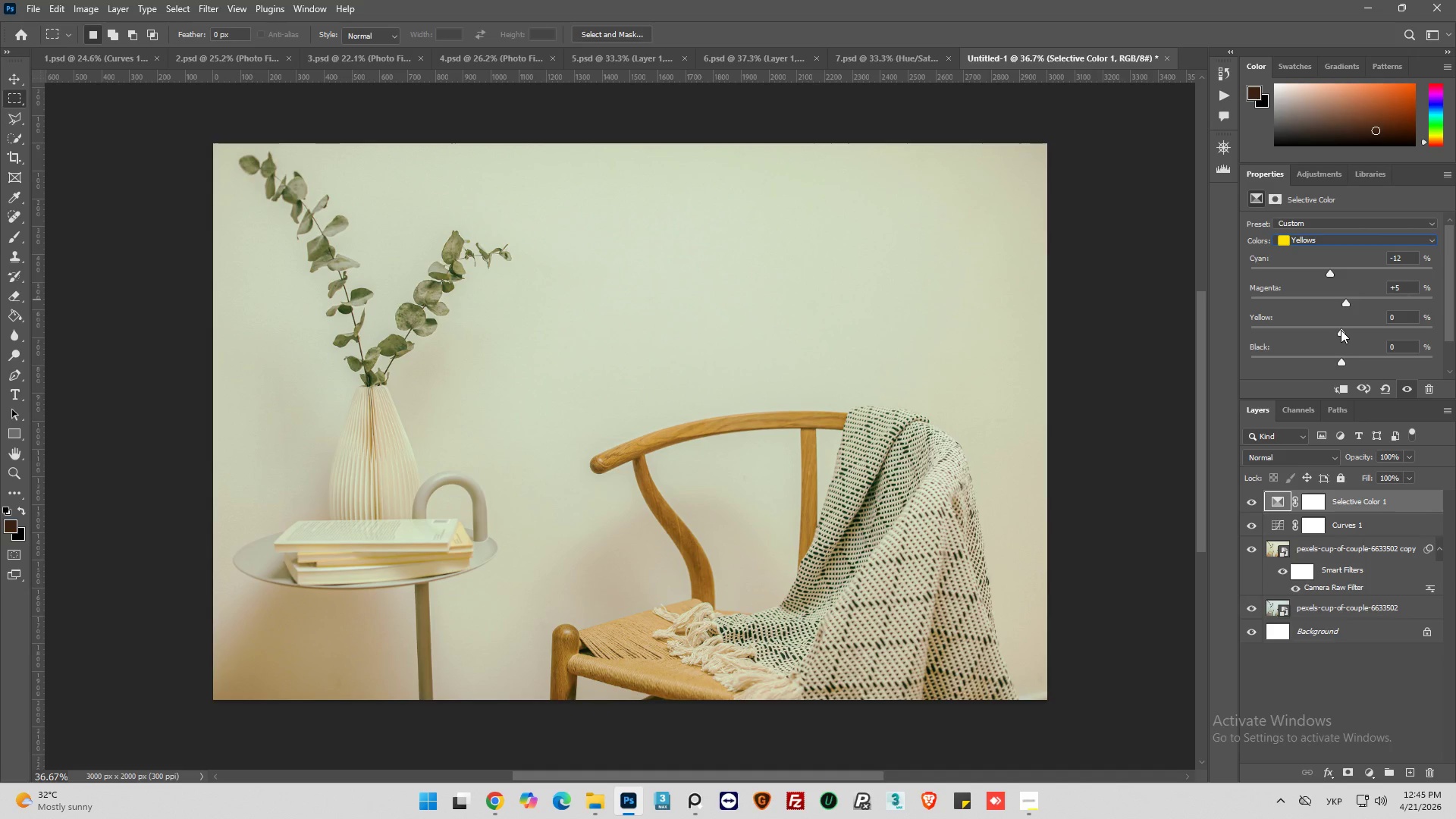 
left_click_drag(start_coordinate=[1340, 331], to_coordinate=[1357, 337])
 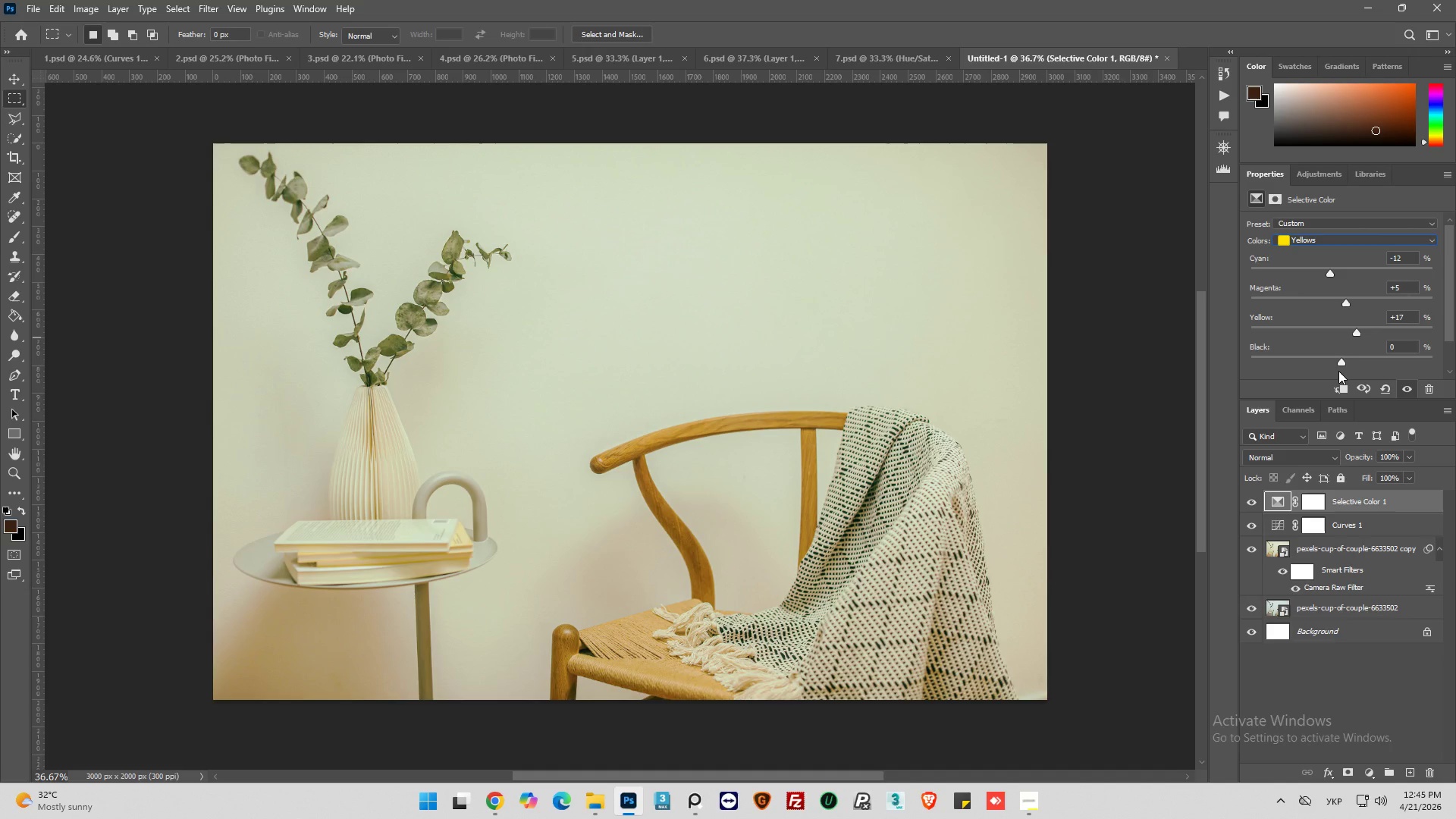 
left_click_drag(start_coordinate=[1340, 362], to_coordinate=[1344, 359])
 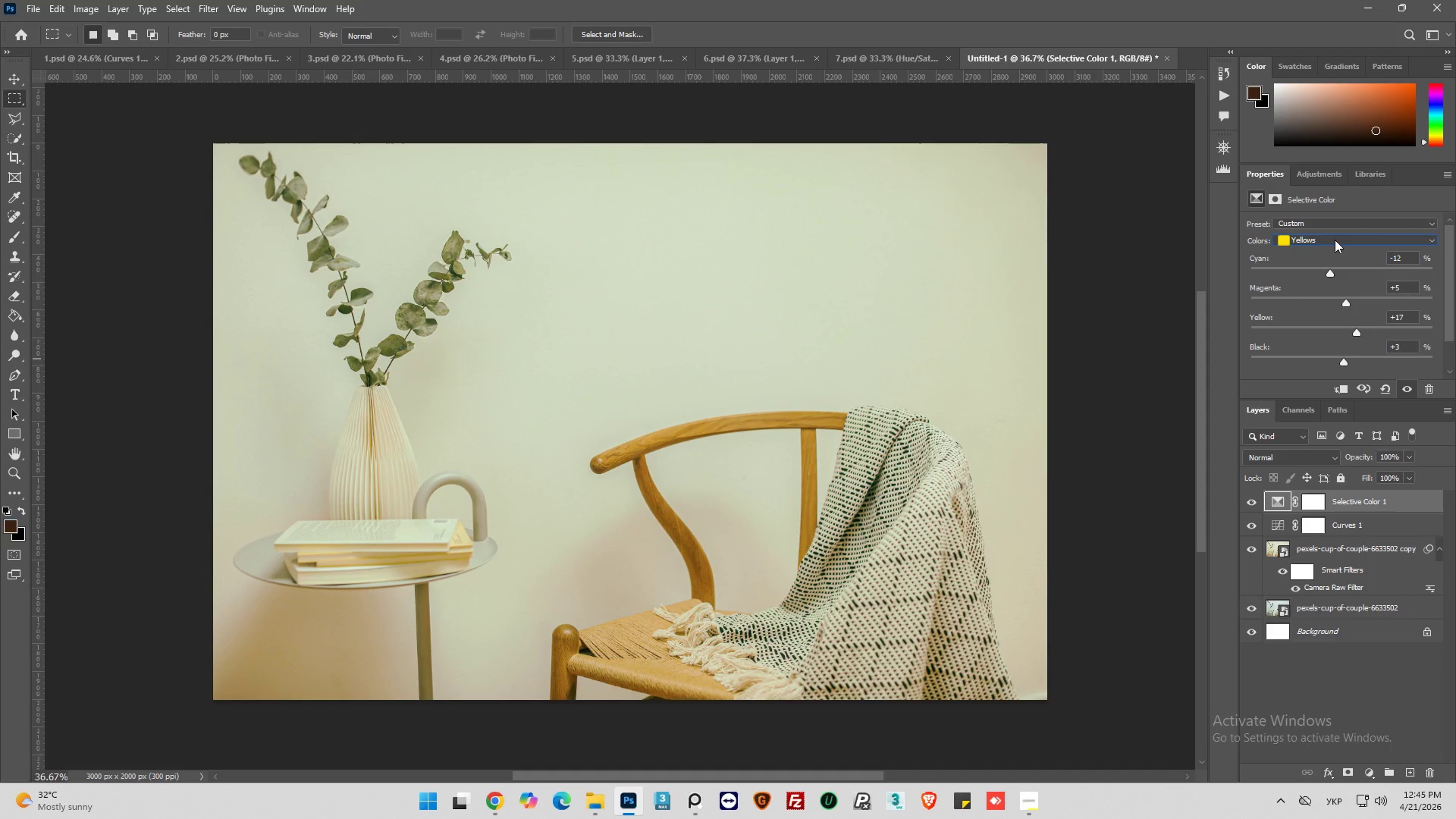 
left_click([1335, 240])
 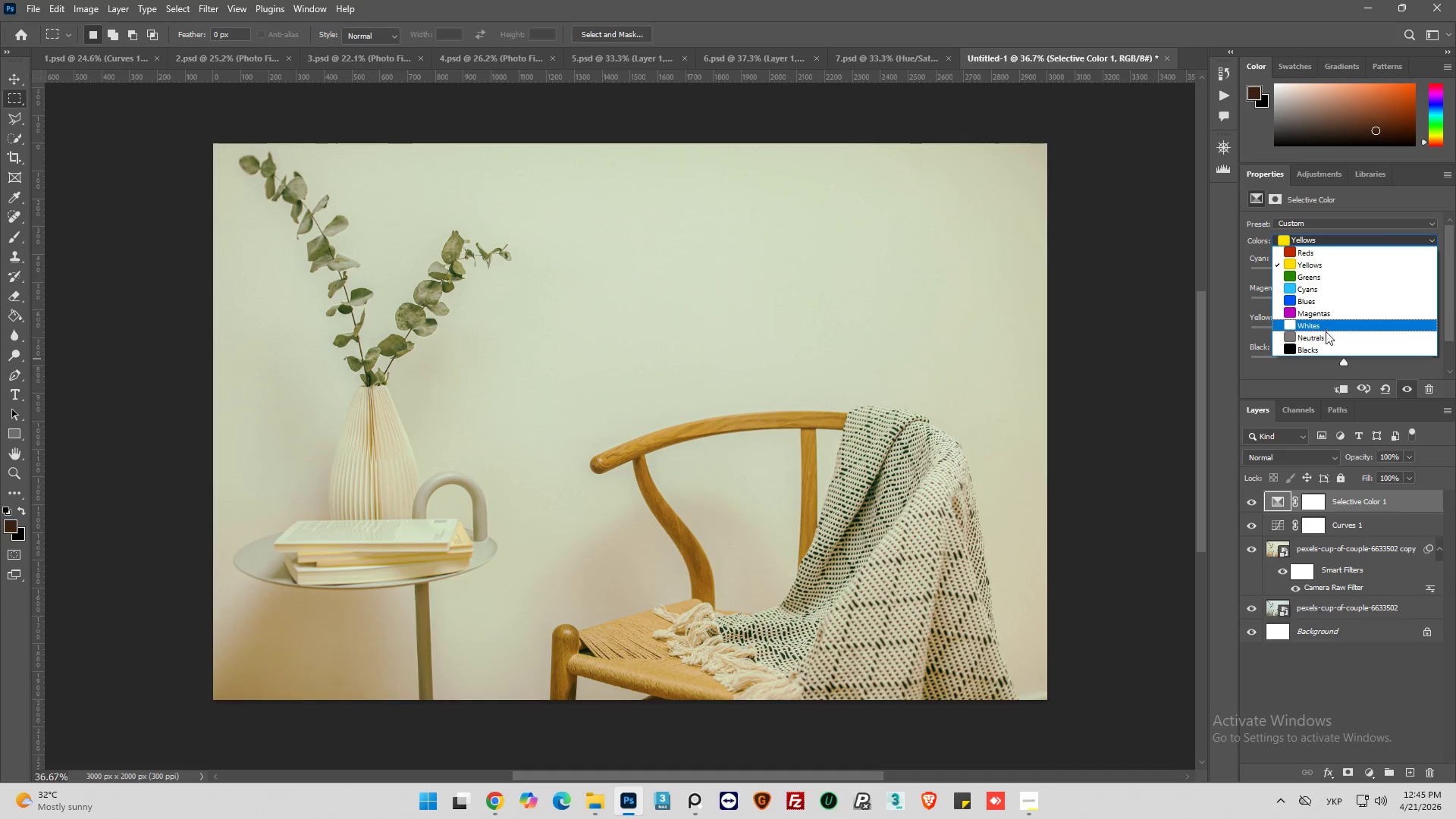 
left_click([1326, 334])
 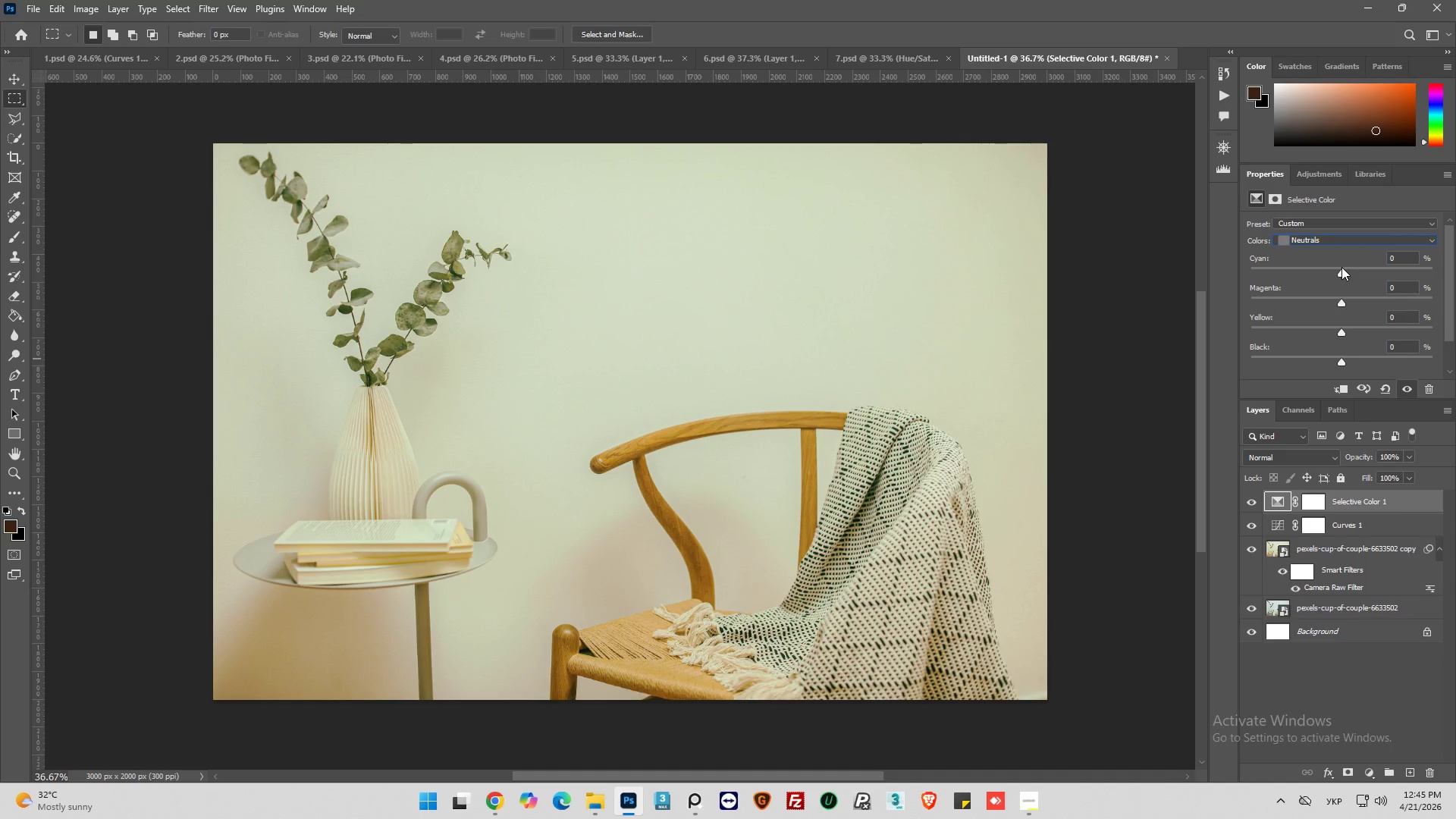 
wait(5.88)
 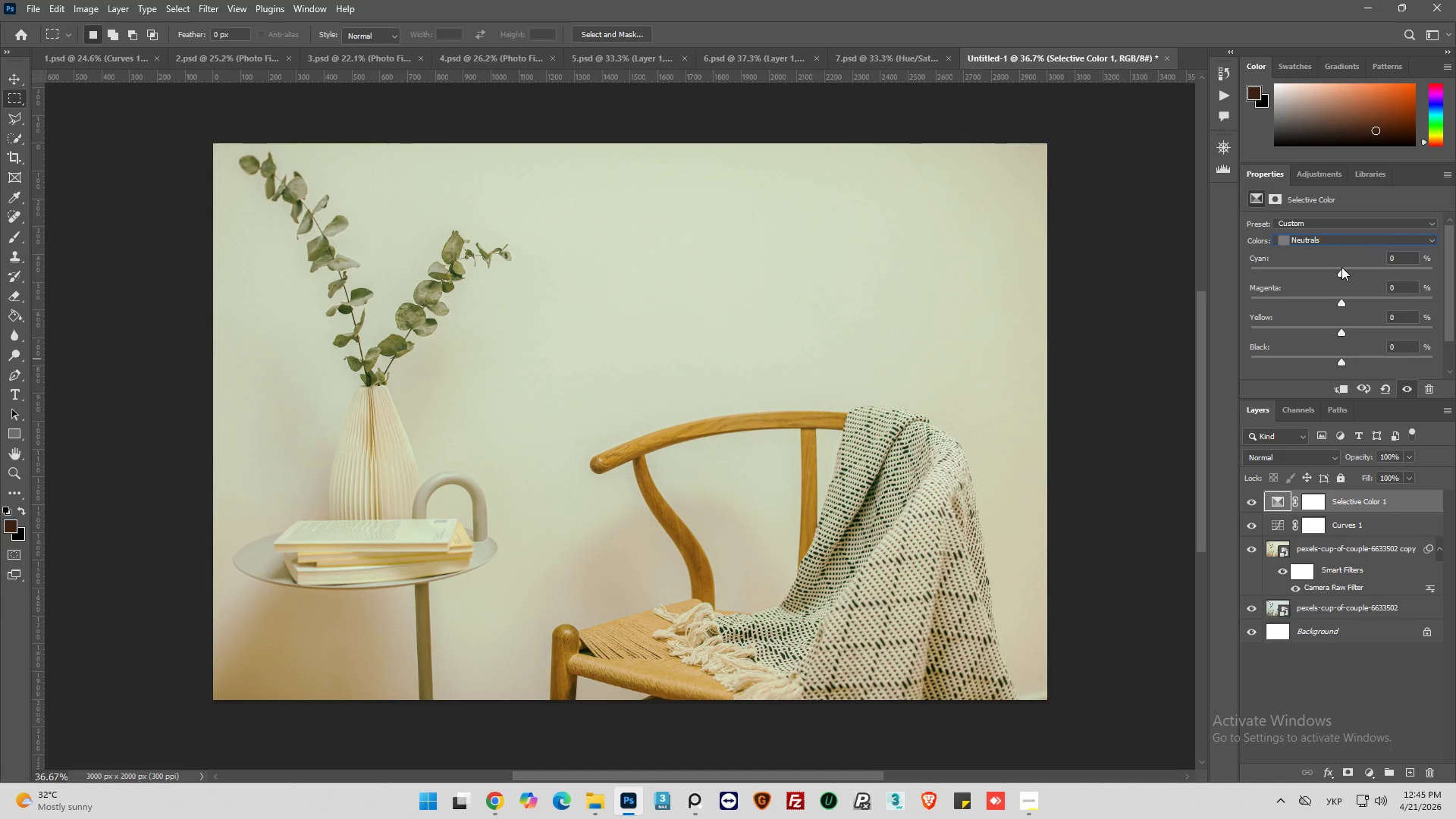 
left_click_drag(start_coordinate=[1341, 270], to_coordinate=[1337, 275])
 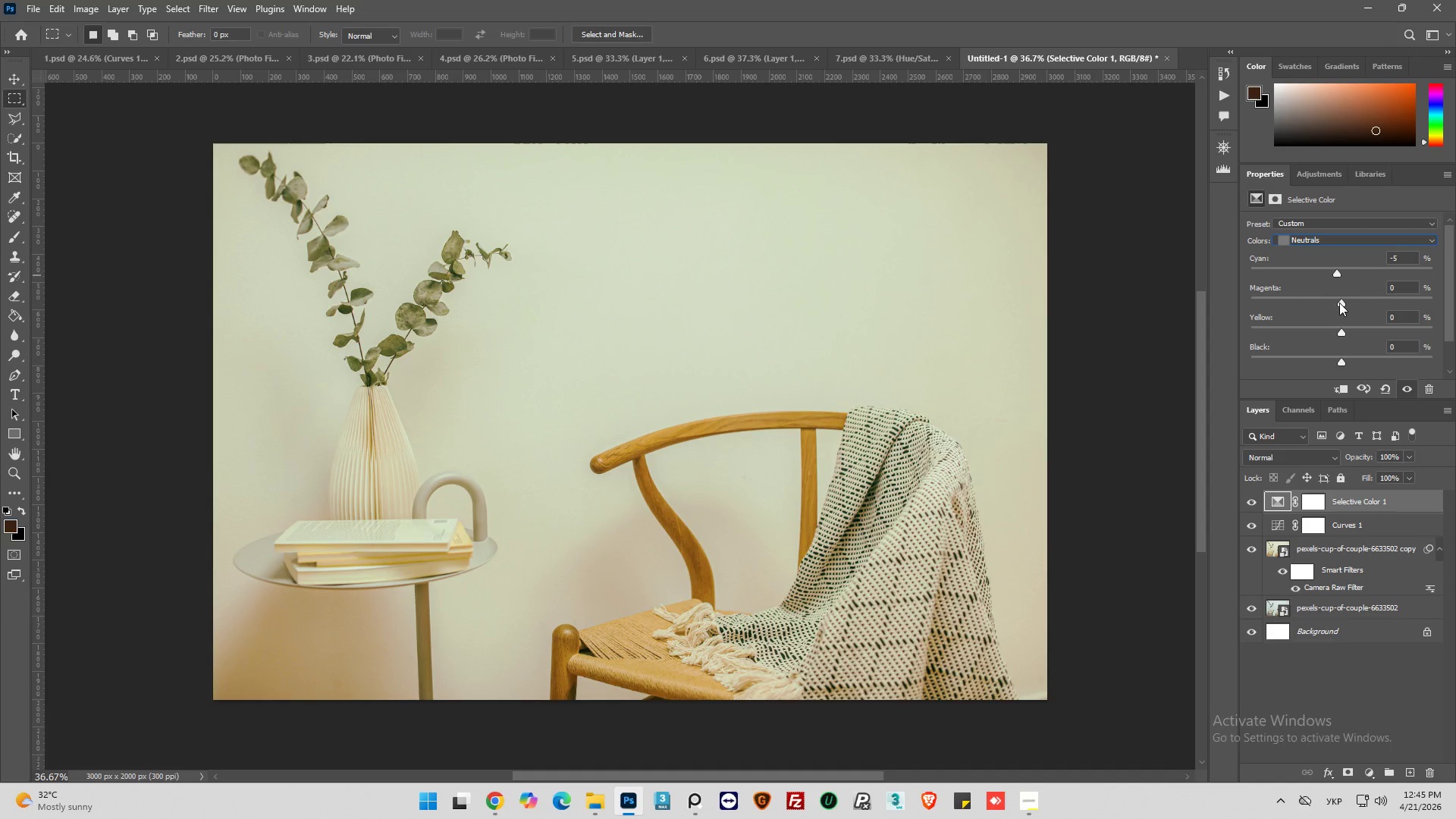 
wait(6.12)
 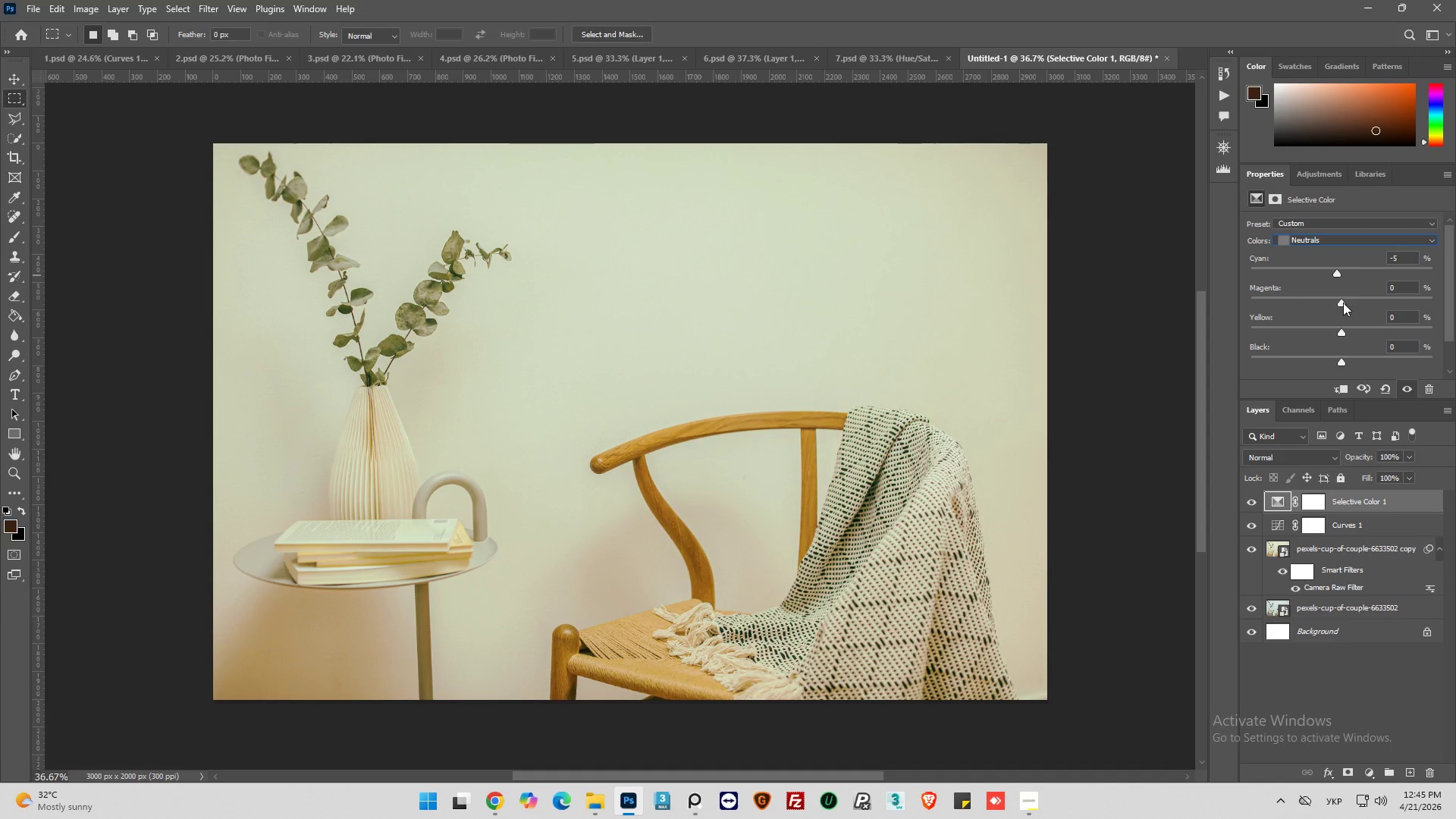 
left_click_drag(start_coordinate=[1339, 303], to_coordinate=[1343, 306])
 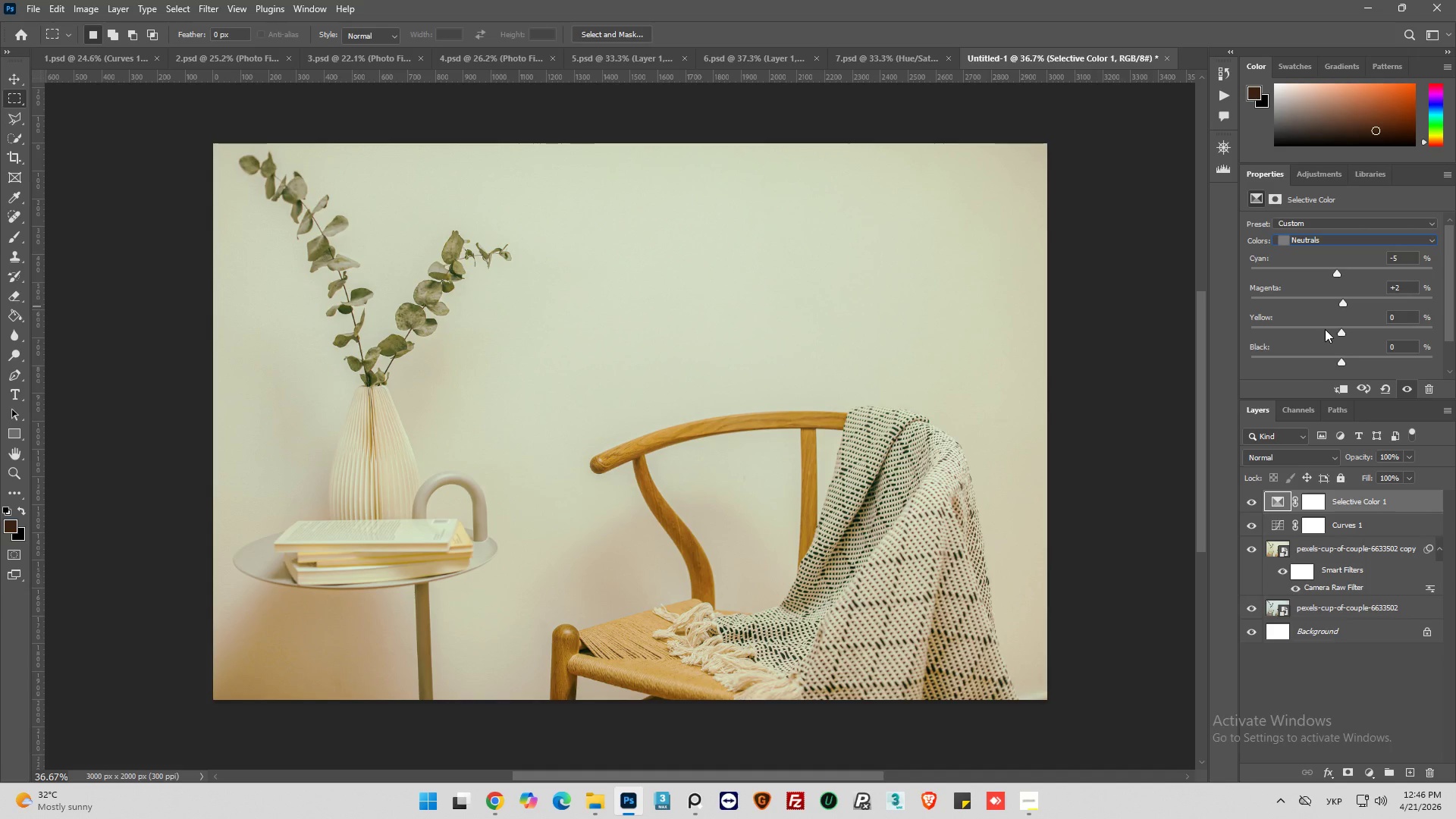 
wait(6.19)
 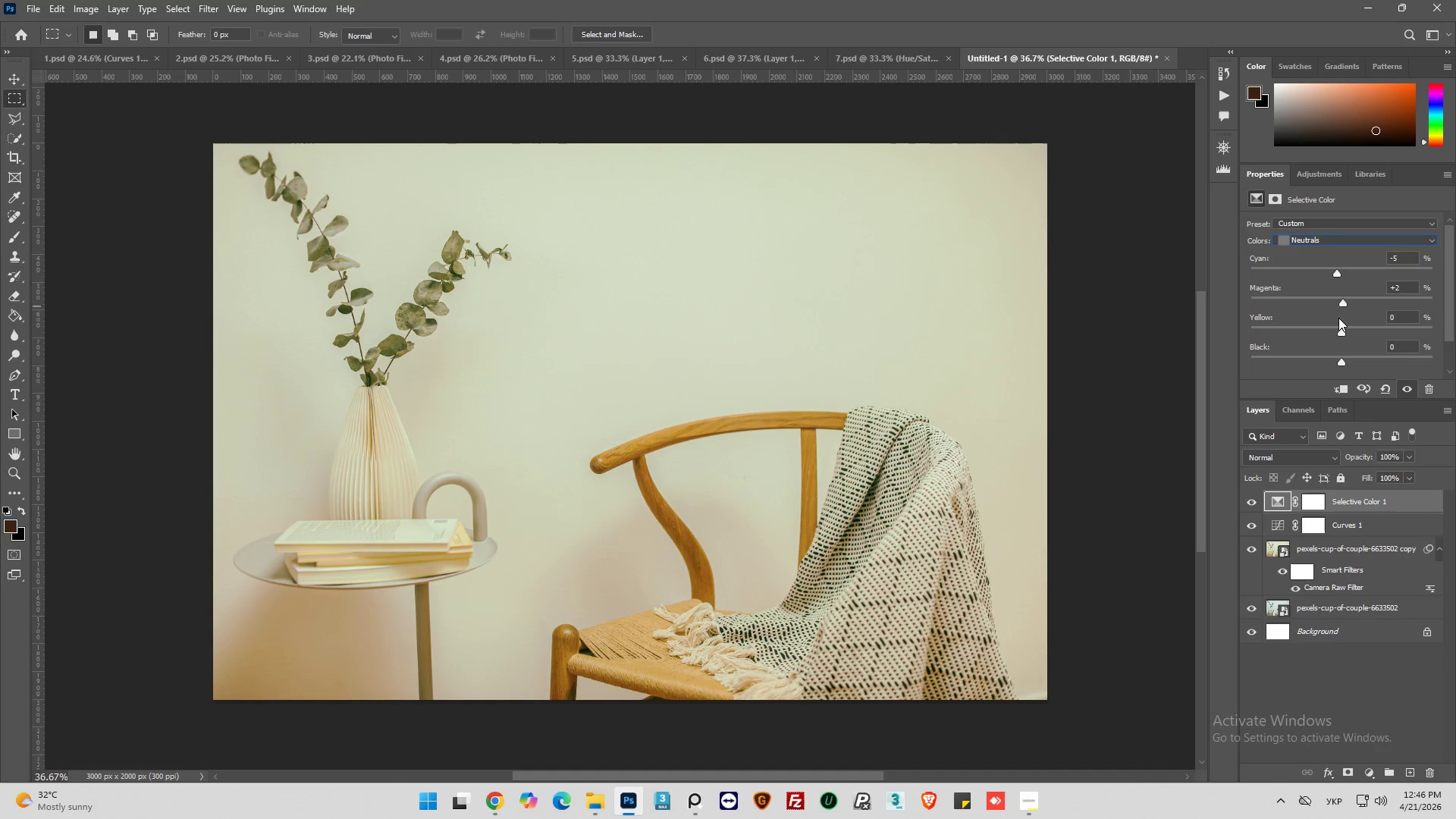 
left_click_drag(start_coordinate=[1345, 334], to_coordinate=[1349, 335])
 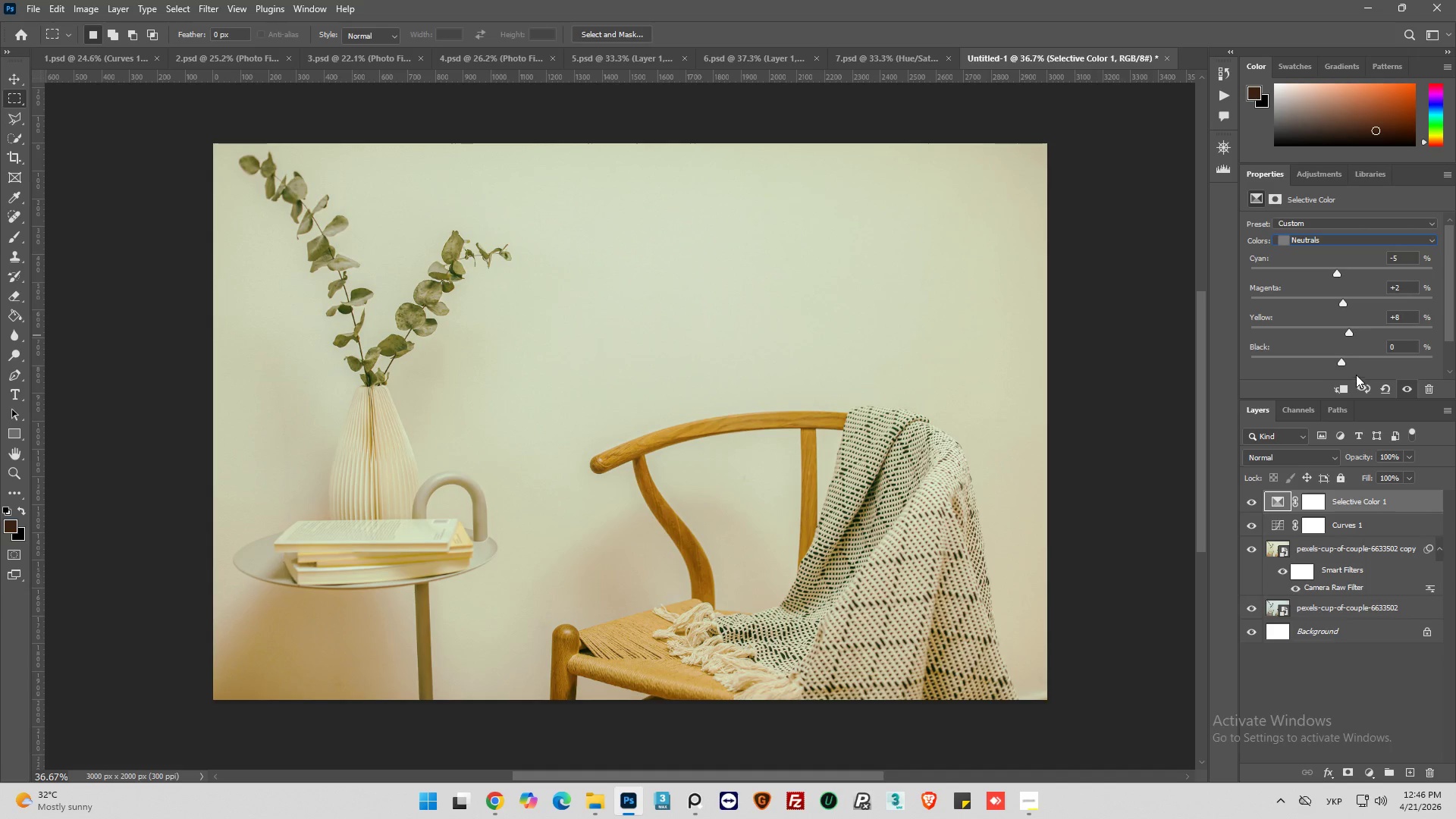 
scroll: coordinate [1357, 368], scroll_direction: down, amount: 2.0
 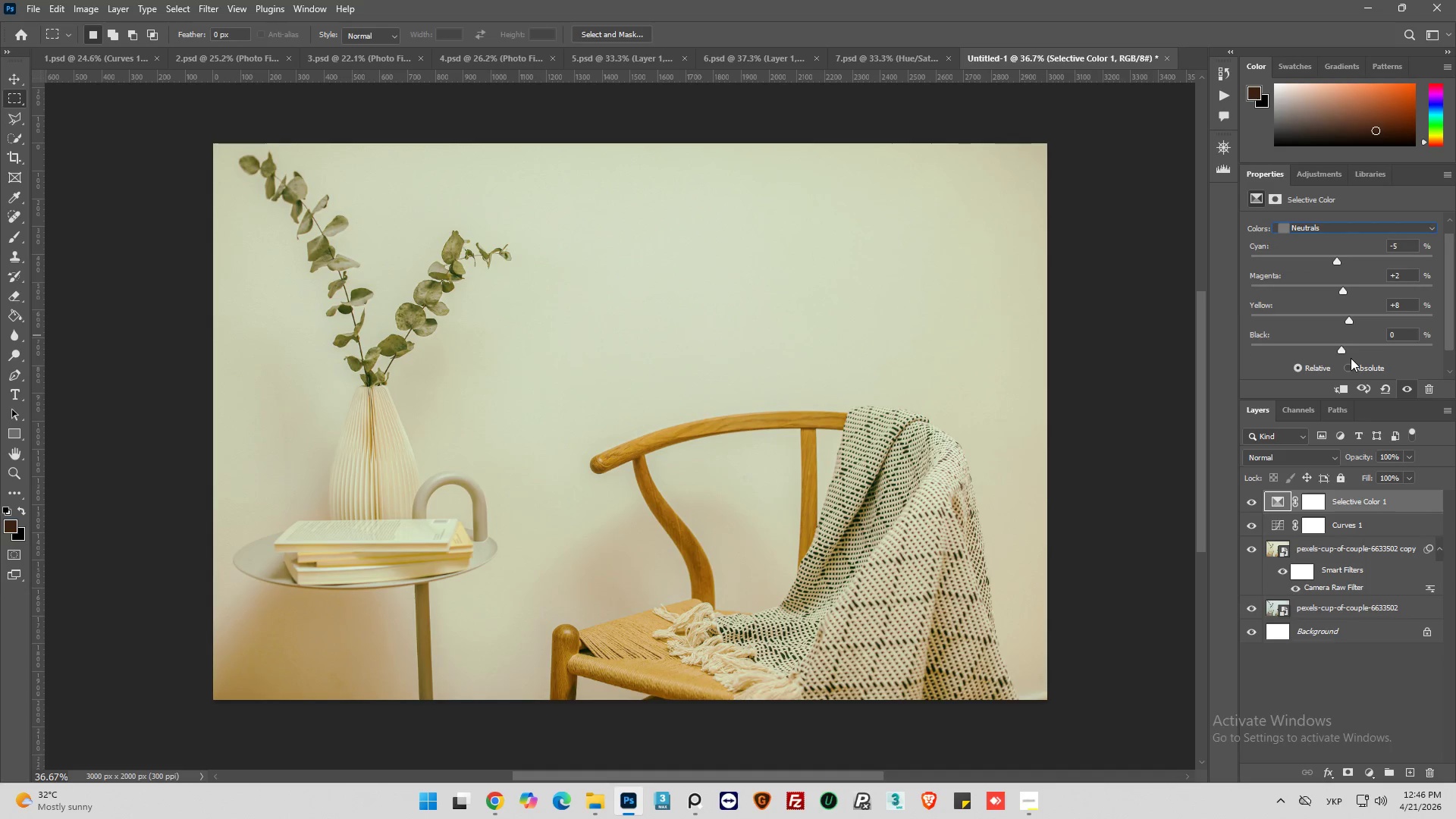 
wait(5.54)
 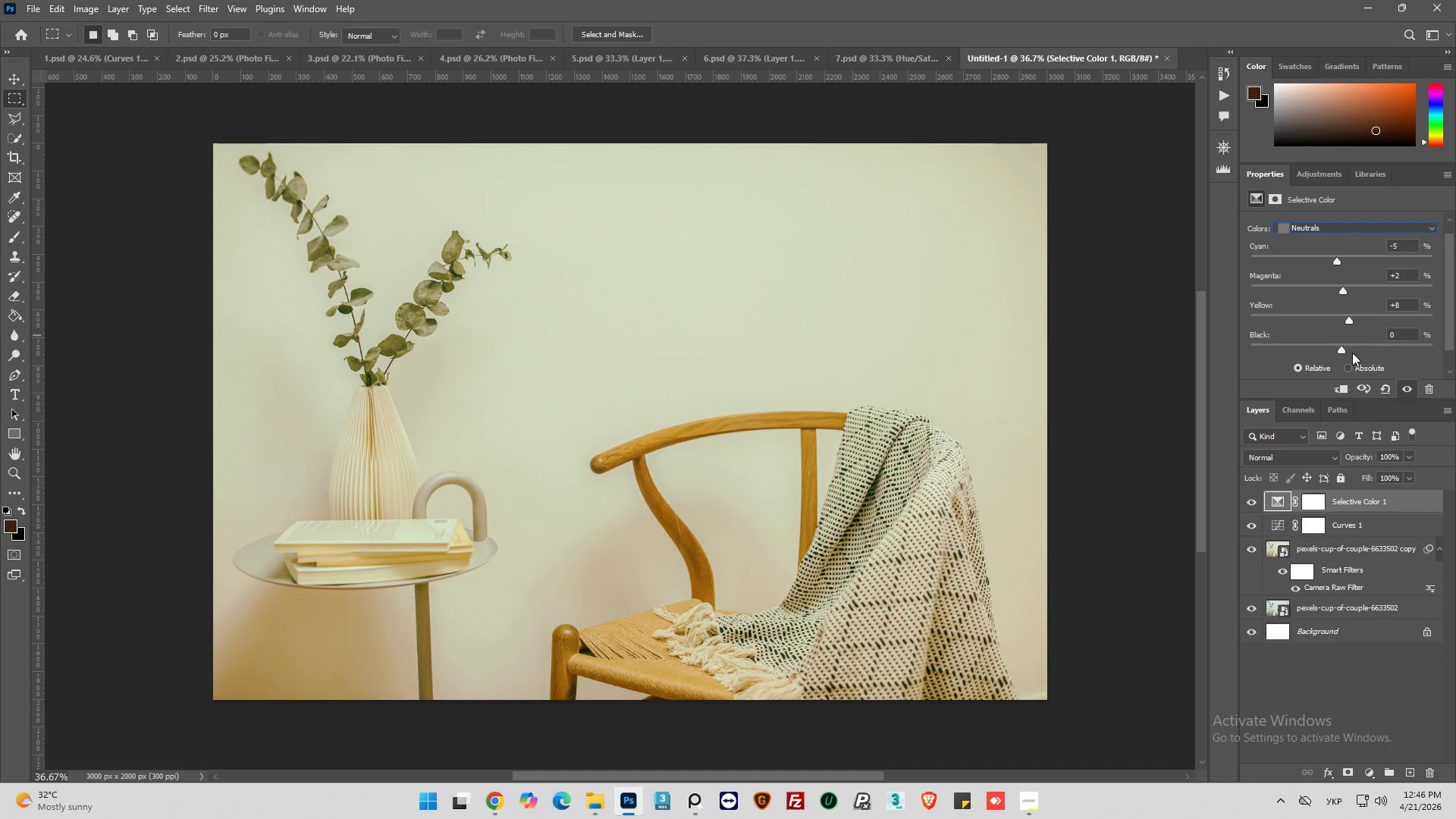 
left_click_drag(start_coordinate=[1339, 349], to_coordinate=[1339, 345])
 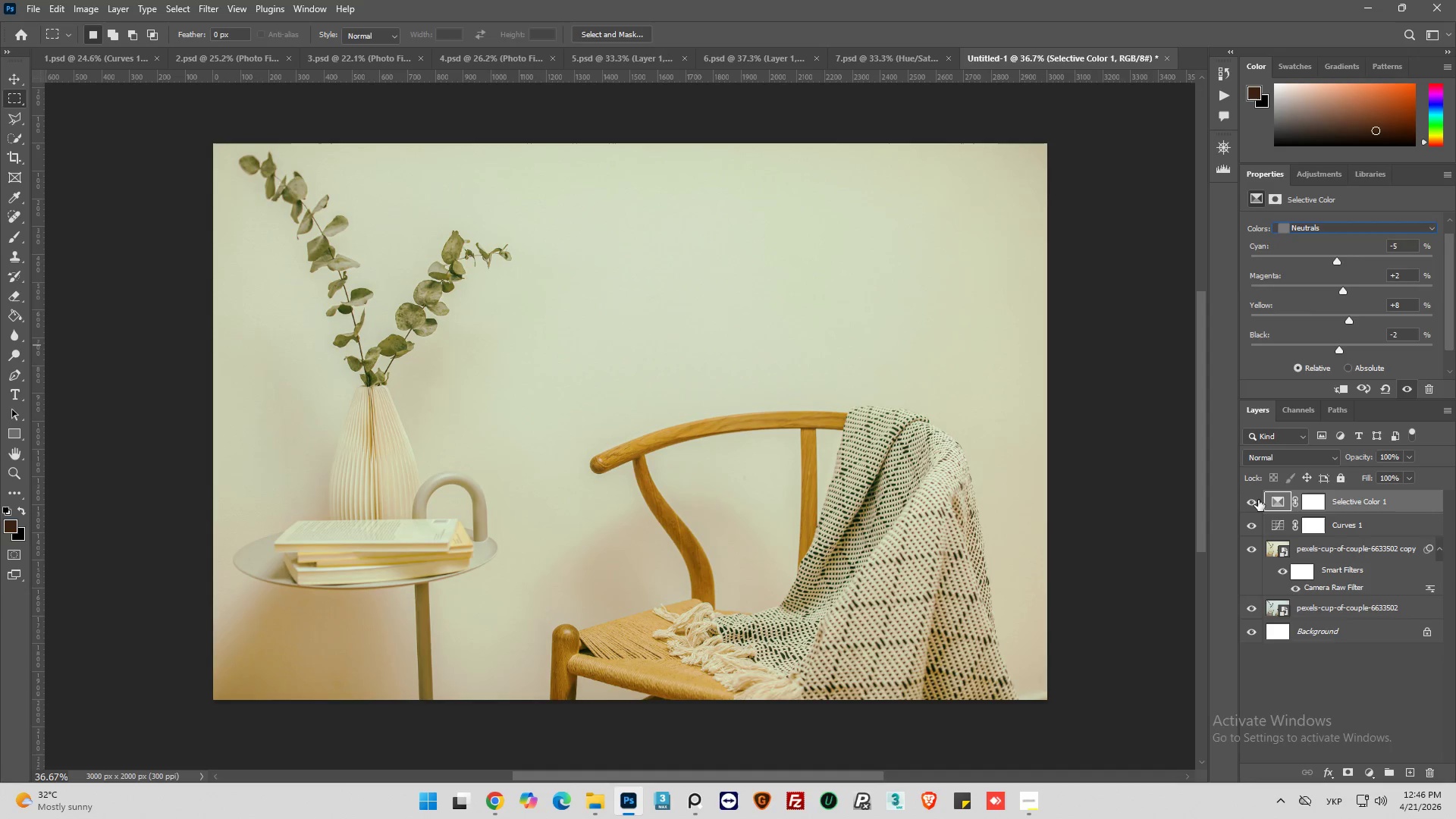 
left_click([1256, 500])
 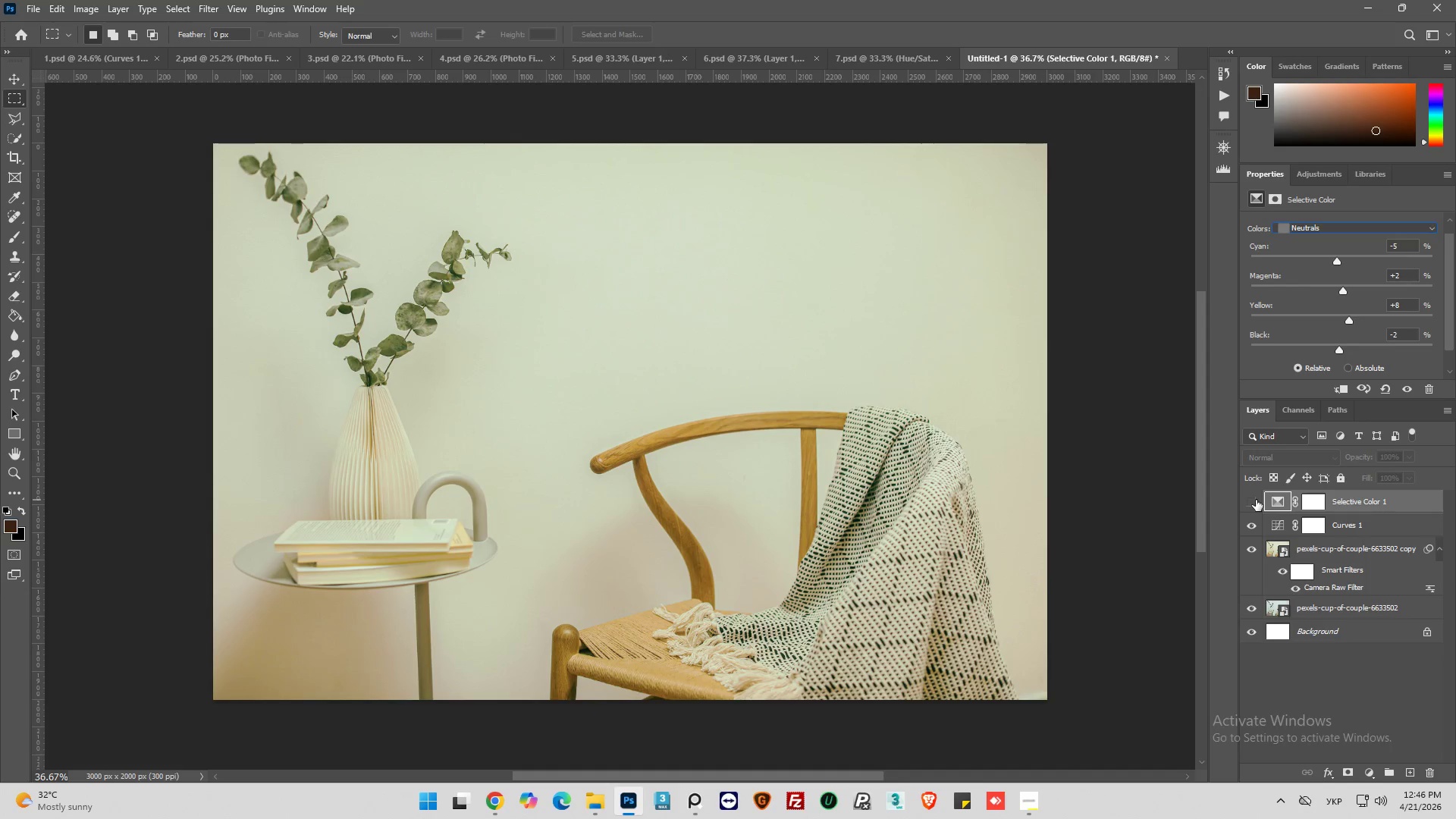 
left_click([1256, 500])
 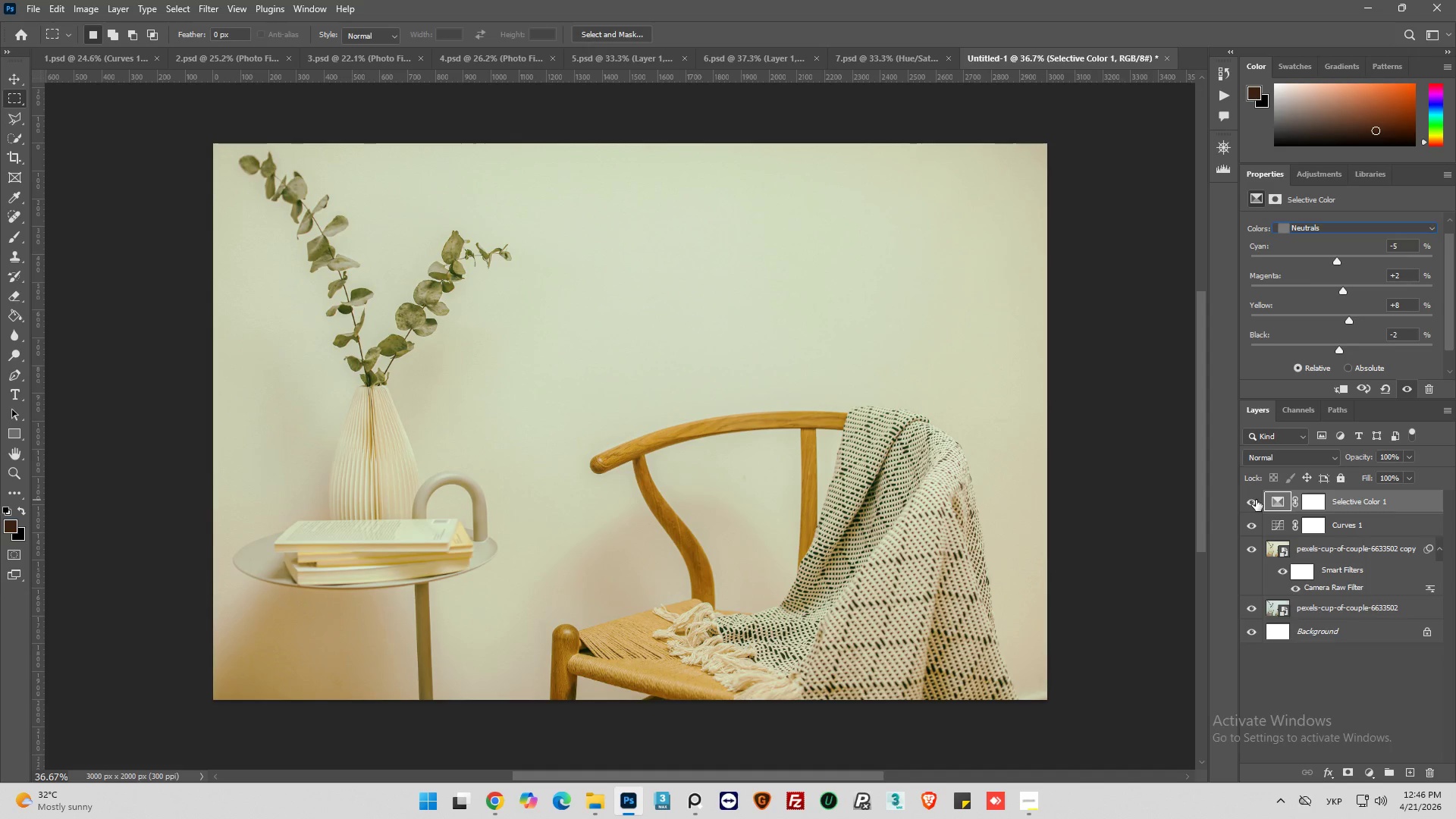 
left_click([1256, 500])
 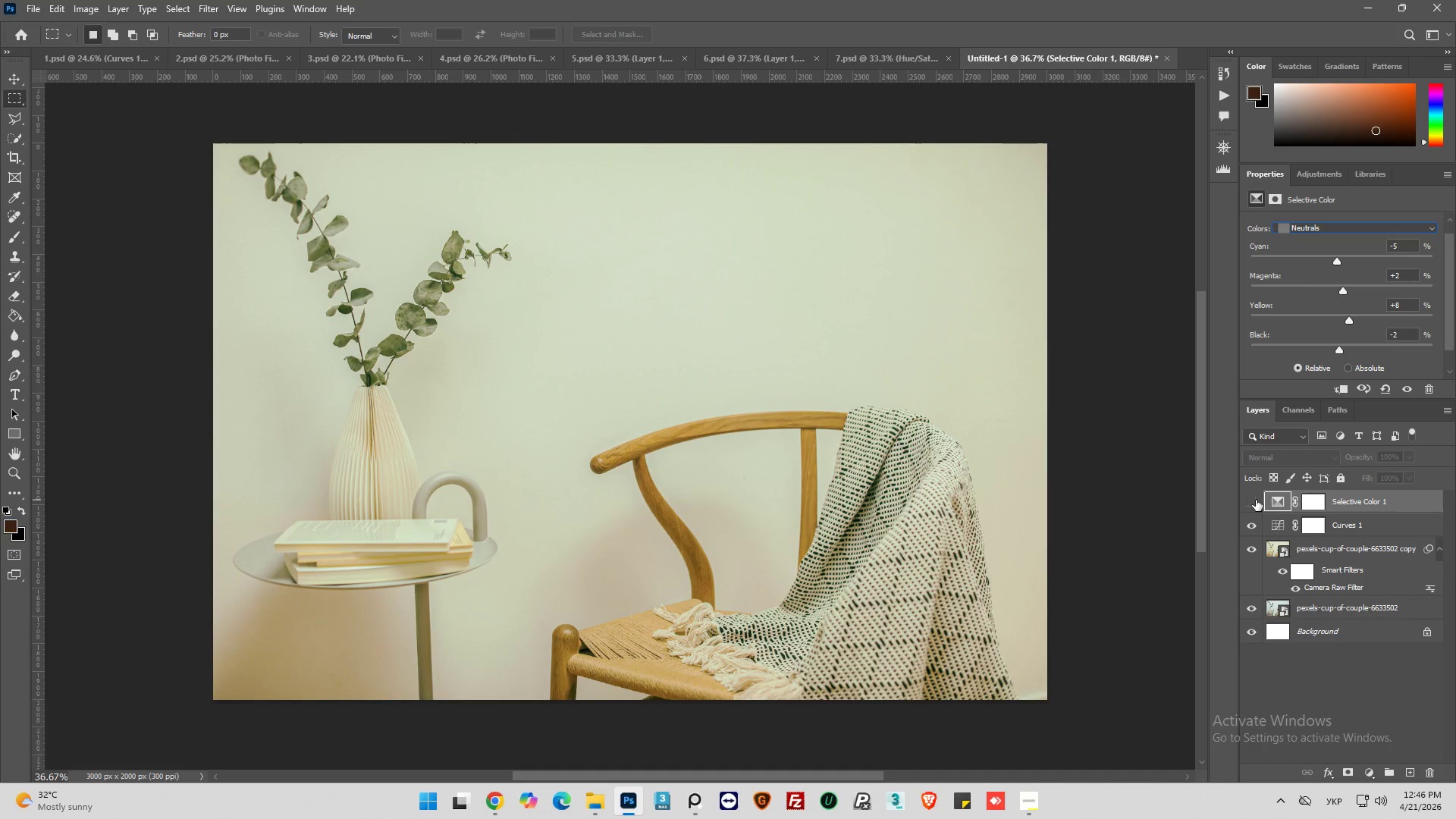 
left_click([1256, 500])
 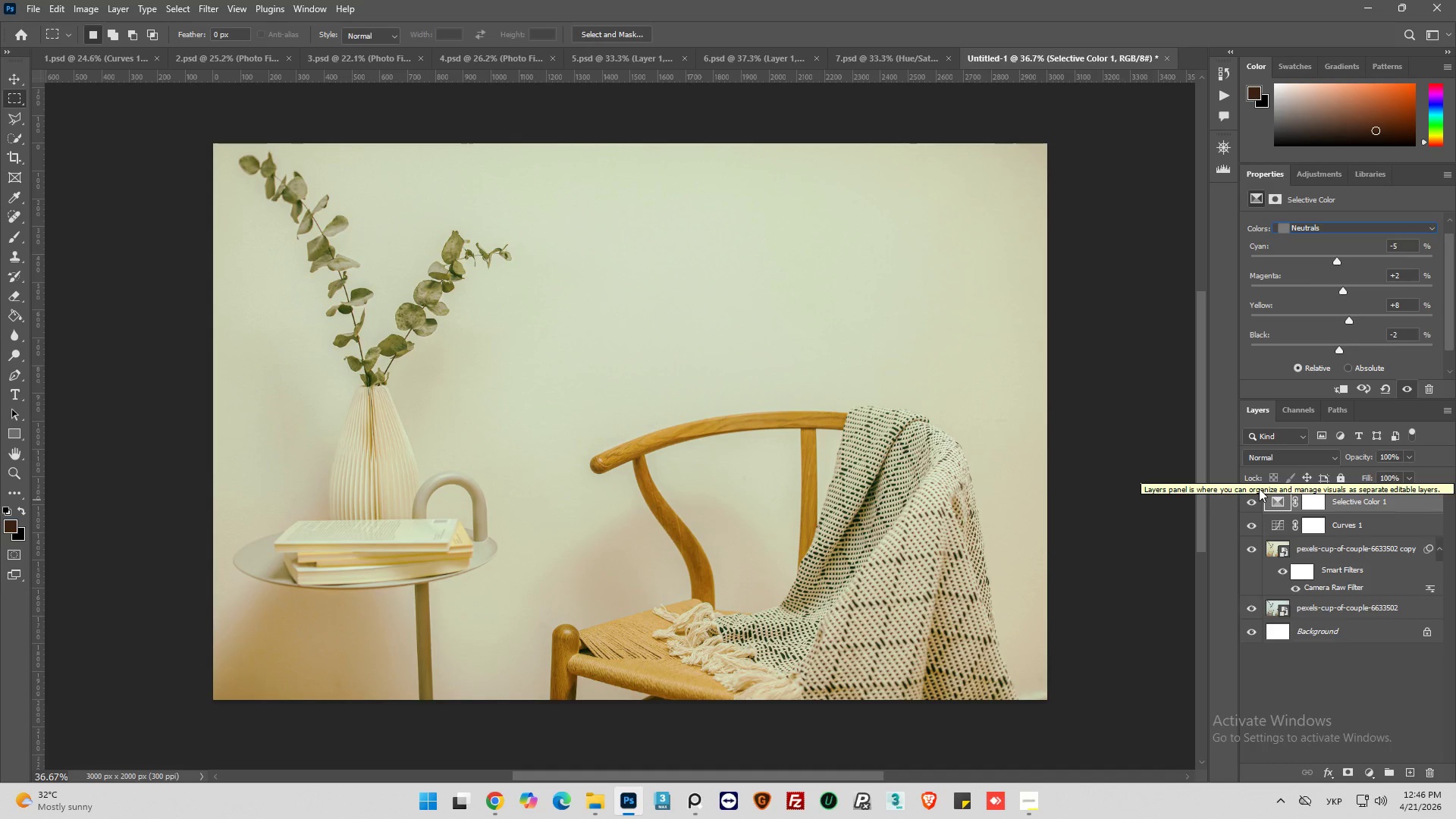 
wait(10.92)
 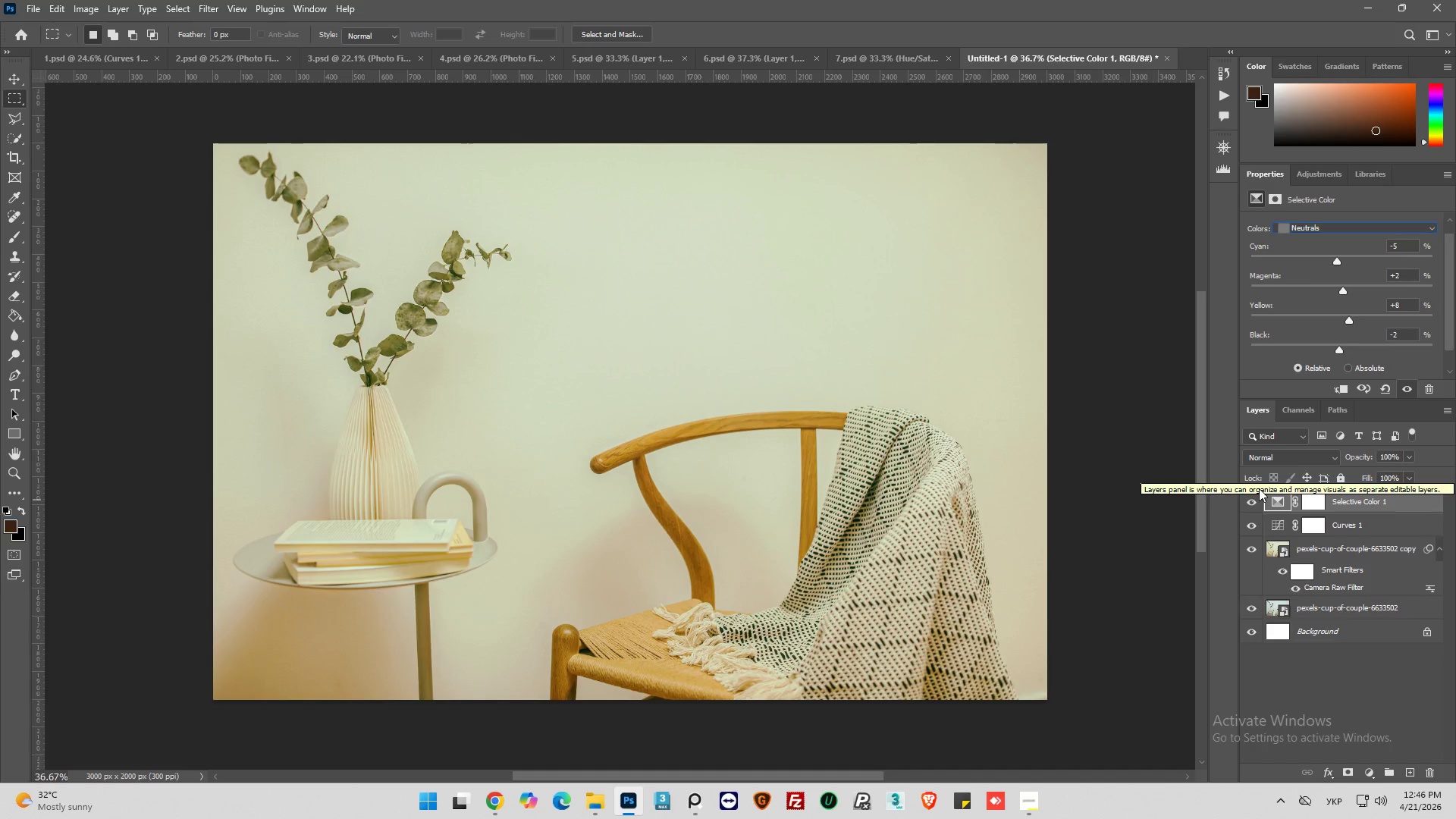 
left_click([1359, 226])
 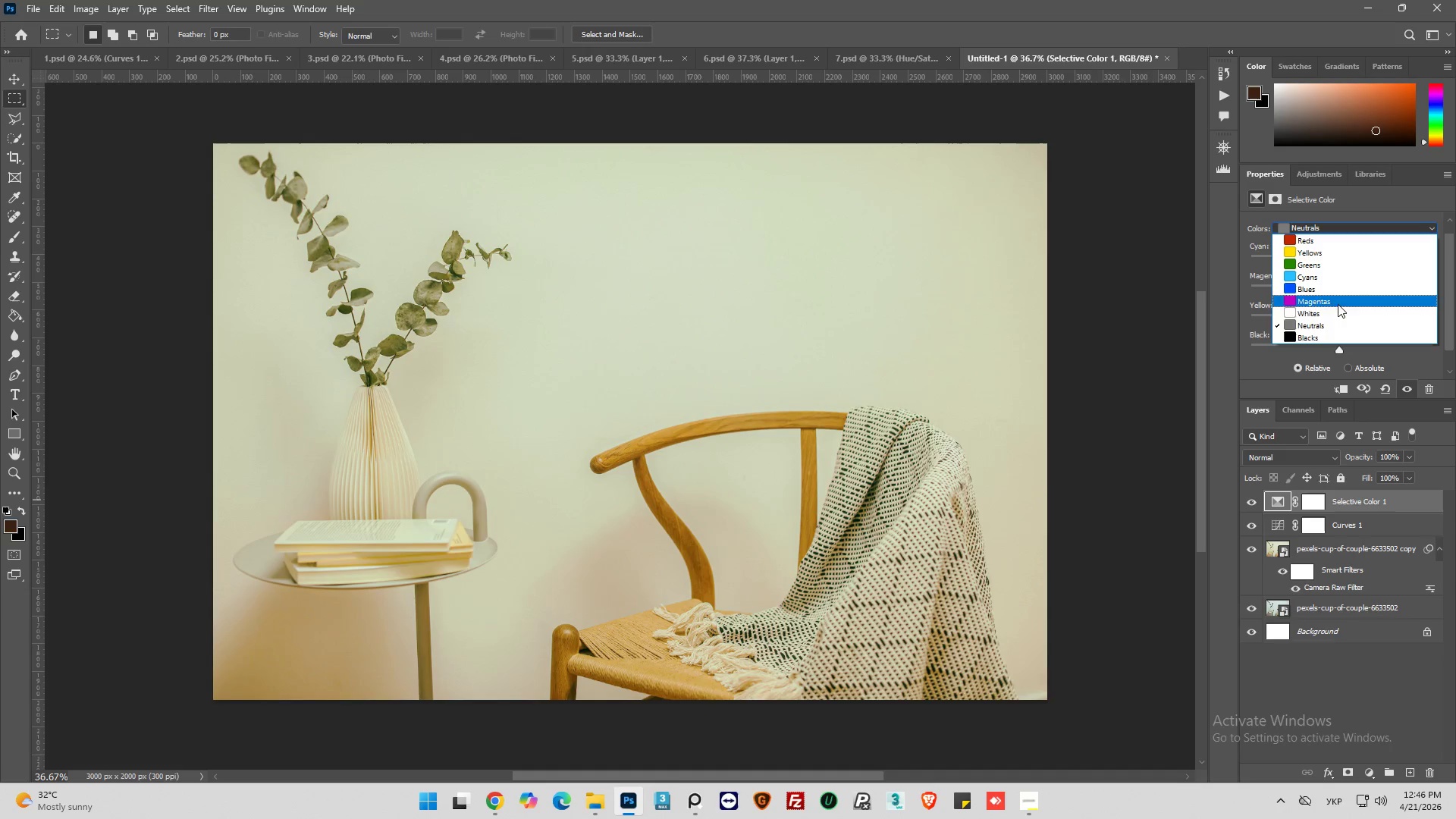 
left_click([1337, 309])
 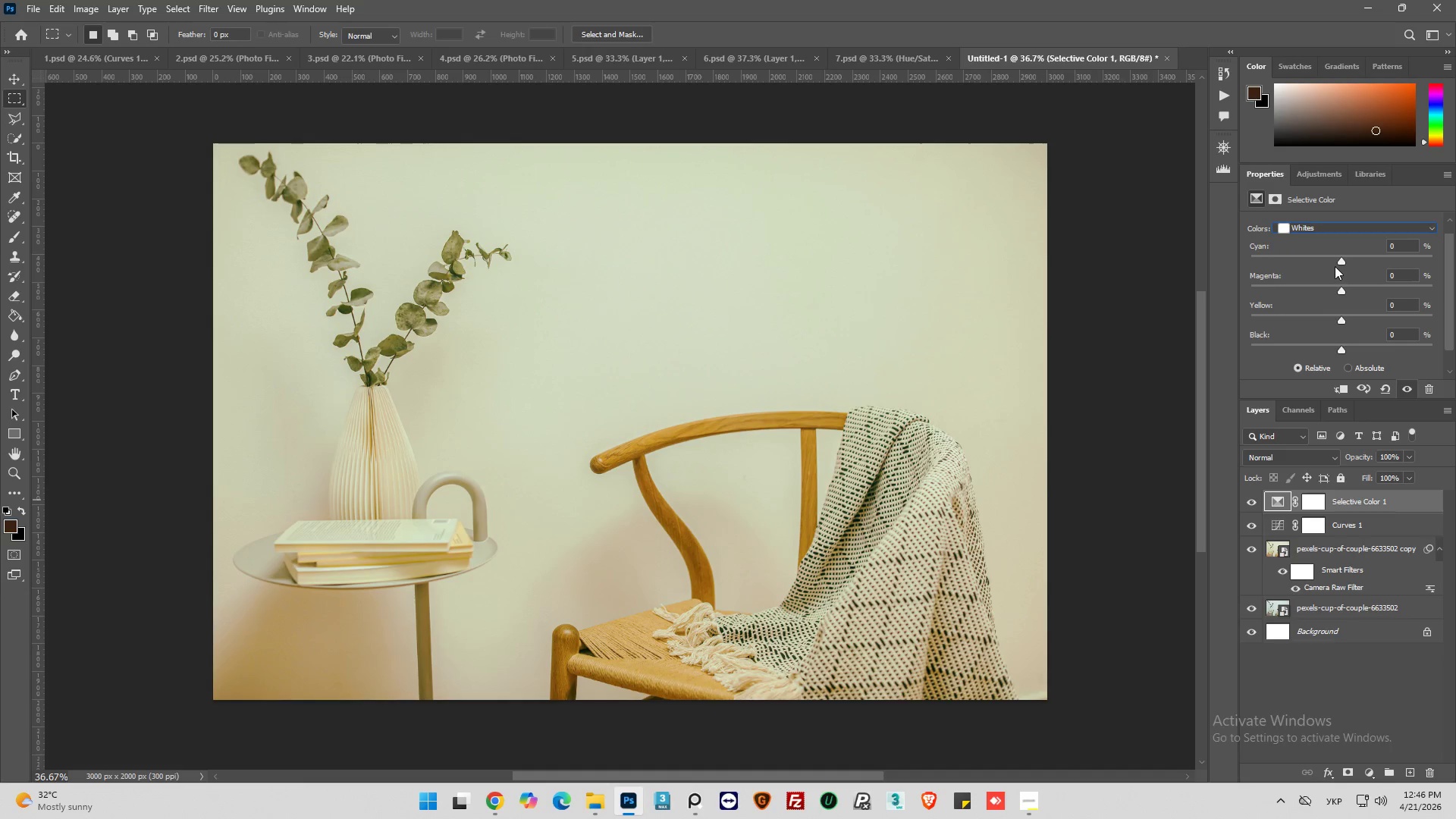 
left_click_drag(start_coordinate=[1341, 263], to_coordinate=[1339, 271])
 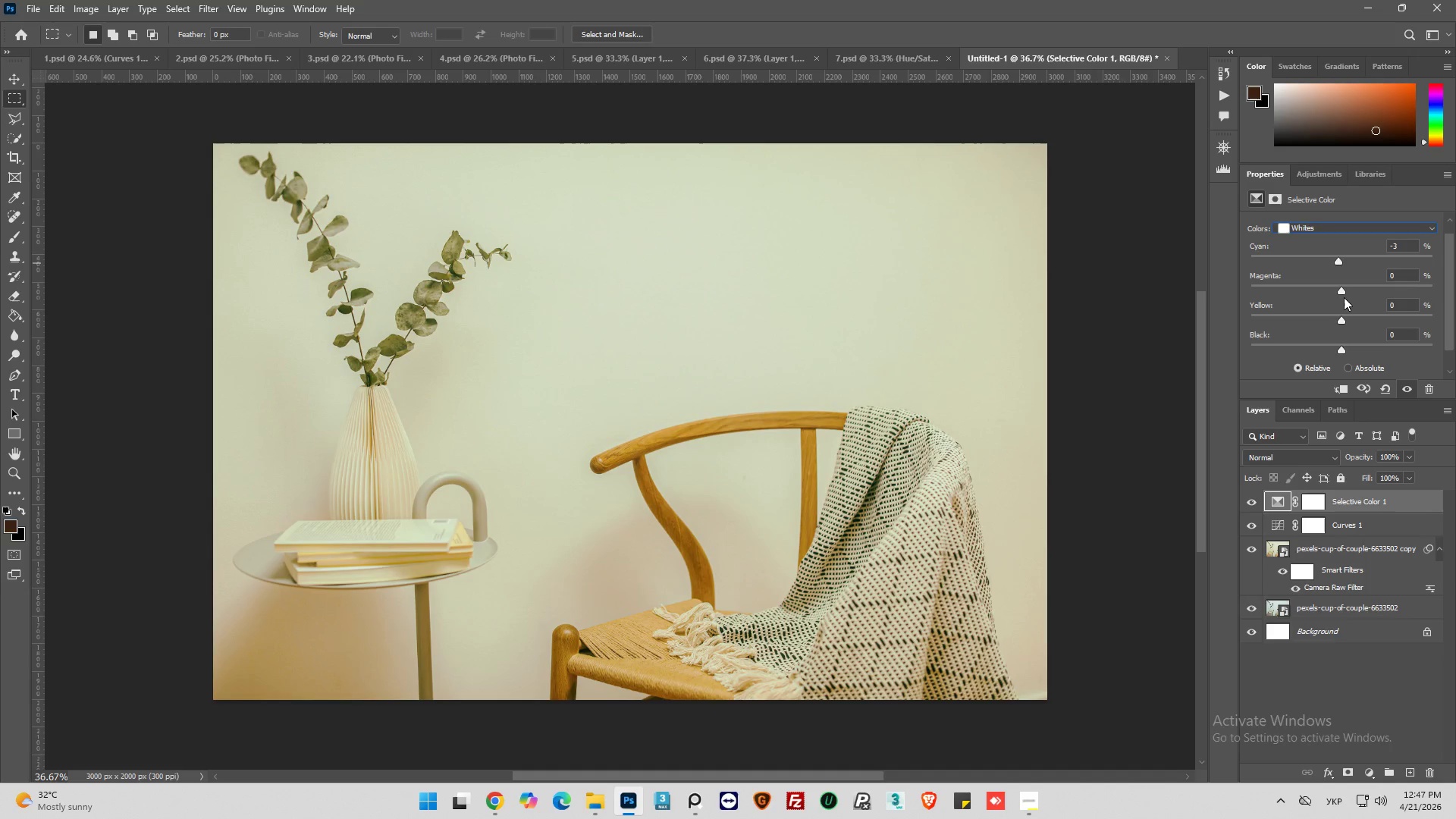 
wait(16.55)
 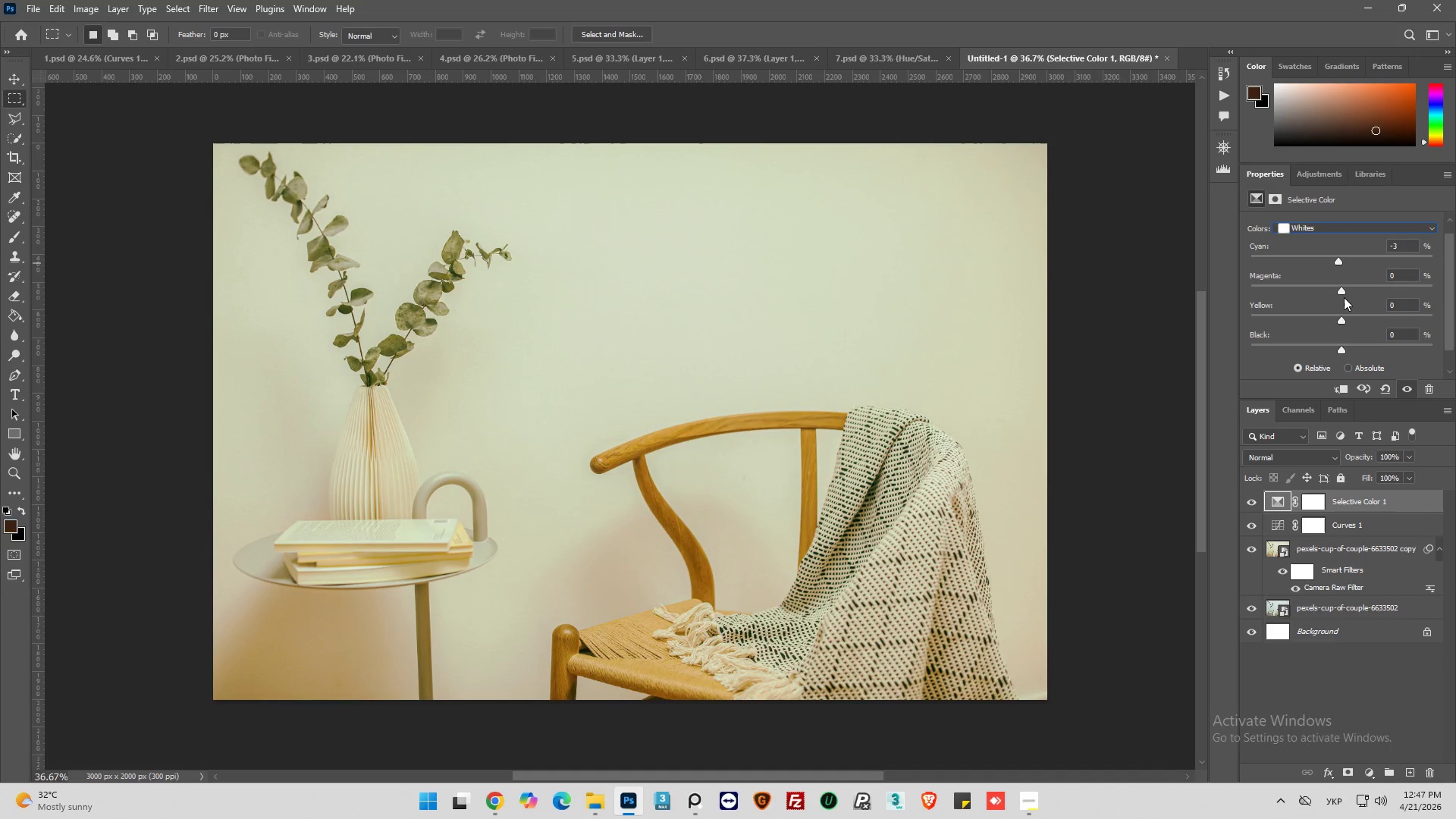 
left_click([1257, 505])
 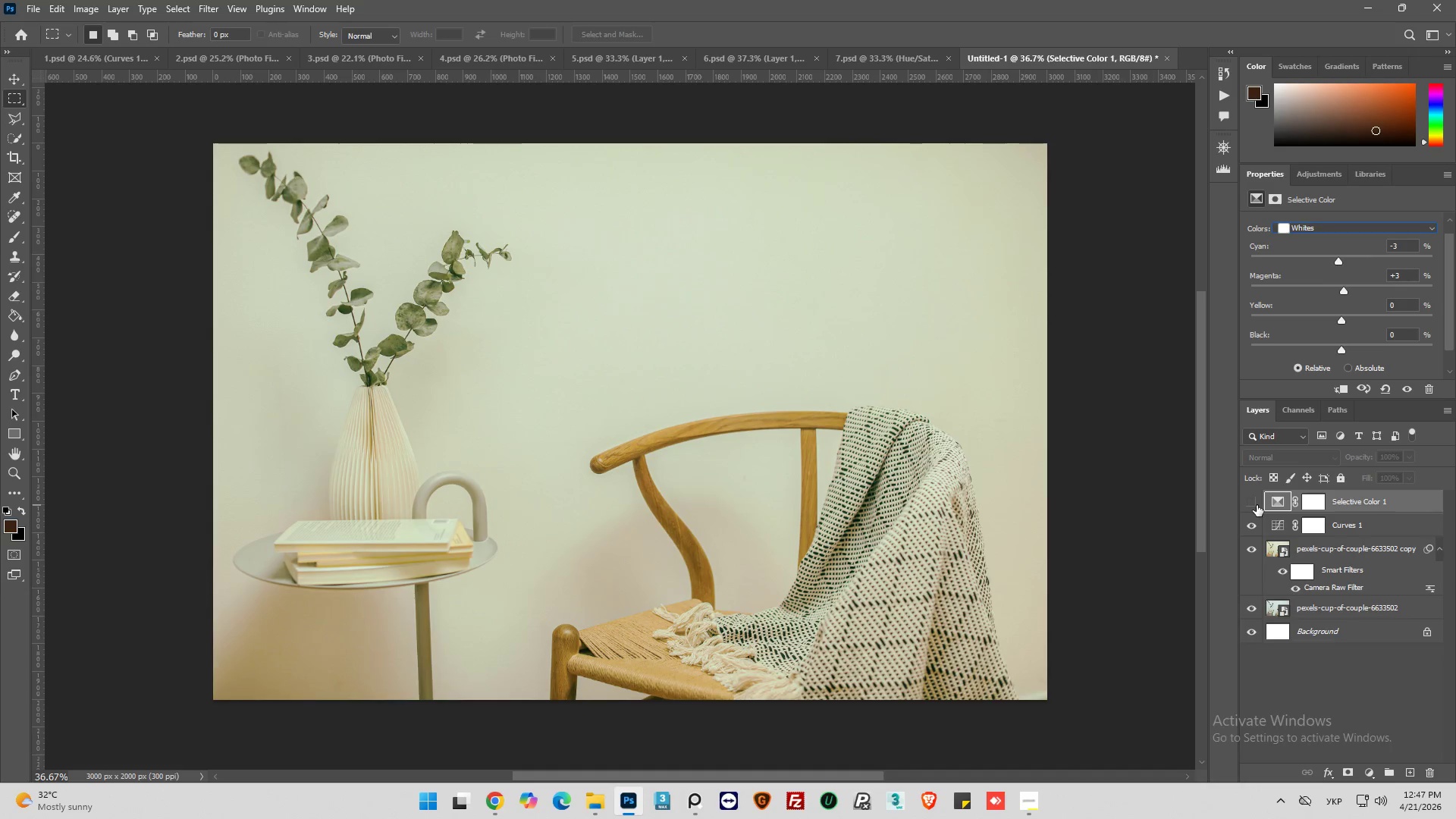 
left_click([1257, 505])
 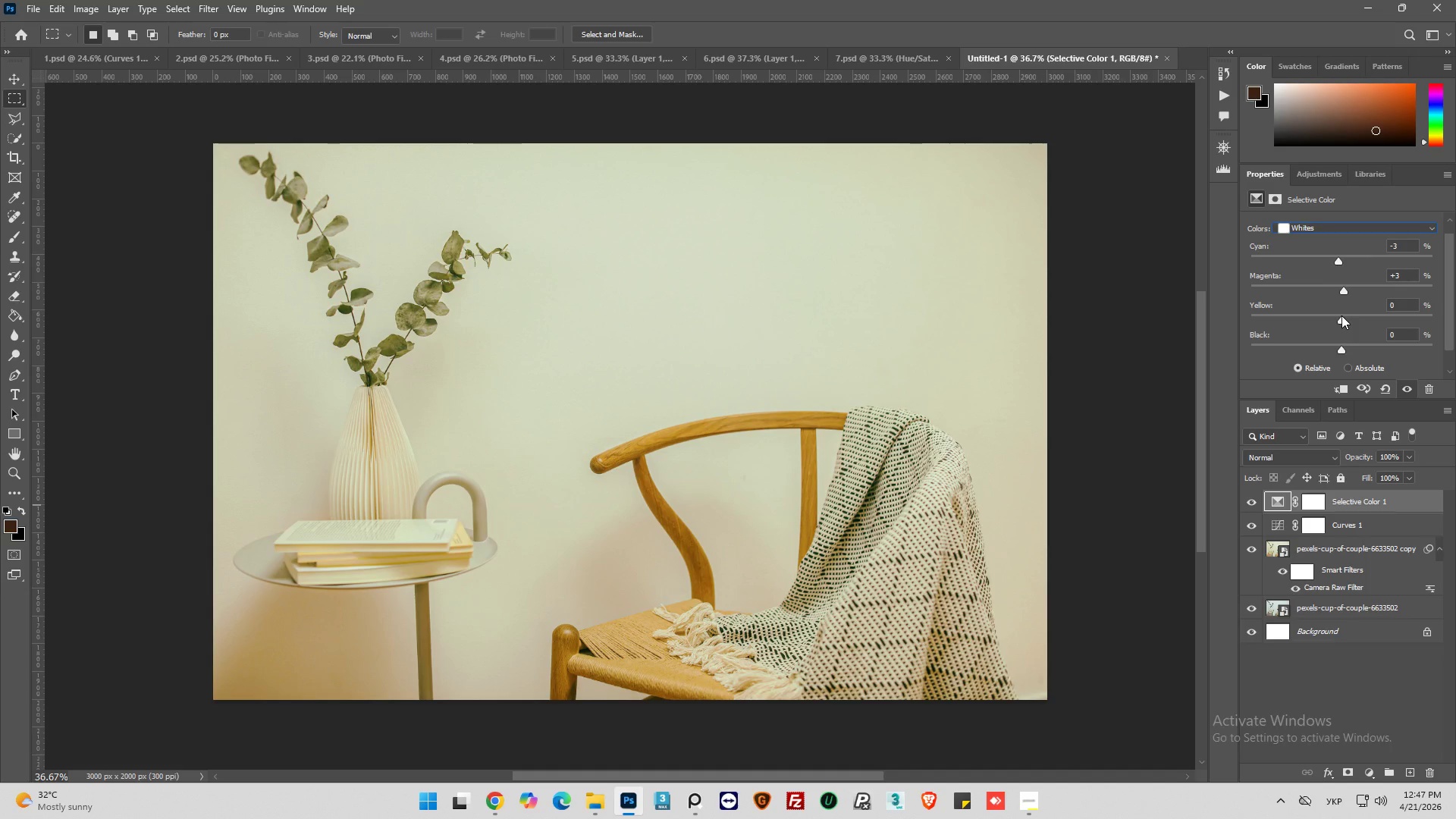 
wait(8.42)
 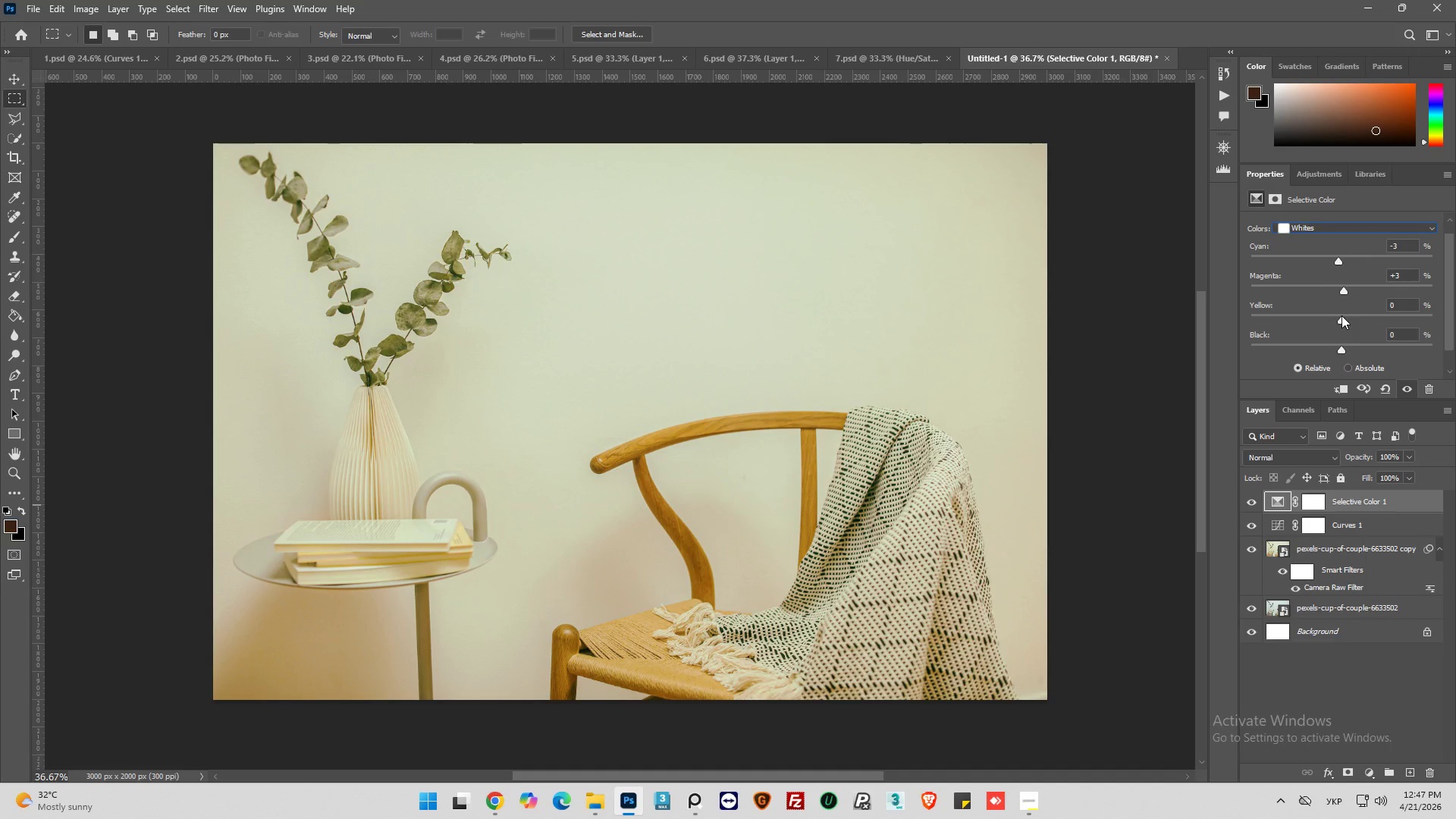 
left_click_drag(start_coordinate=[1342, 319], to_coordinate=[1347, 320])
 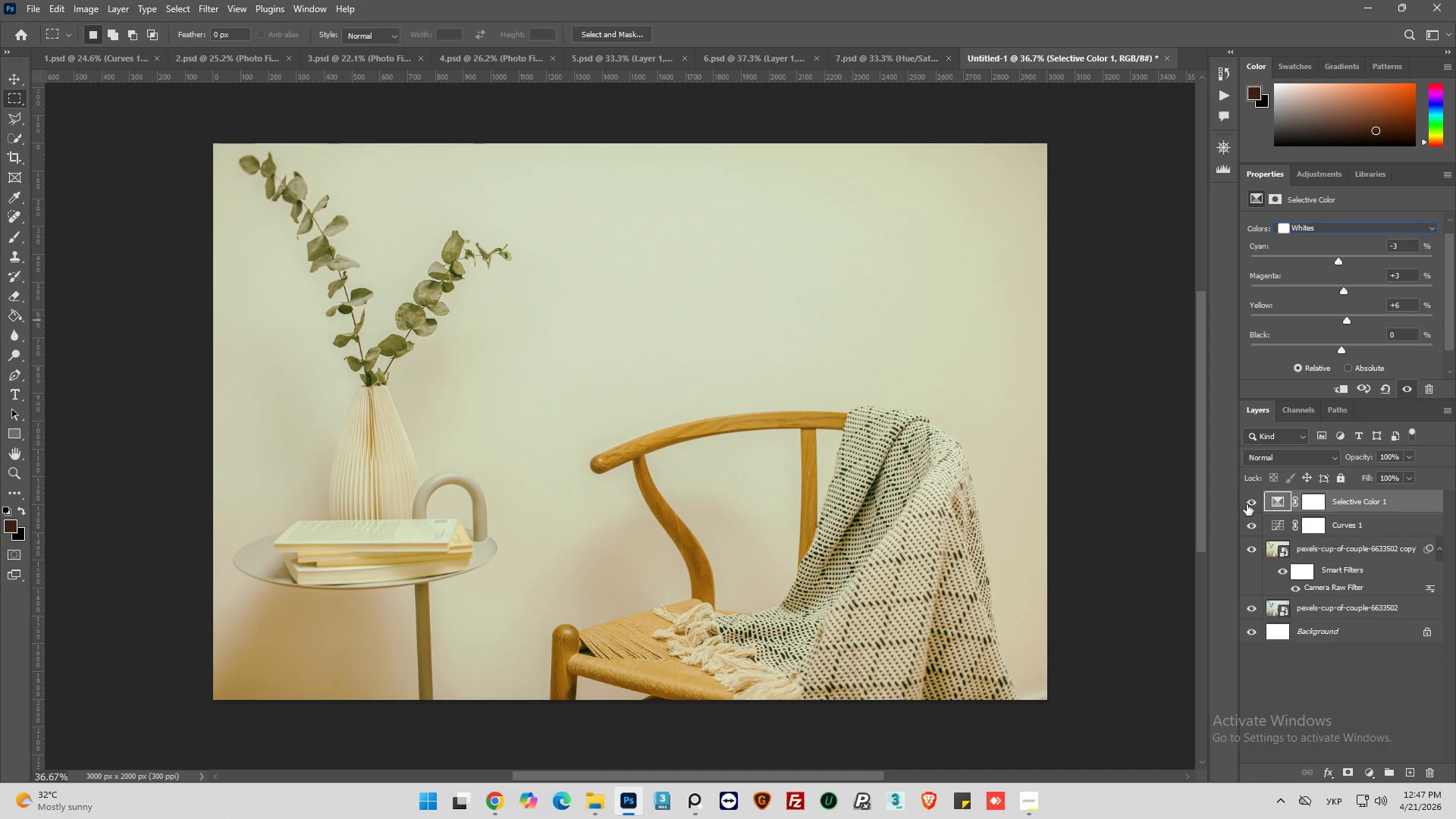 
left_click([1249, 504])
 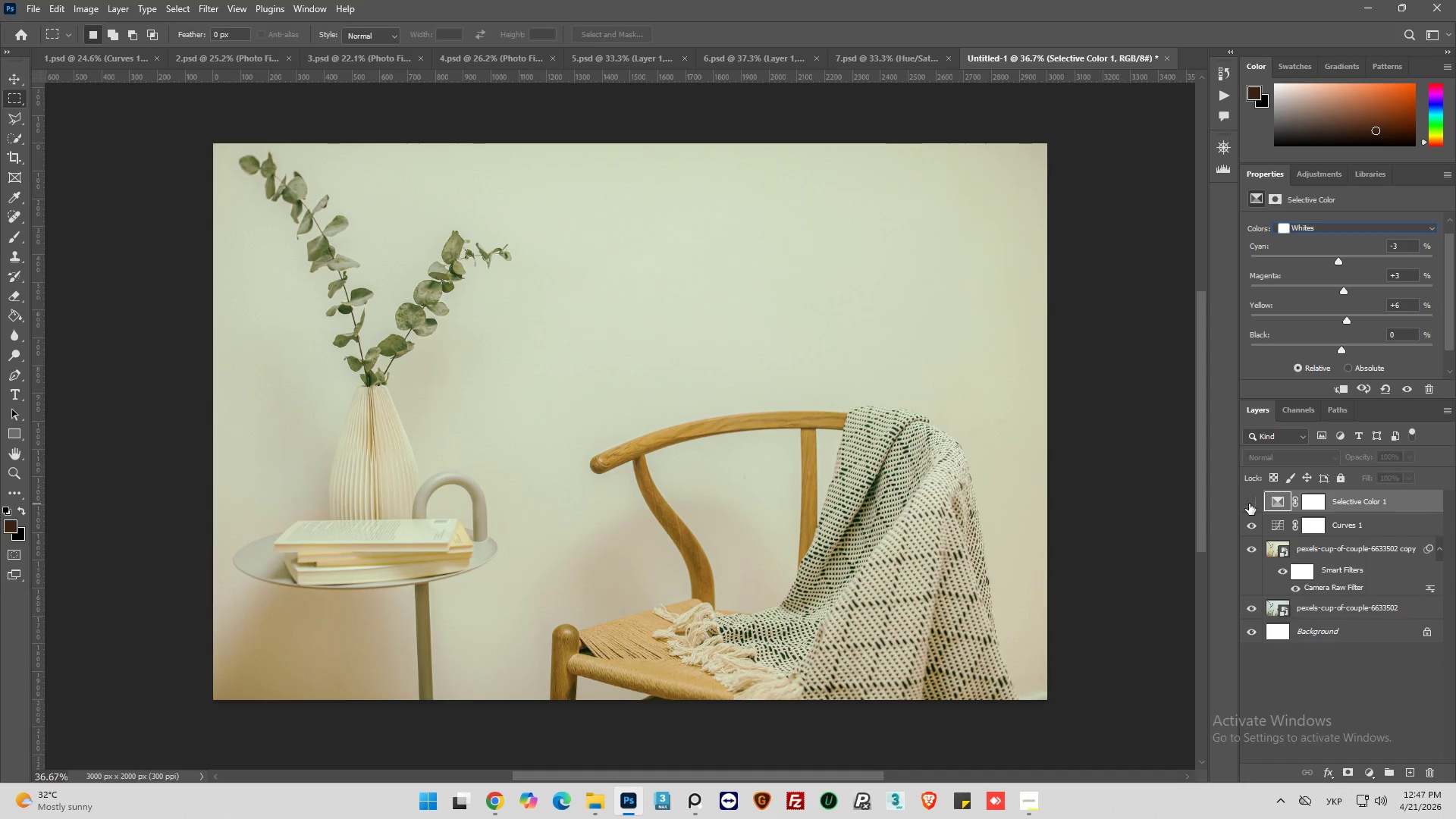 
left_click([1249, 504])
 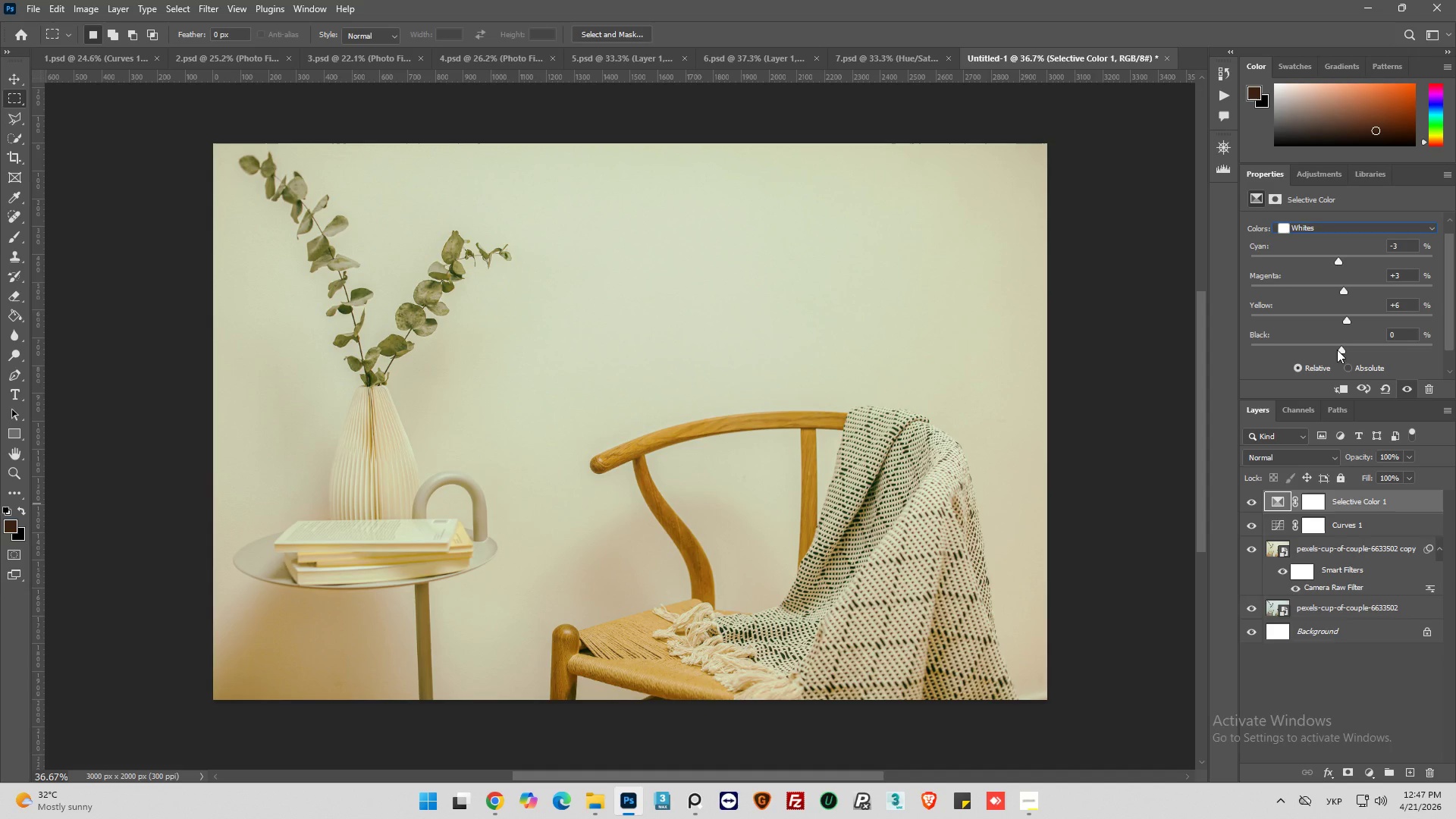 
wait(25.31)
 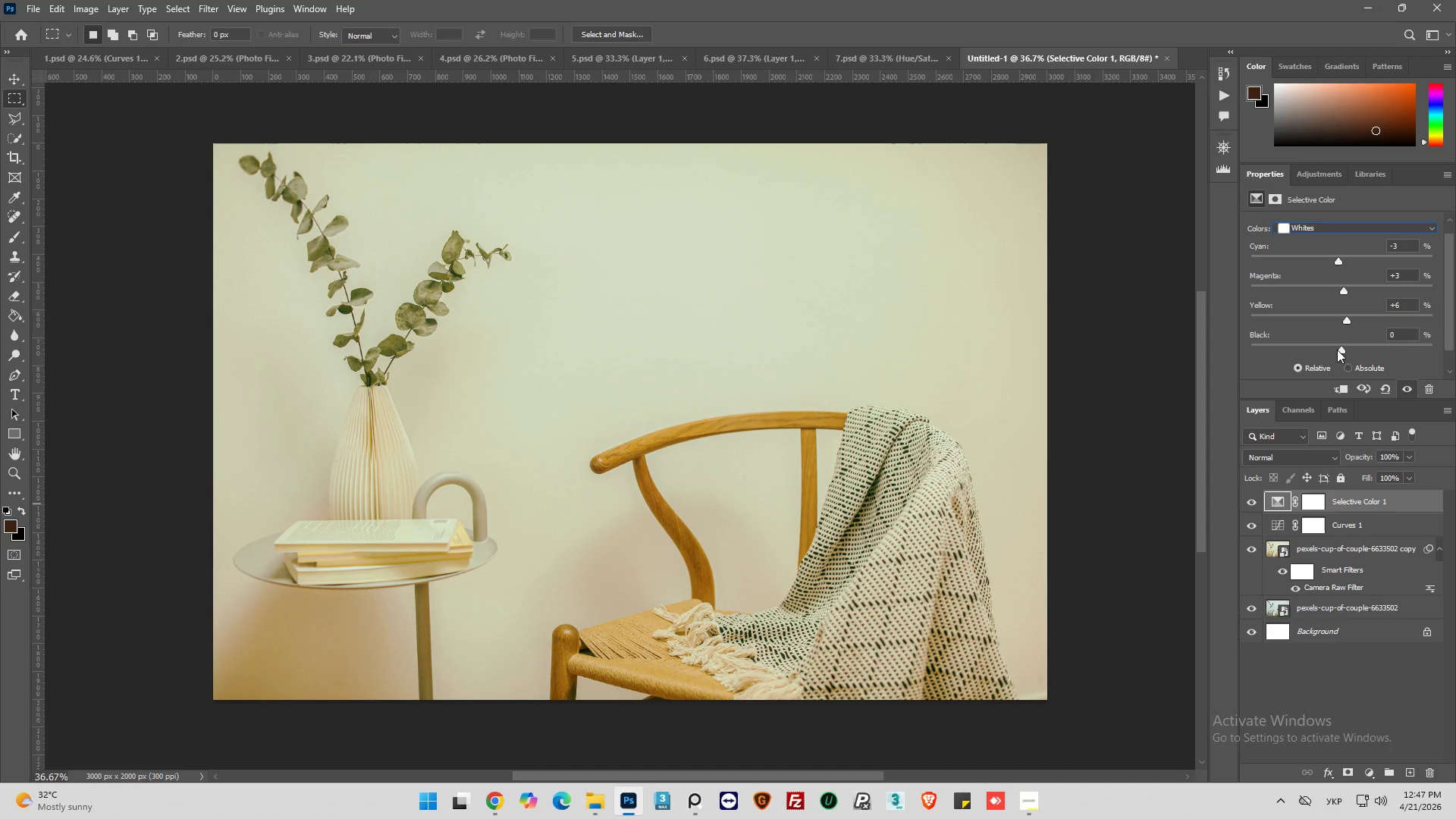 
left_click([1339, 349])
 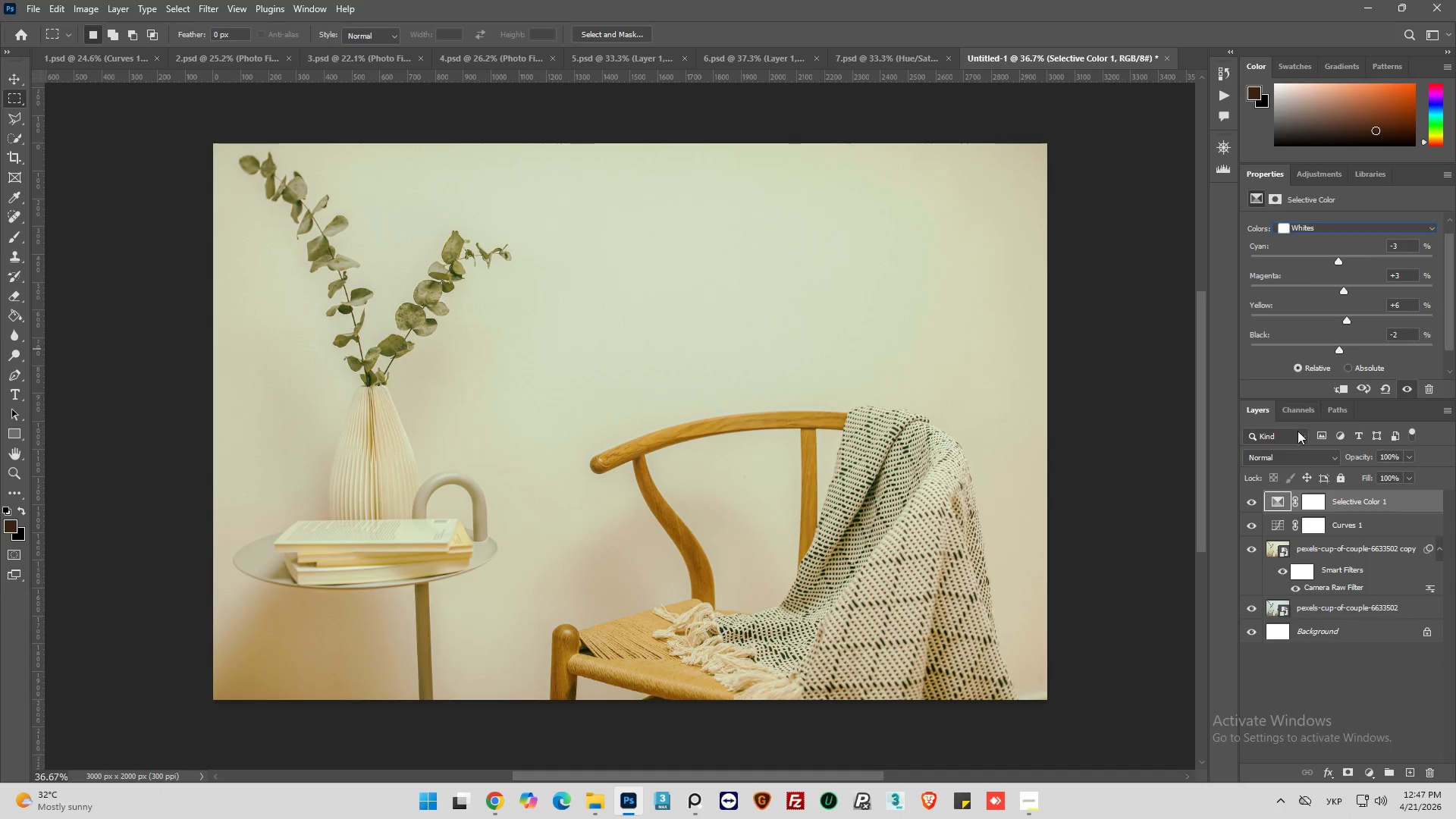 
left_click([1253, 504])
 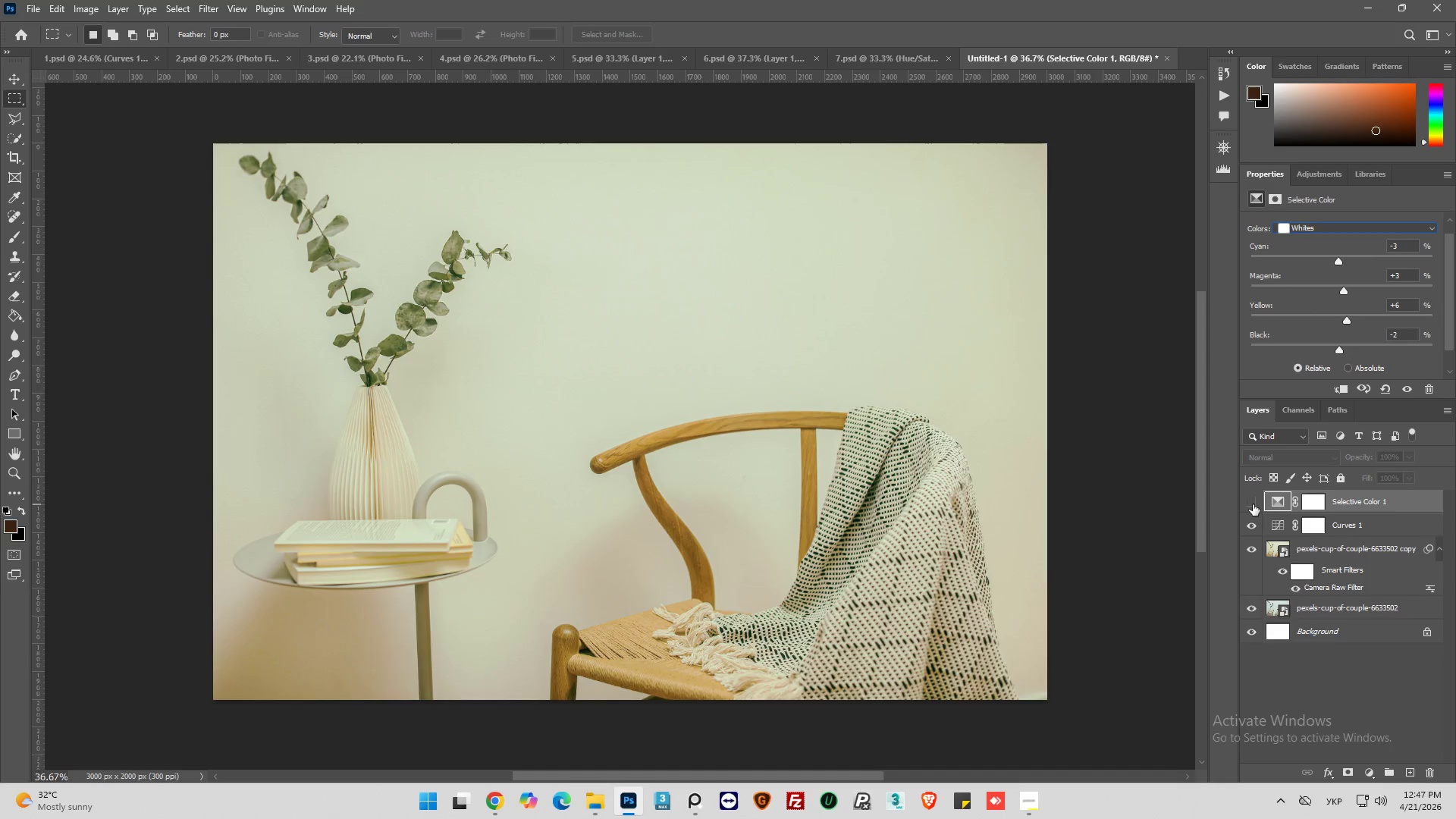 
left_click([1252, 504])
 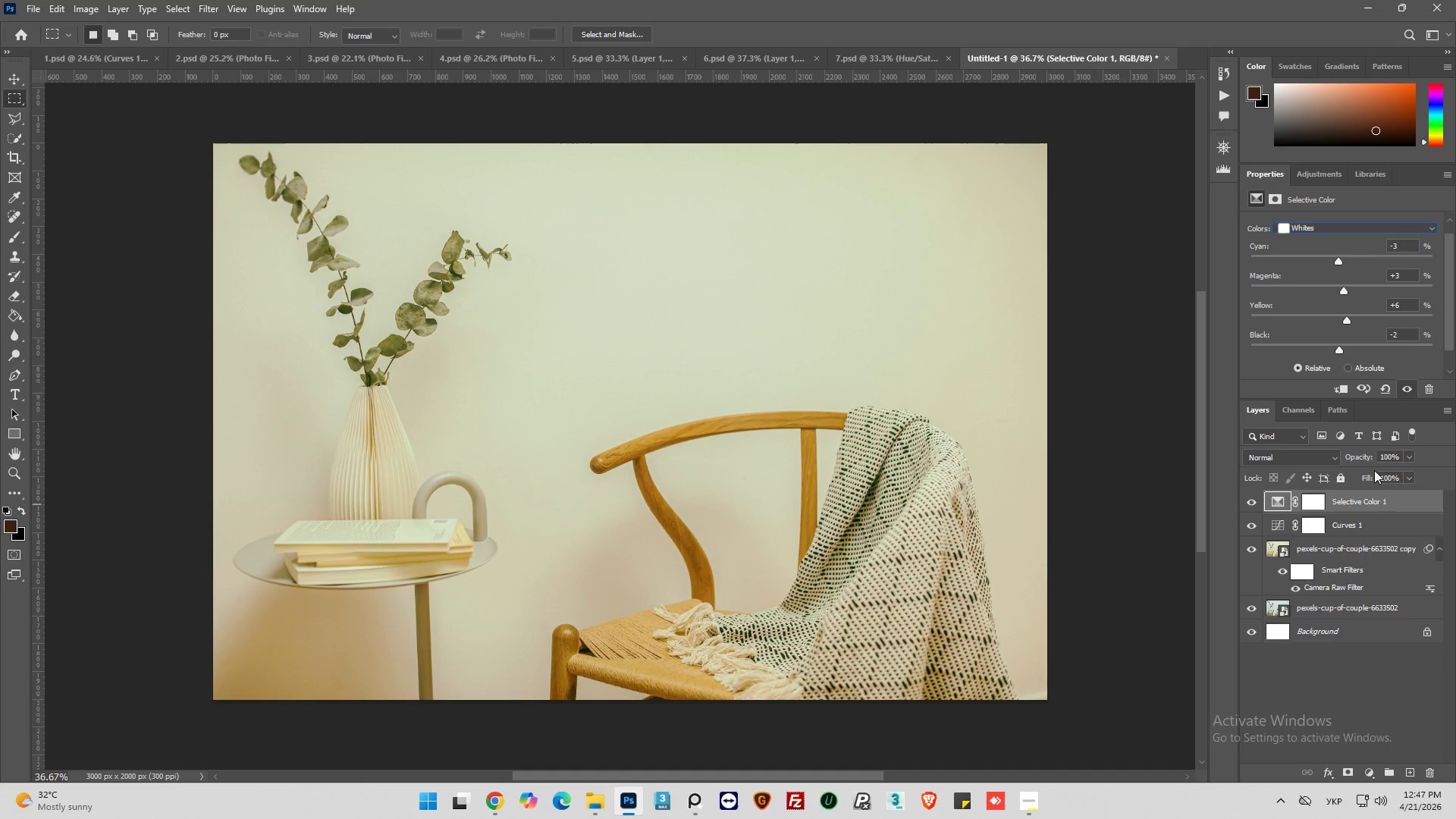 
mouse_move([1364, 764])
 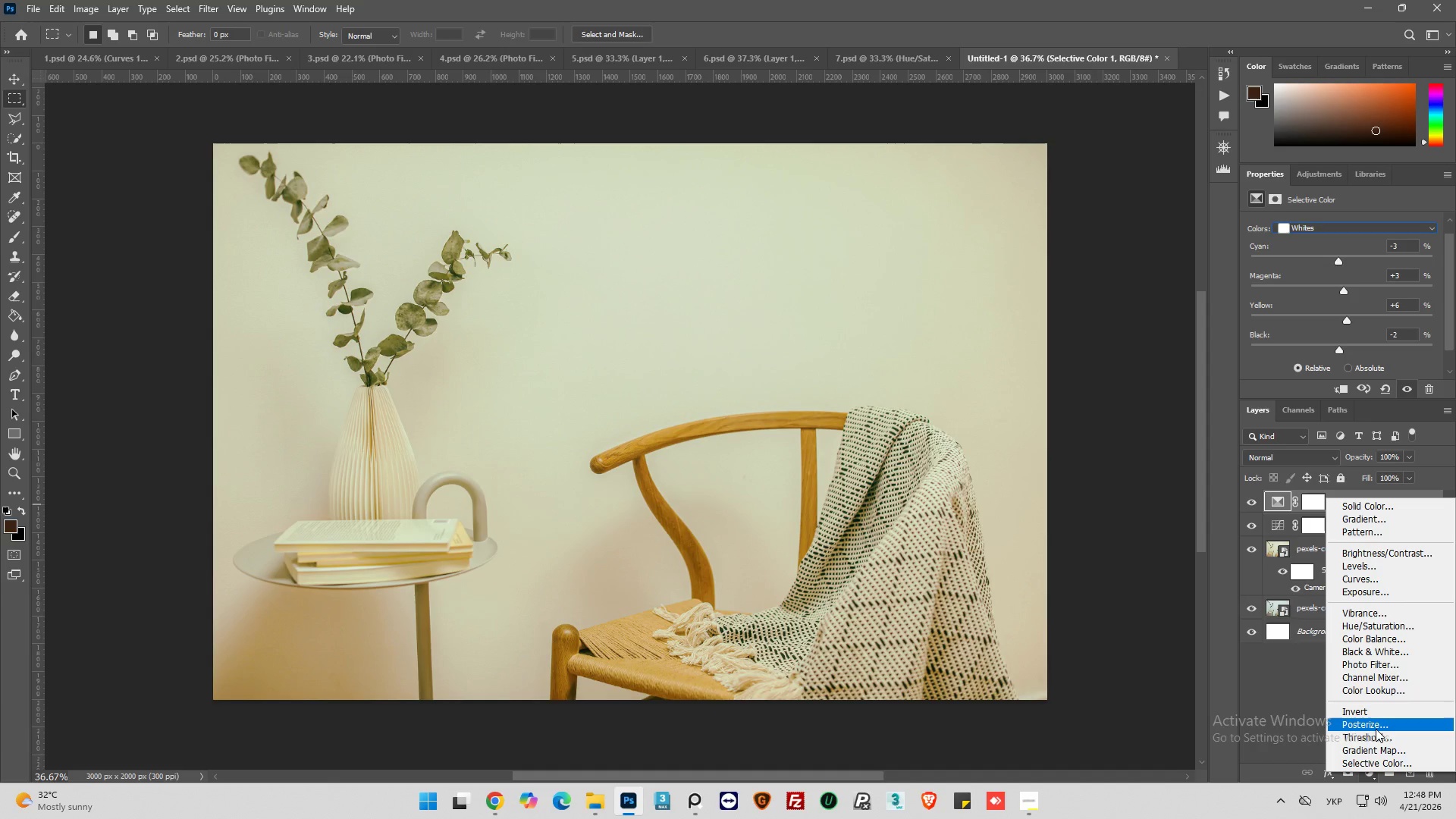 
wait(10.16)
 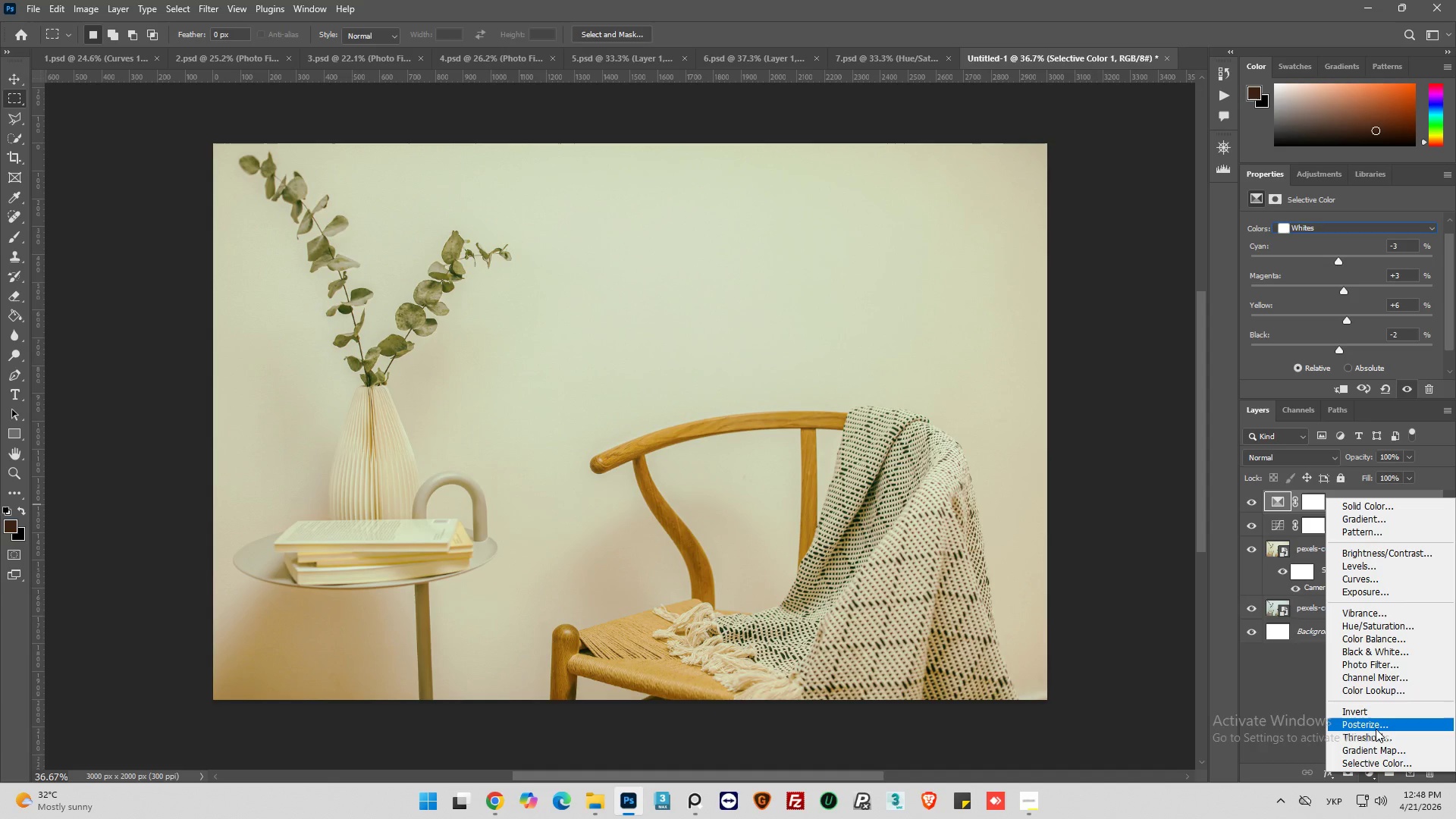 
left_click([1381, 644])
 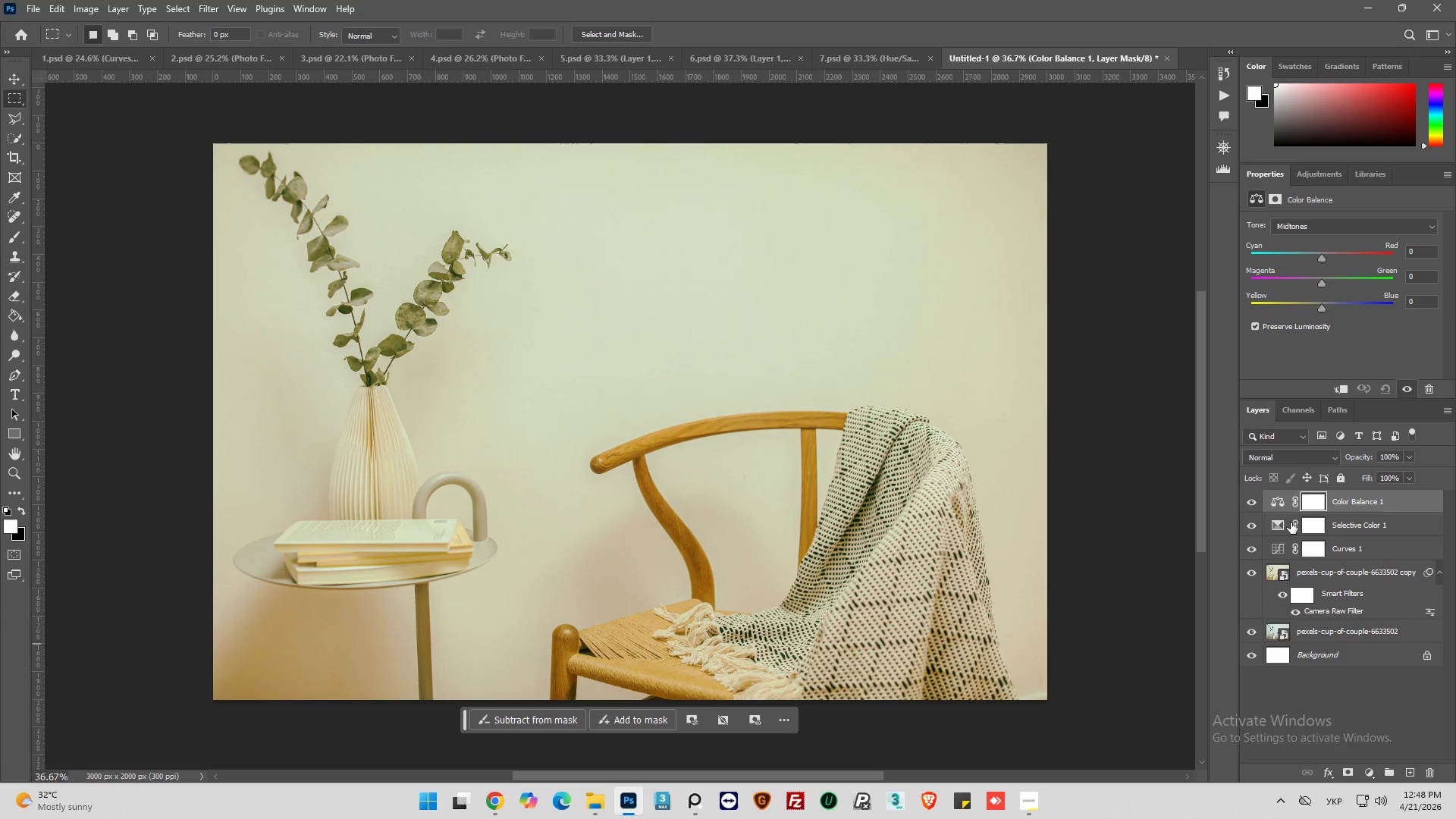 
left_click([1276, 504])
 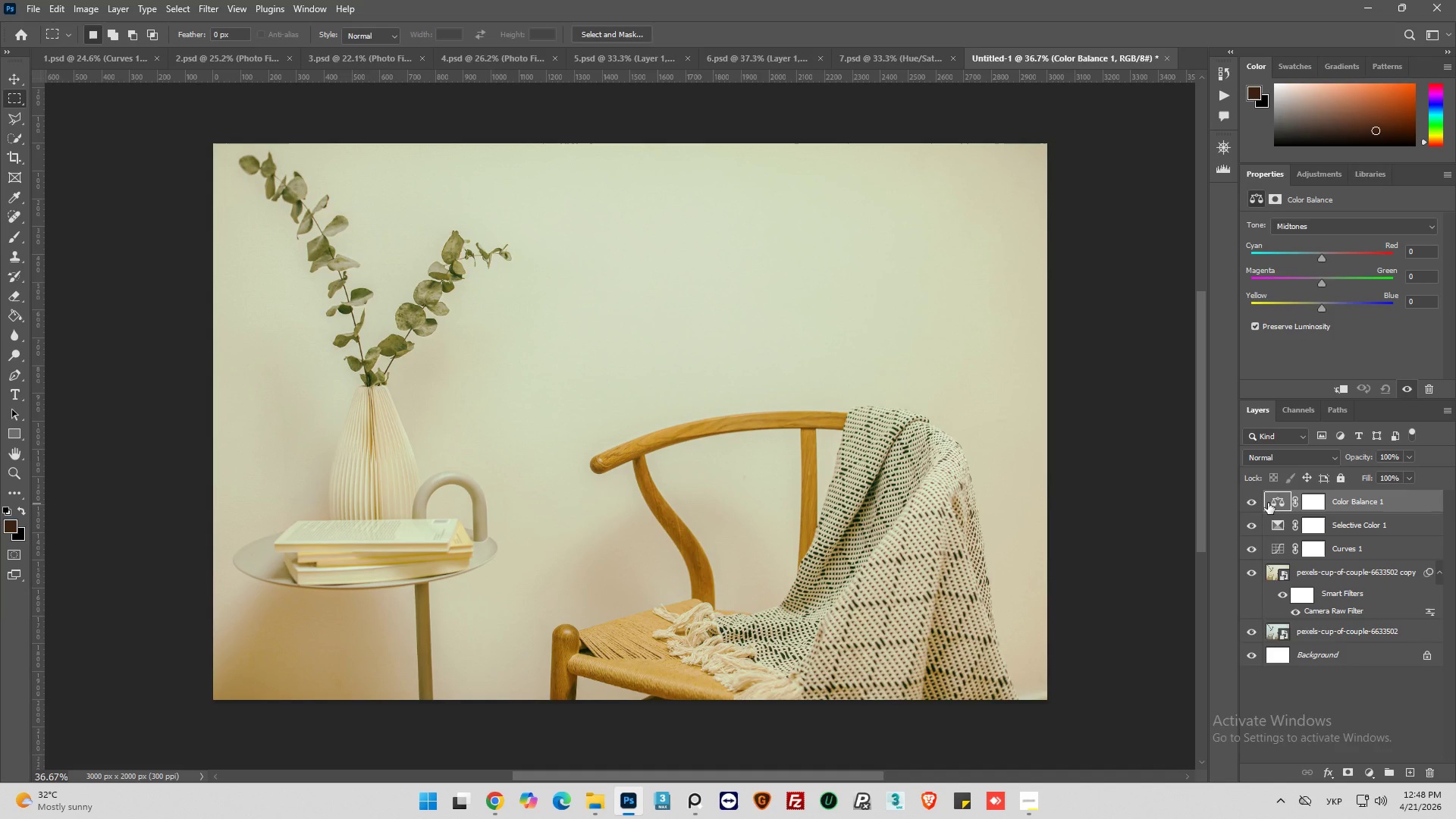 
wait(9.25)
 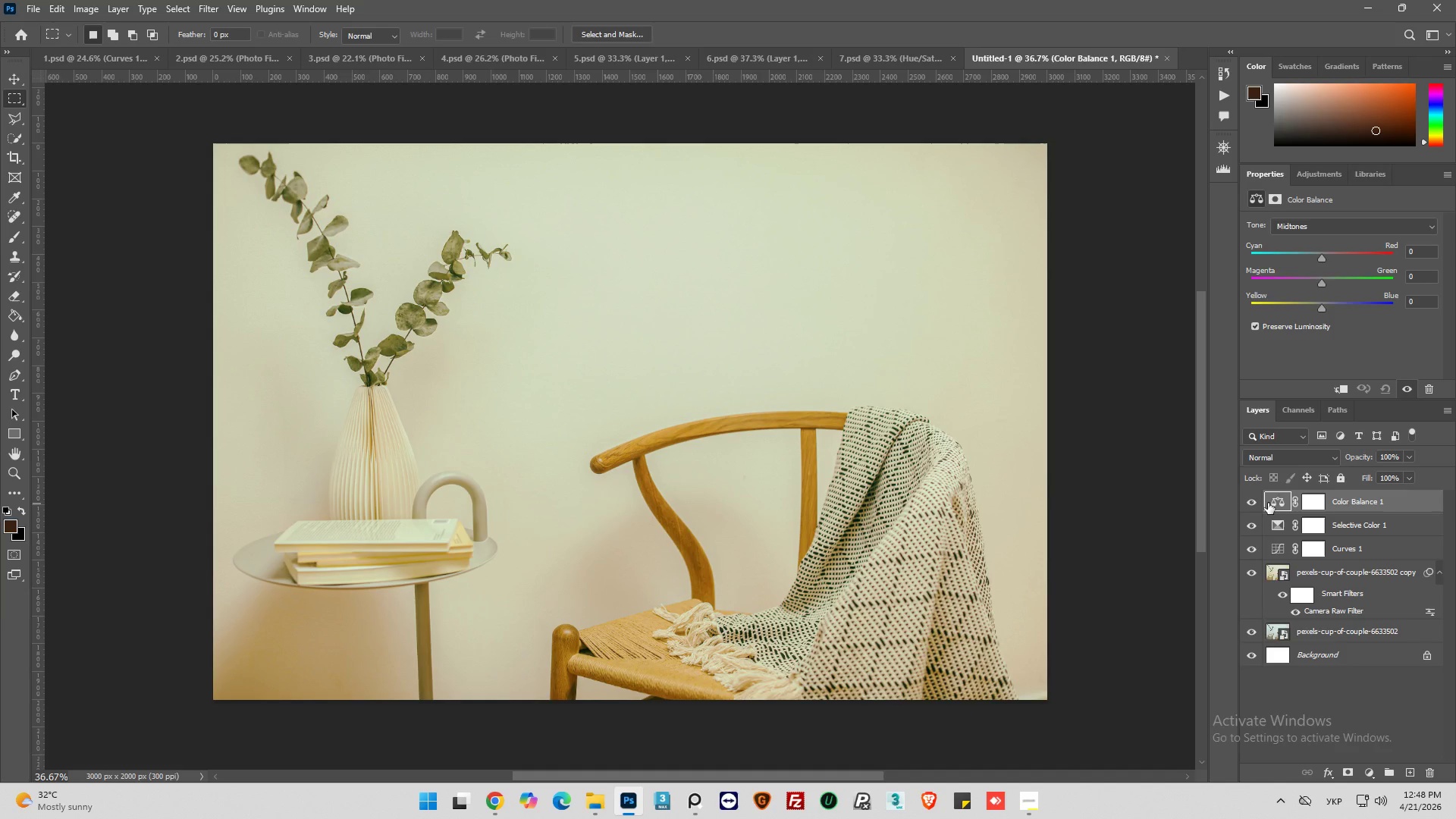 
left_click_drag(start_coordinate=[1320, 256], to_coordinate=[1326, 258])
 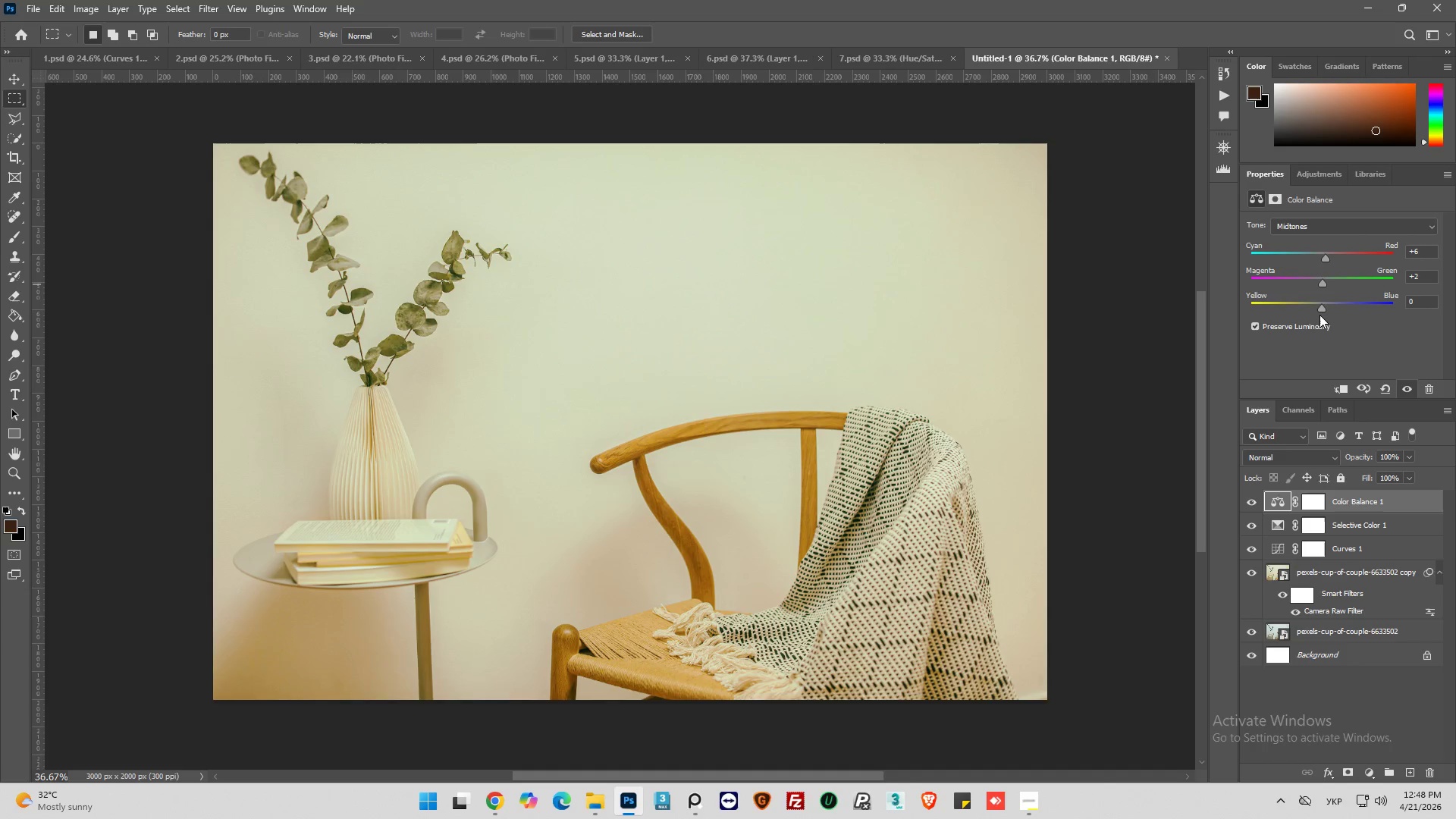 
wait(15.53)
 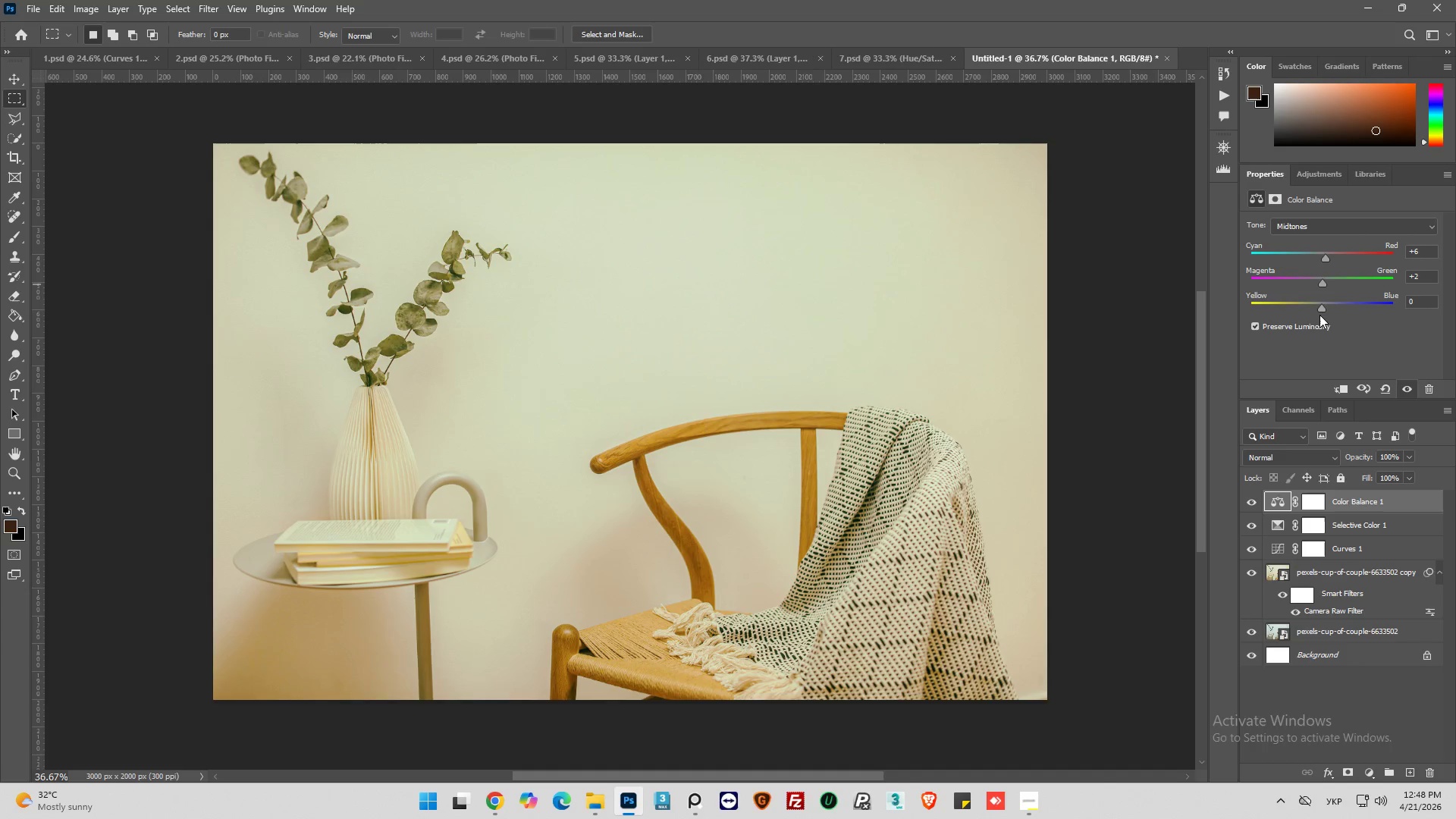 
left_click_drag(start_coordinate=[1320, 310], to_coordinate=[1314, 312])
 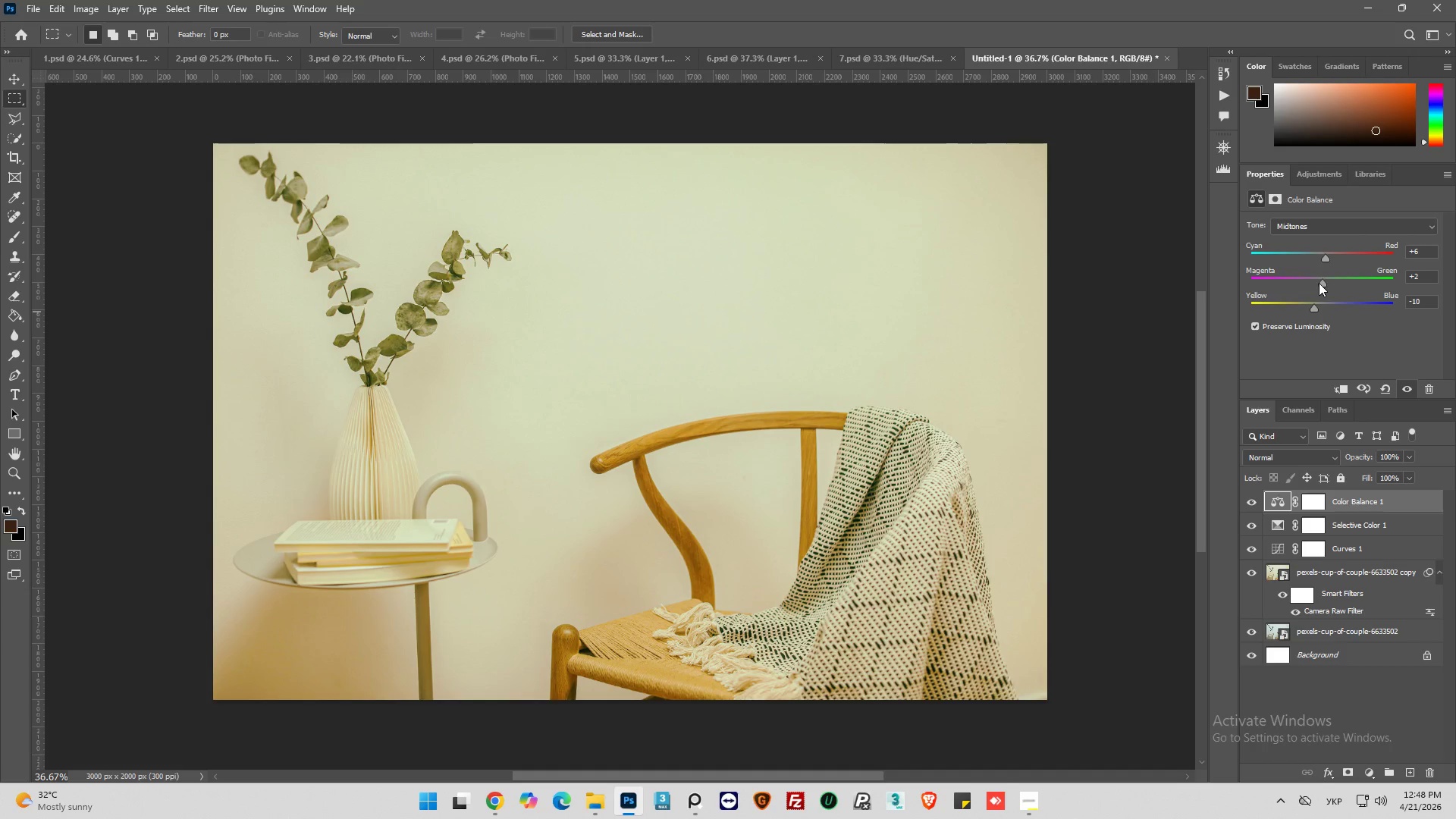 
wait(5.66)
 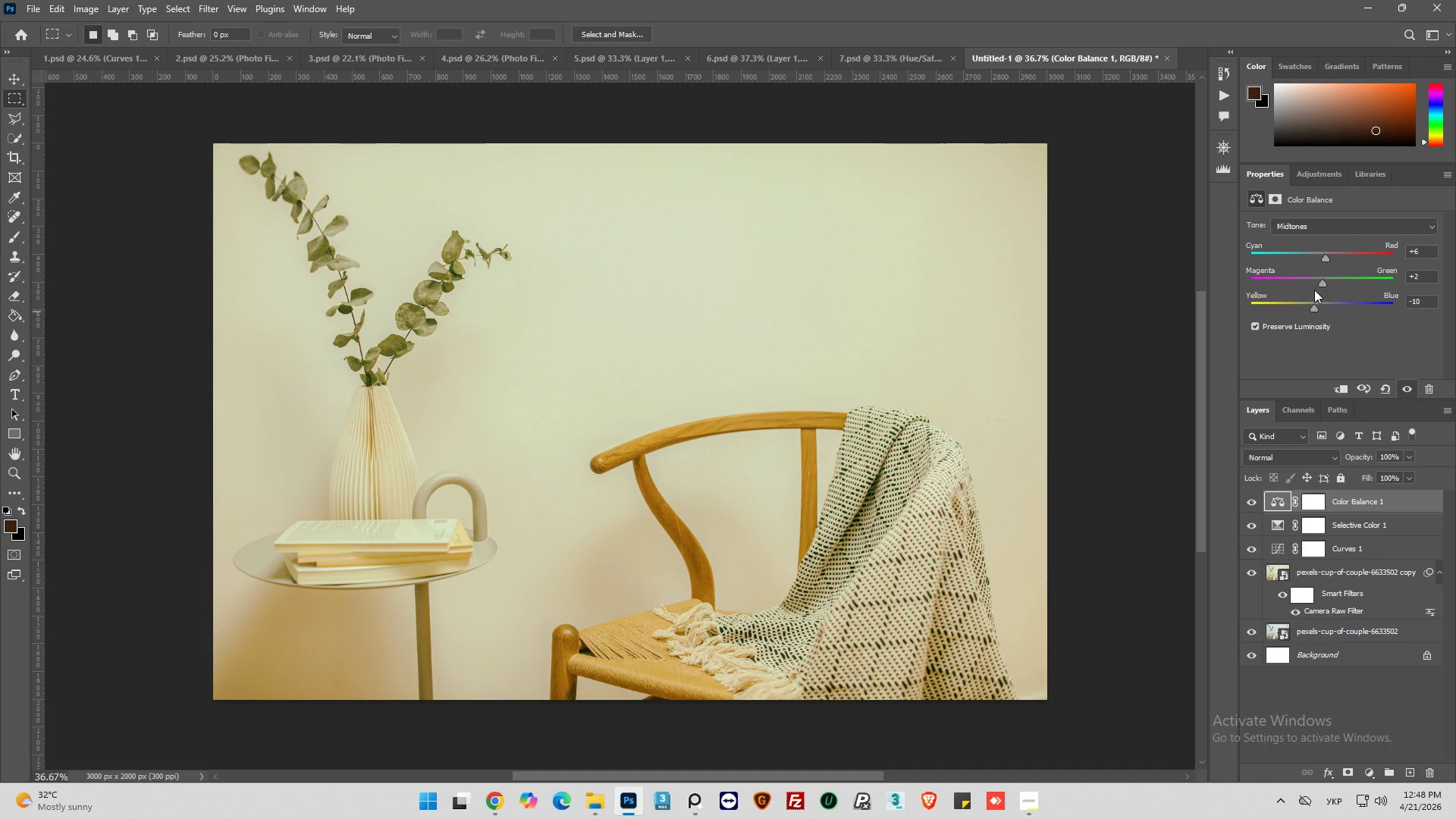 
left_click_drag(start_coordinate=[1316, 282], to_coordinate=[1324, 278])
 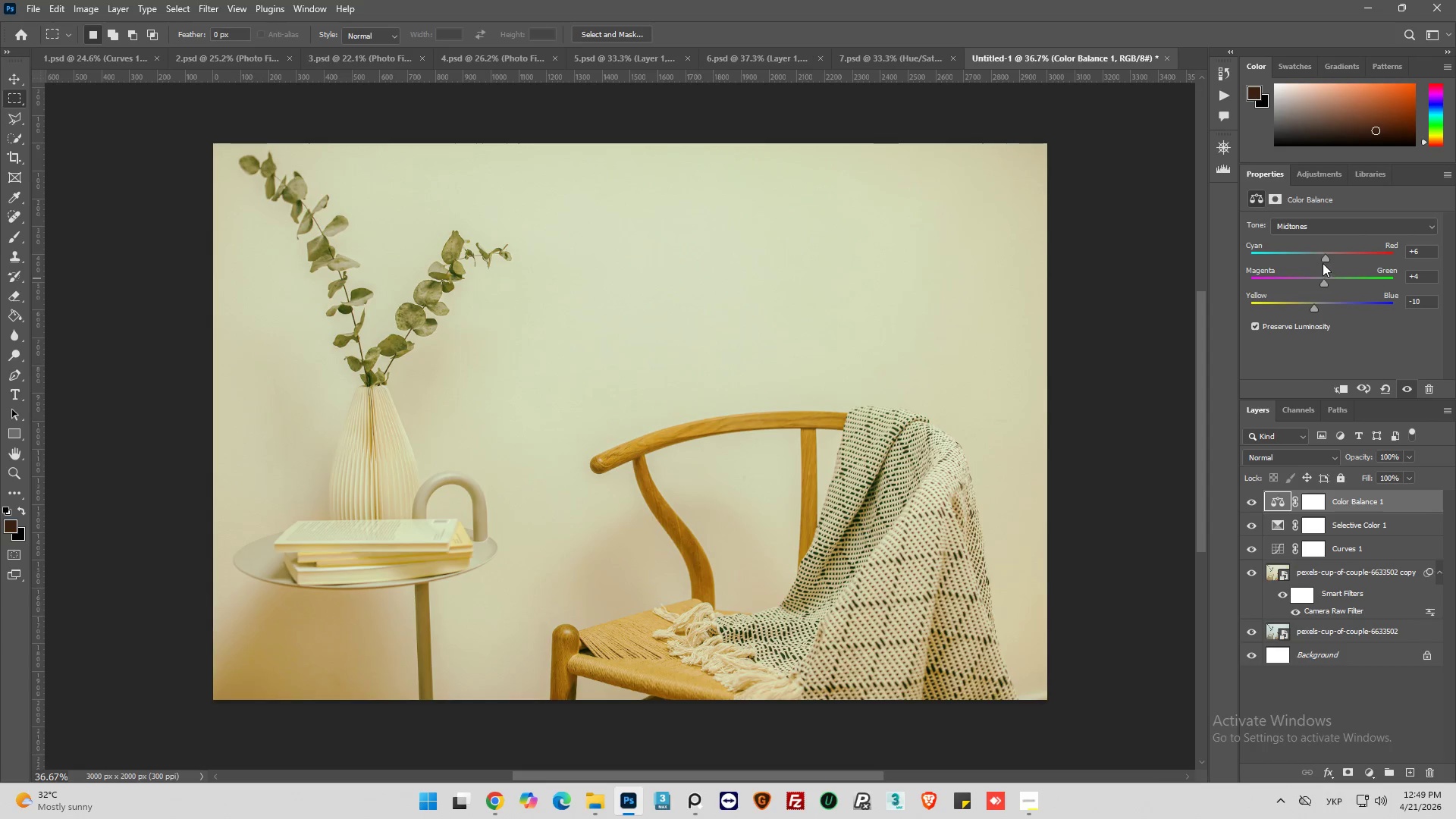 
left_click_drag(start_coordinate=[1326, 259], to_coordinate=[1331, 262])
 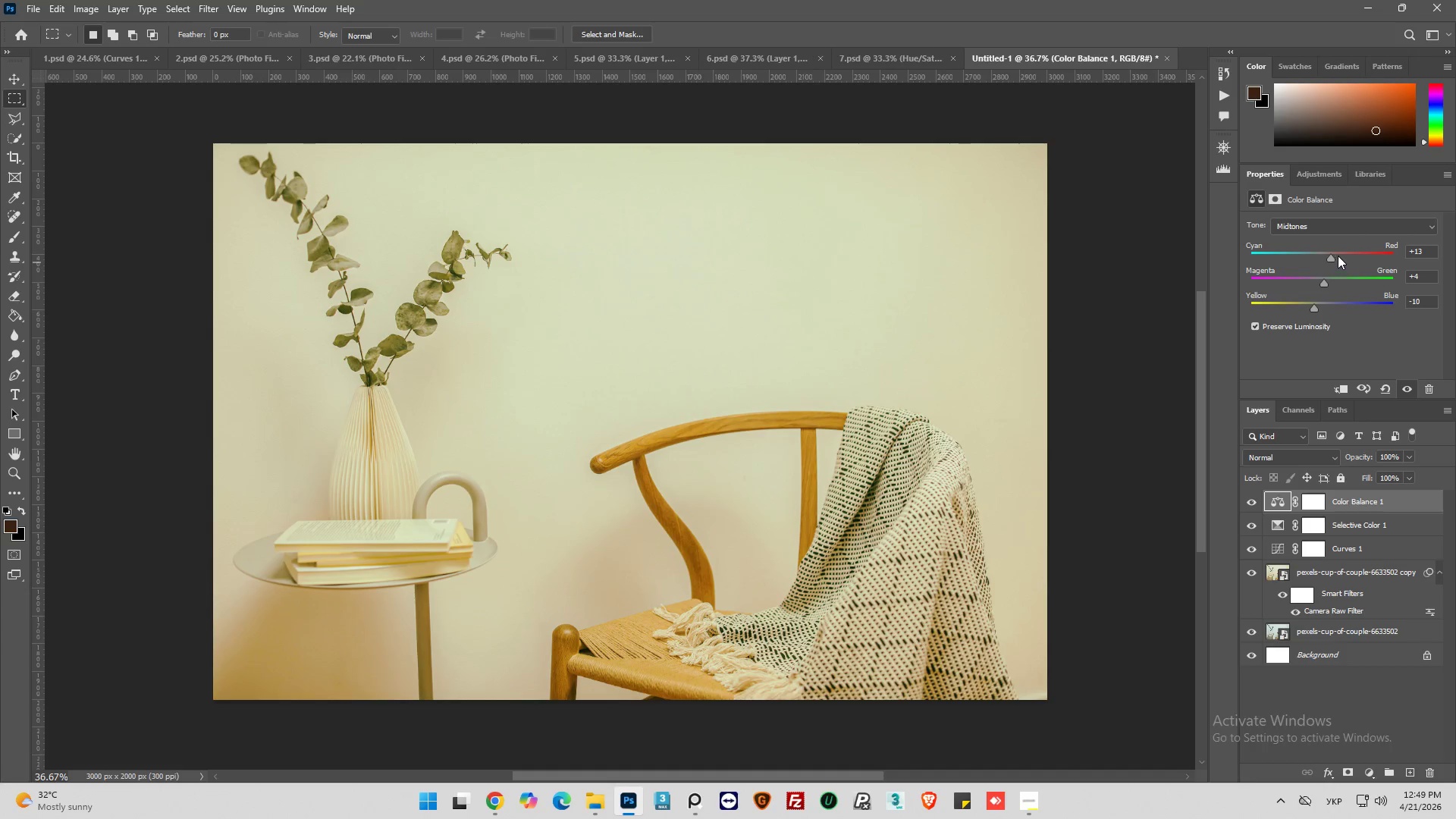 
left_click([1332, 223])
 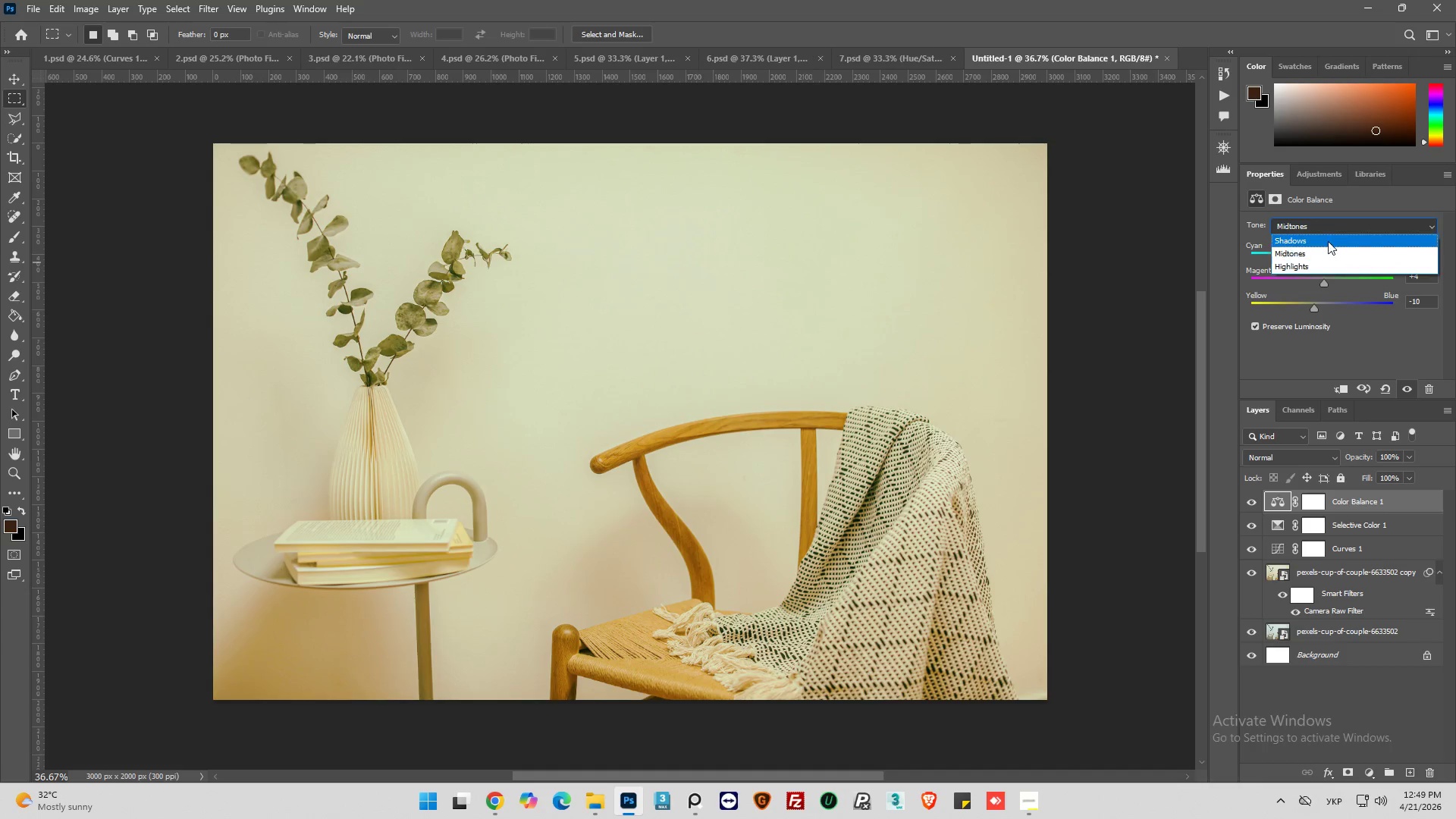 
left_click([1328, 241])
 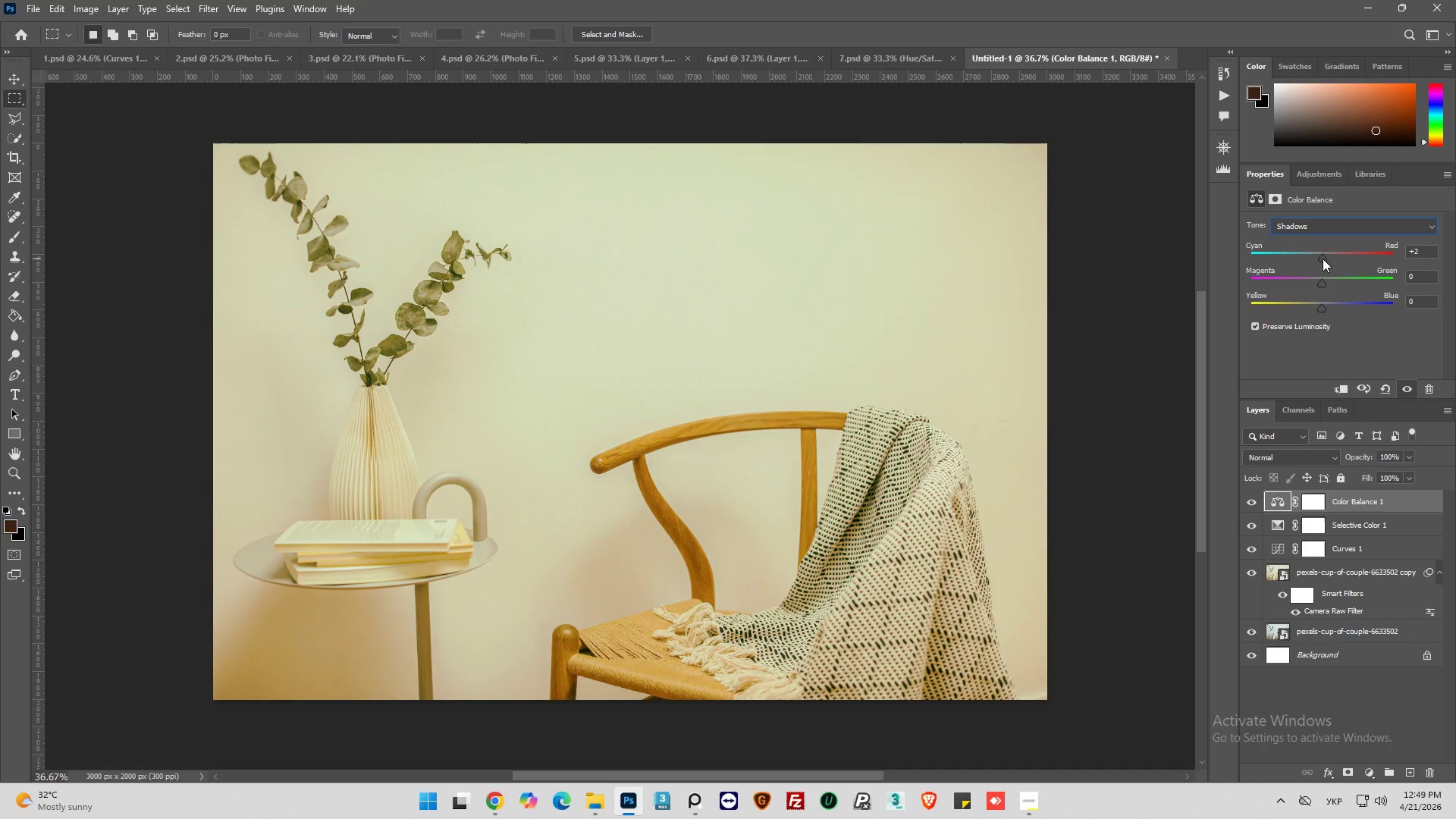 
wait(9.31)
 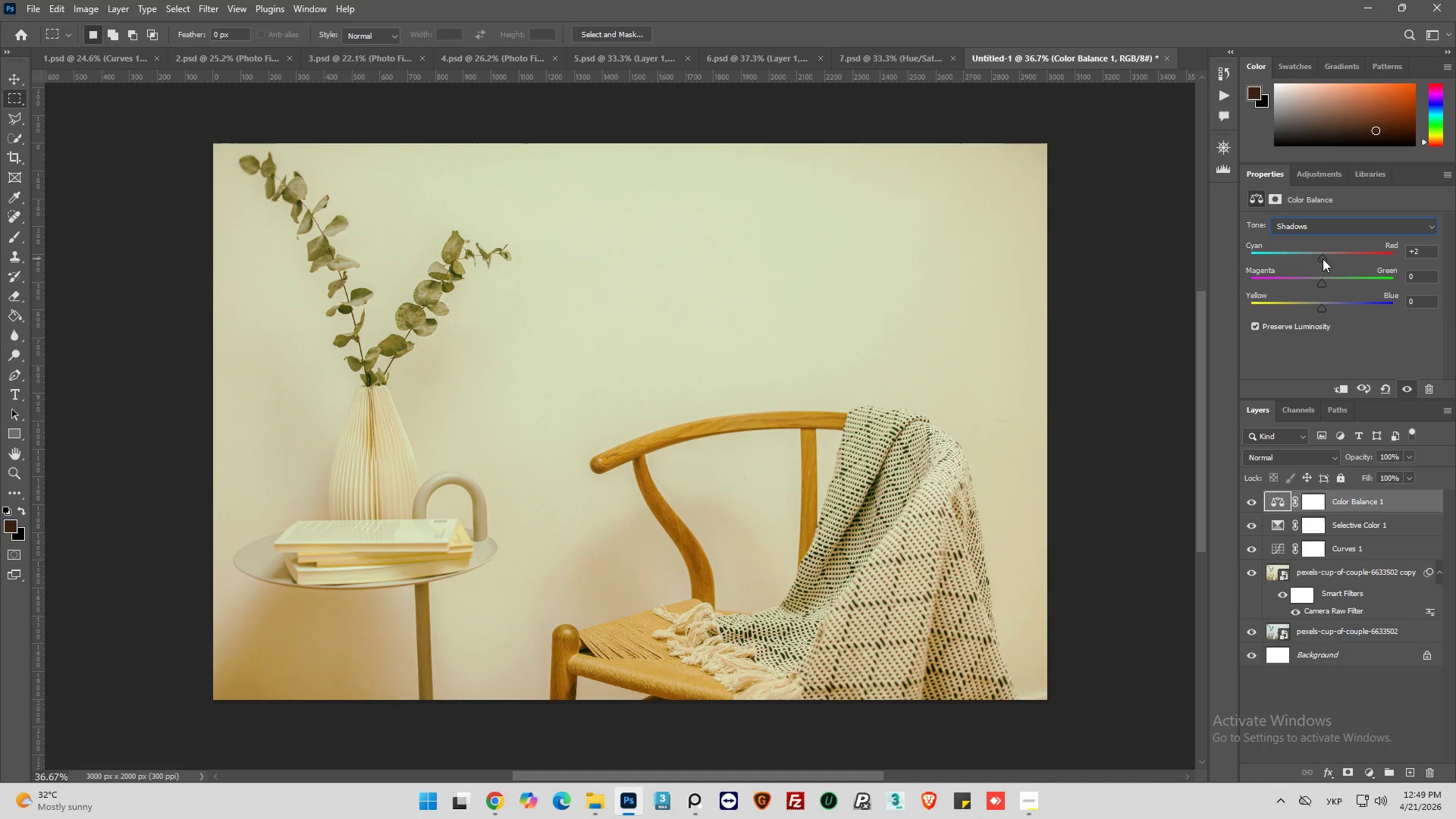 
left_click([1323, 284])
 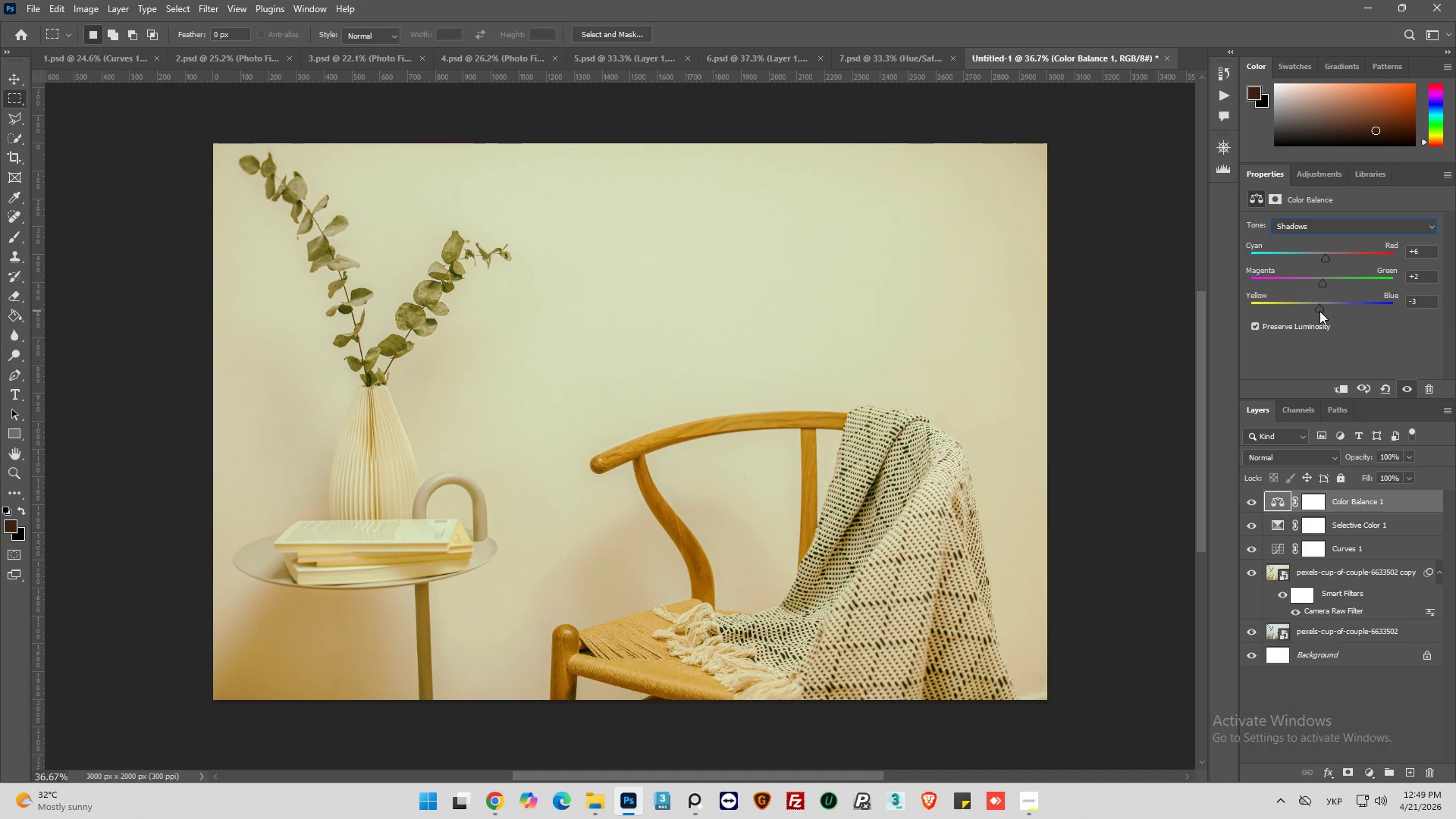 
wait(6.45)
 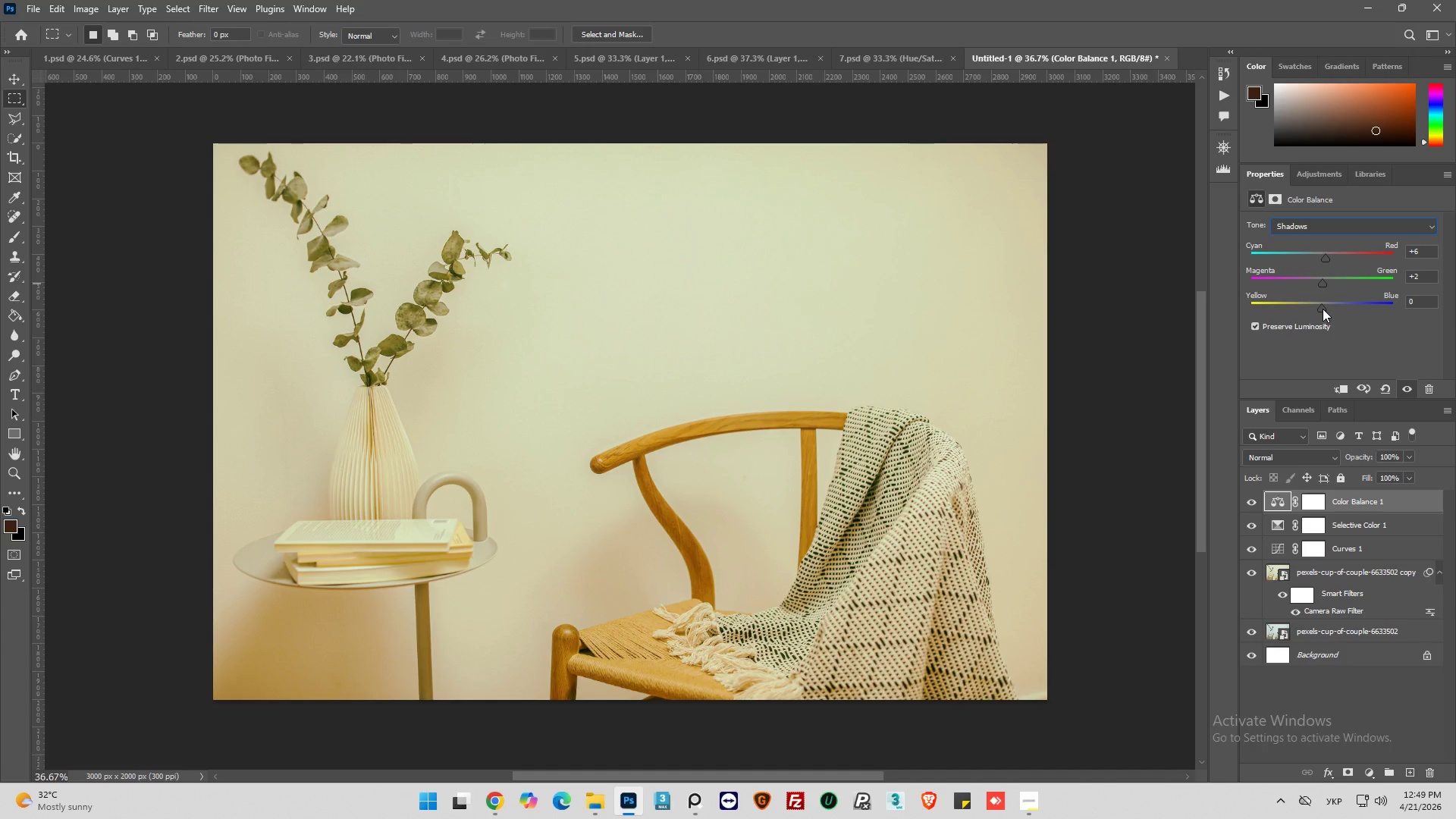 
left_click([1251, 502])
 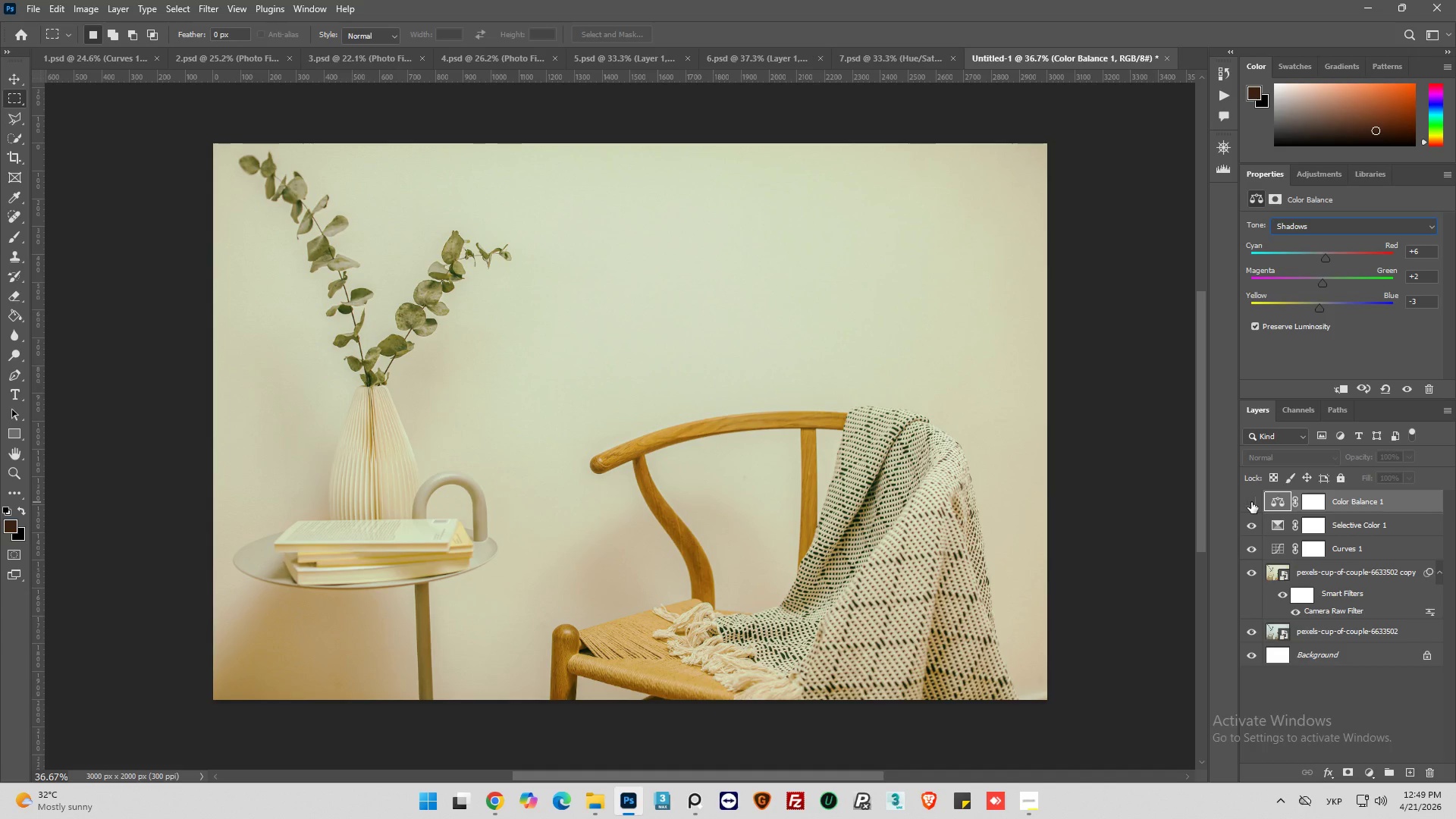 
left_click([1251, 502])
 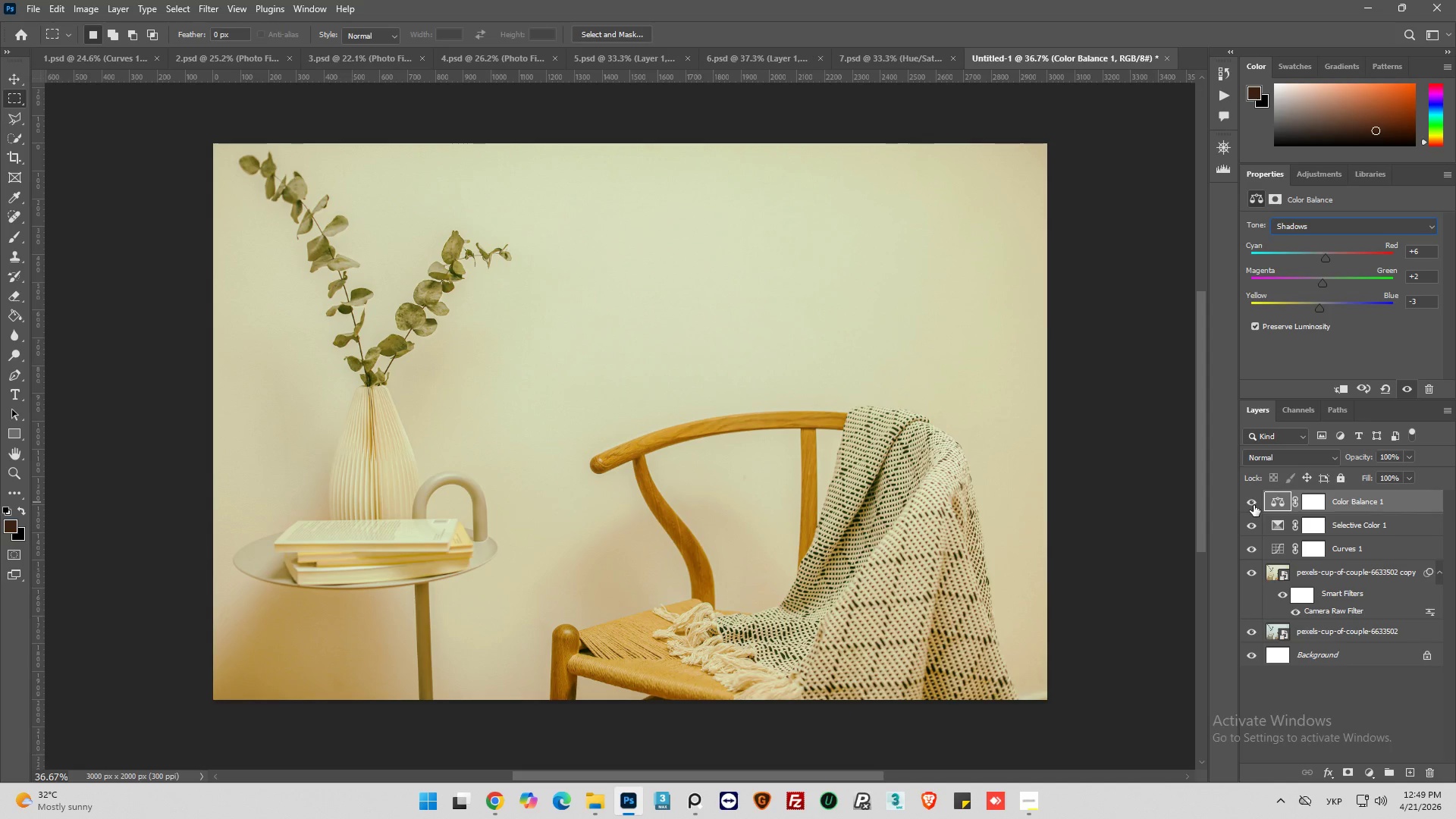 
wait(5.75)
 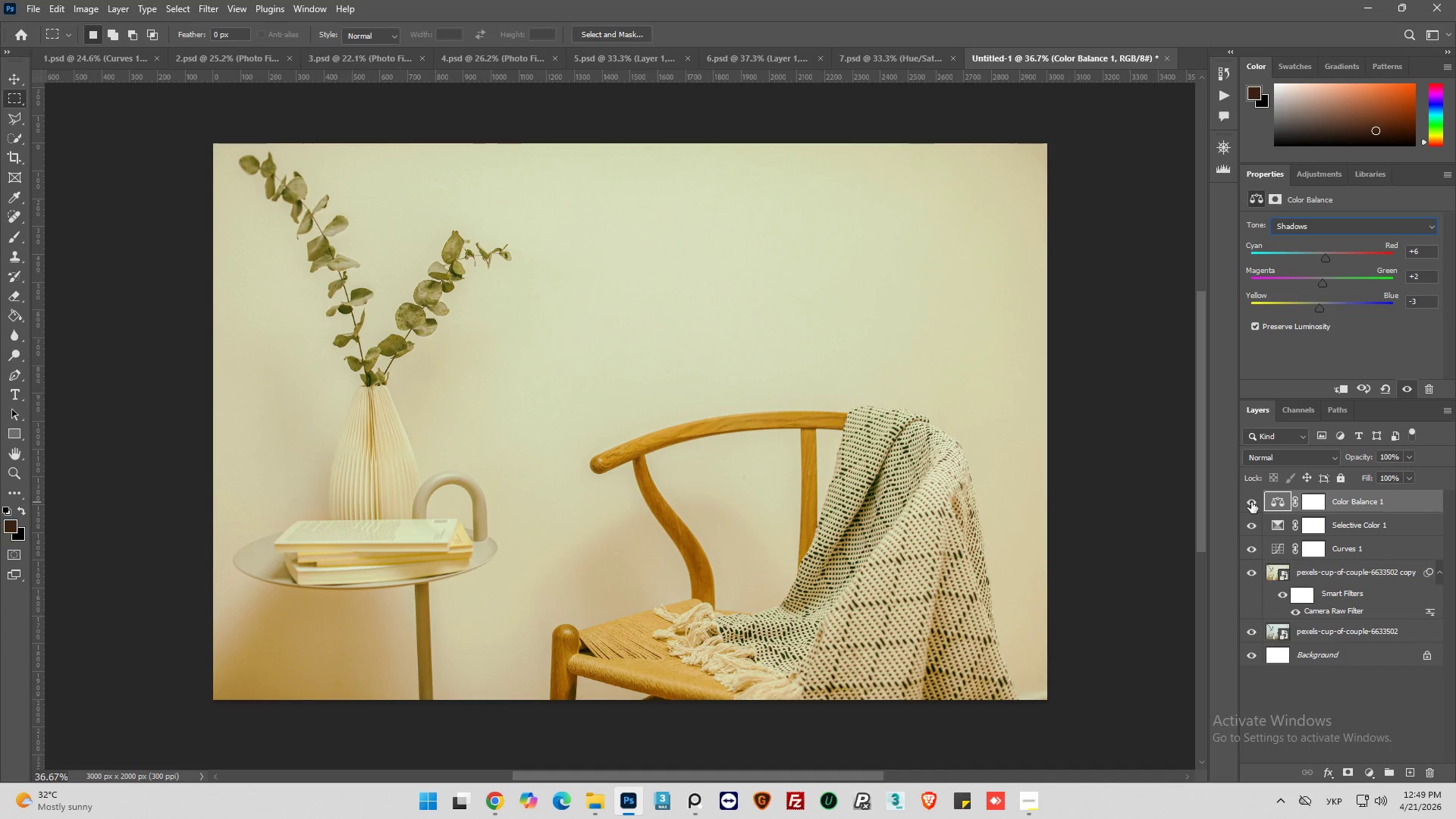 
left_click([1327, 230])
 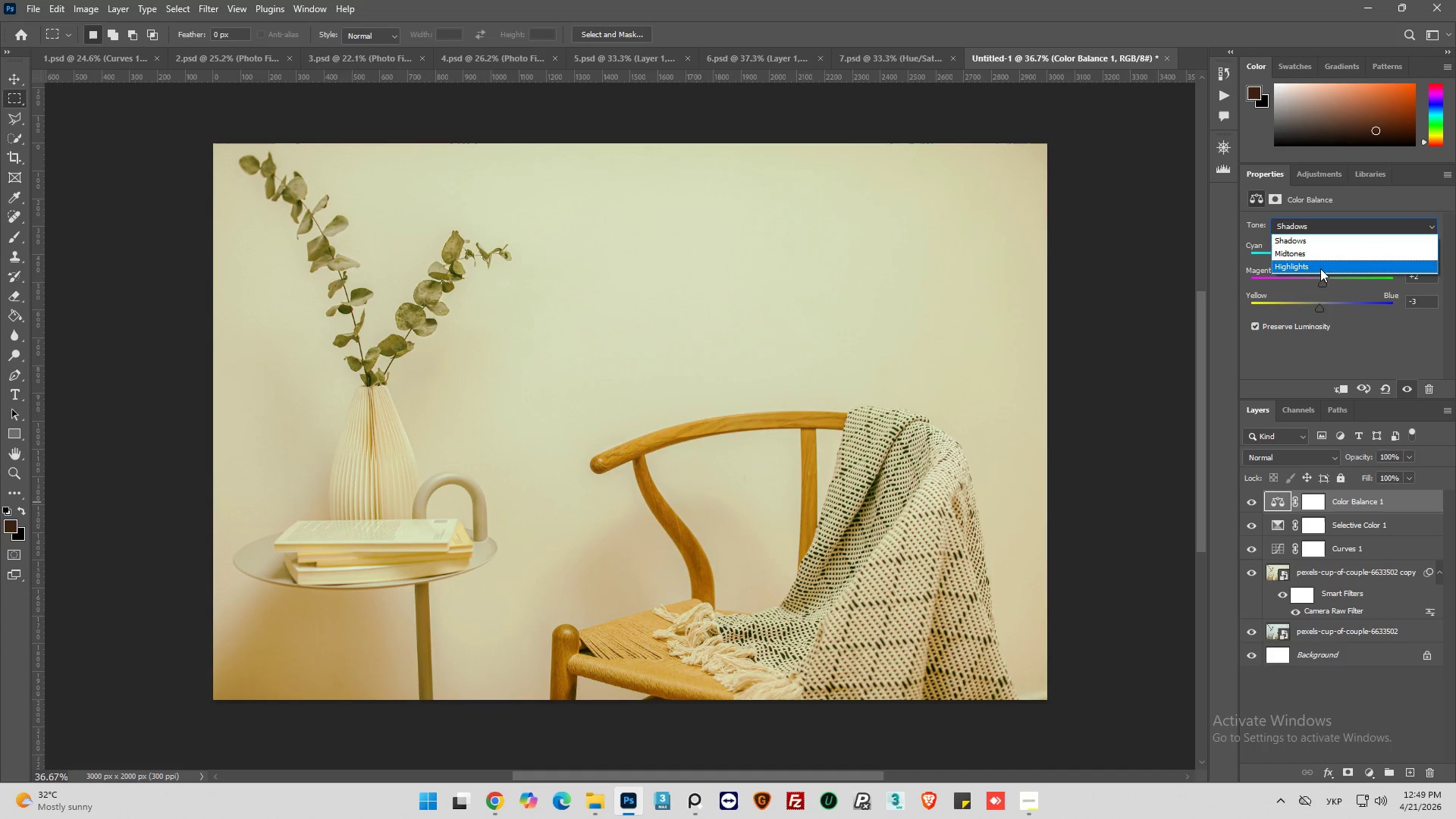 
left_click([1320, 269])
 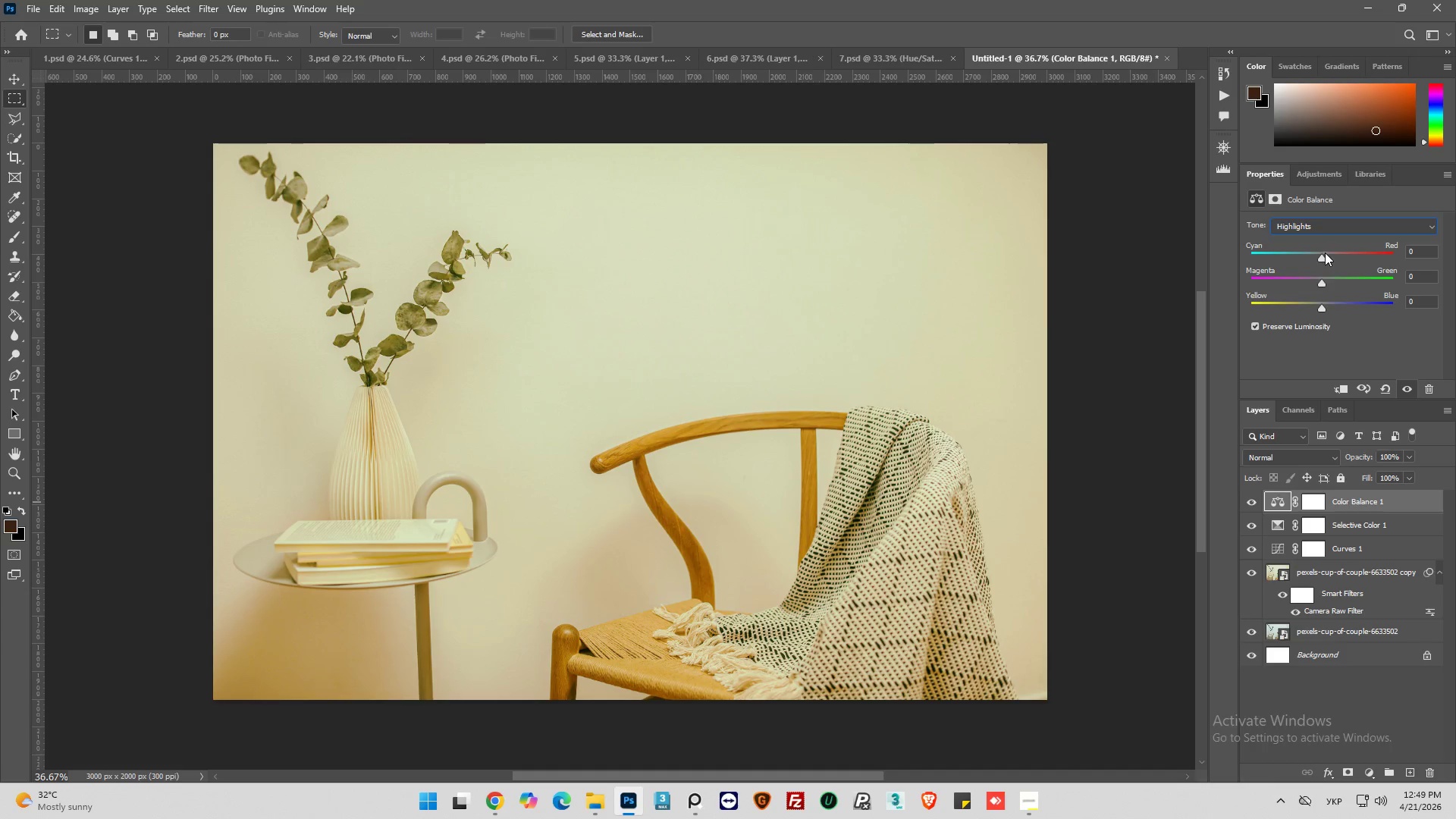 
wait(10.2)
 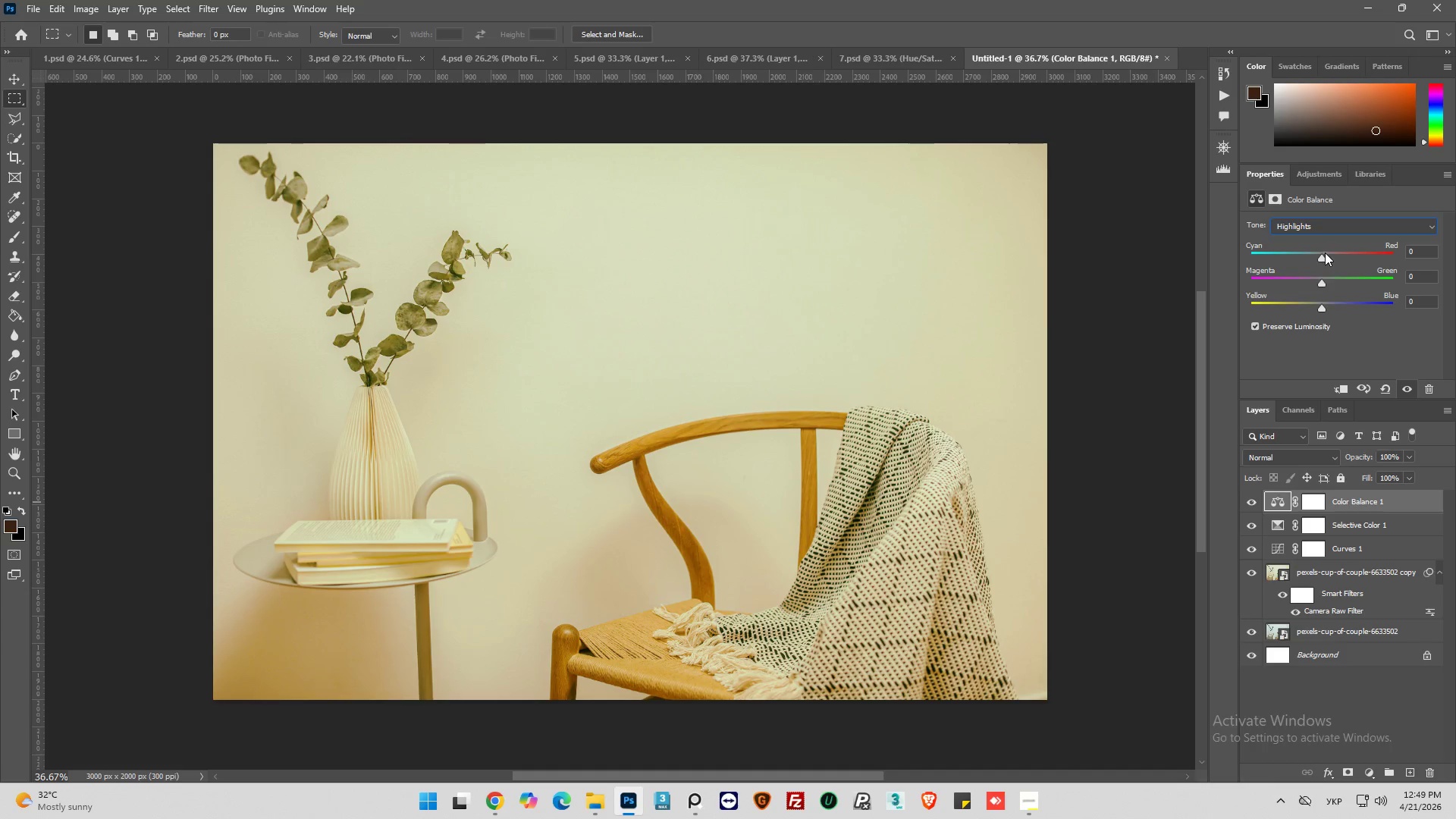 
left_click_drag(start_coordinate=[1320, 257], to_coordinate=[1327, 260])
 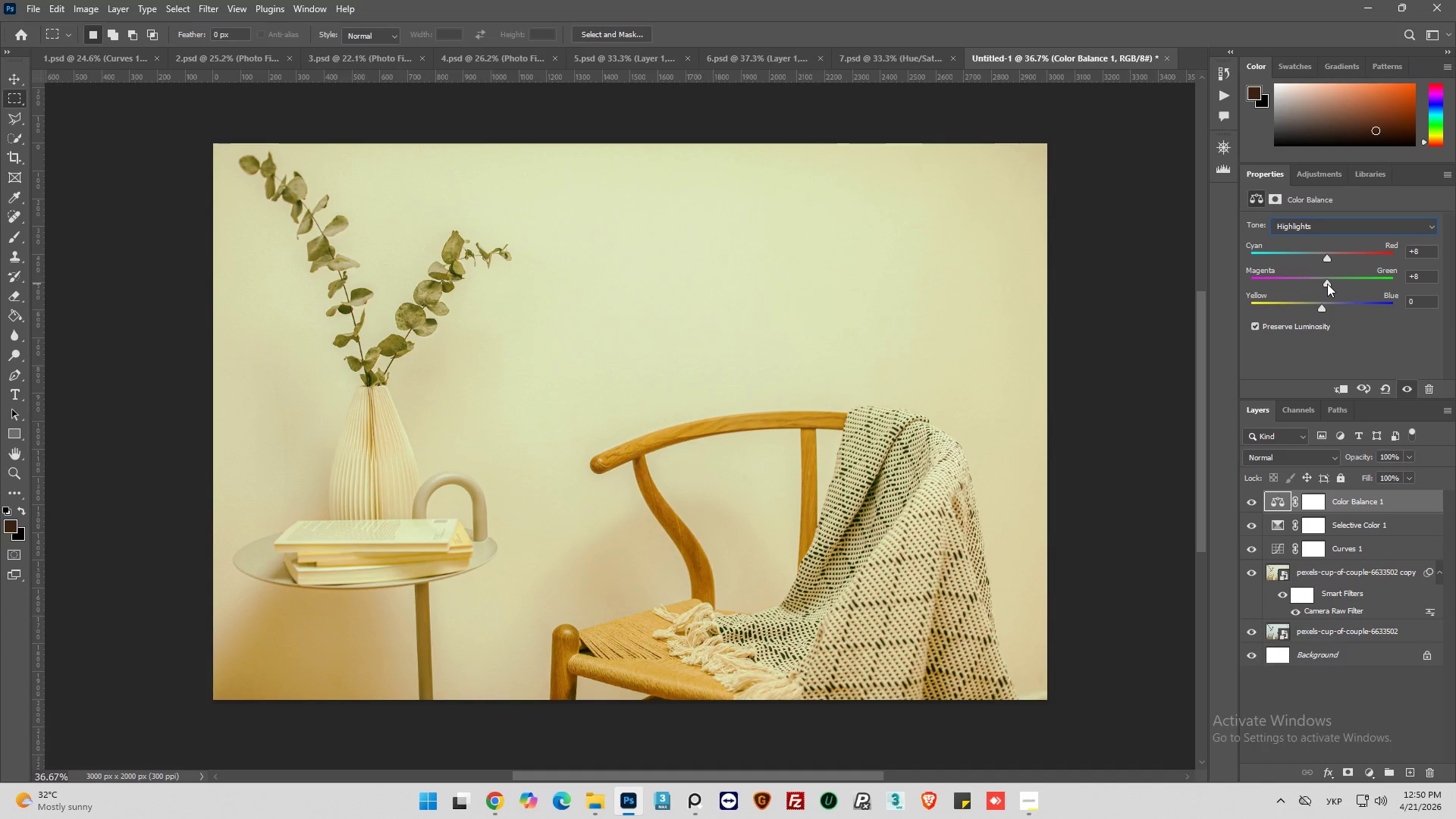 
wait(11.44)
 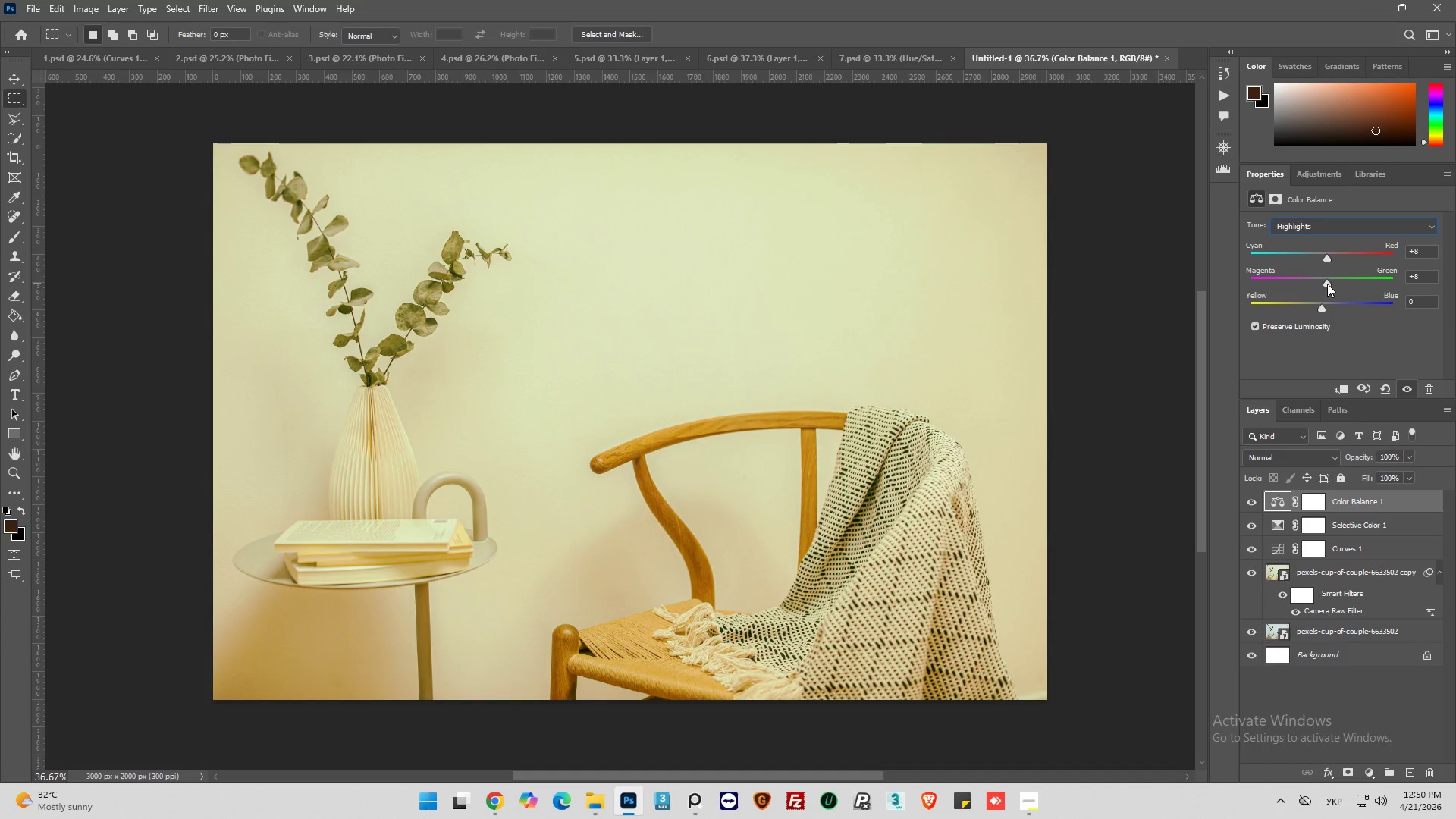 
left_click_drag(start_coordinate=[1320, 309], to_coordinate=[1313, 323])
 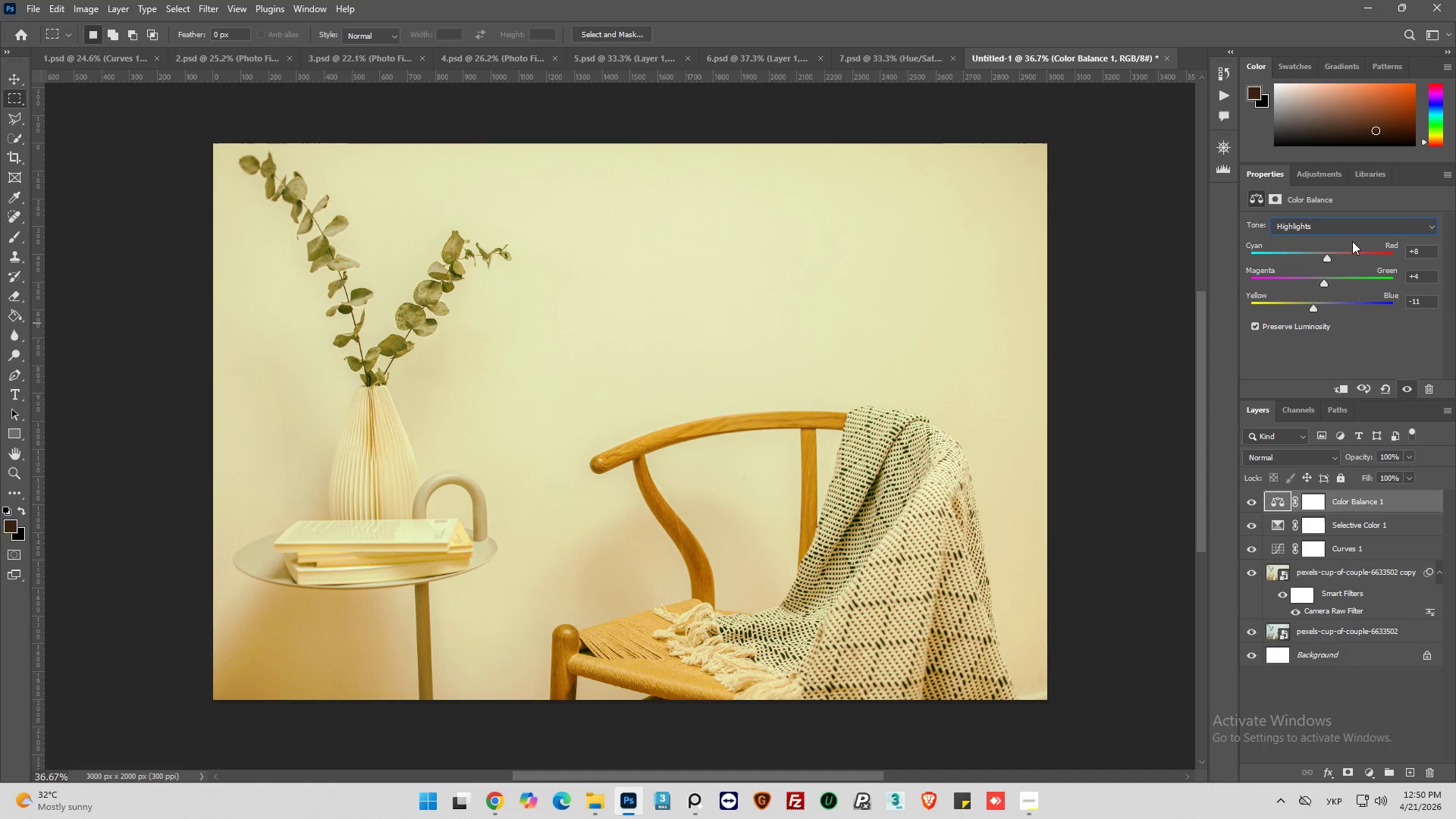 
left_click([1355, 224])
 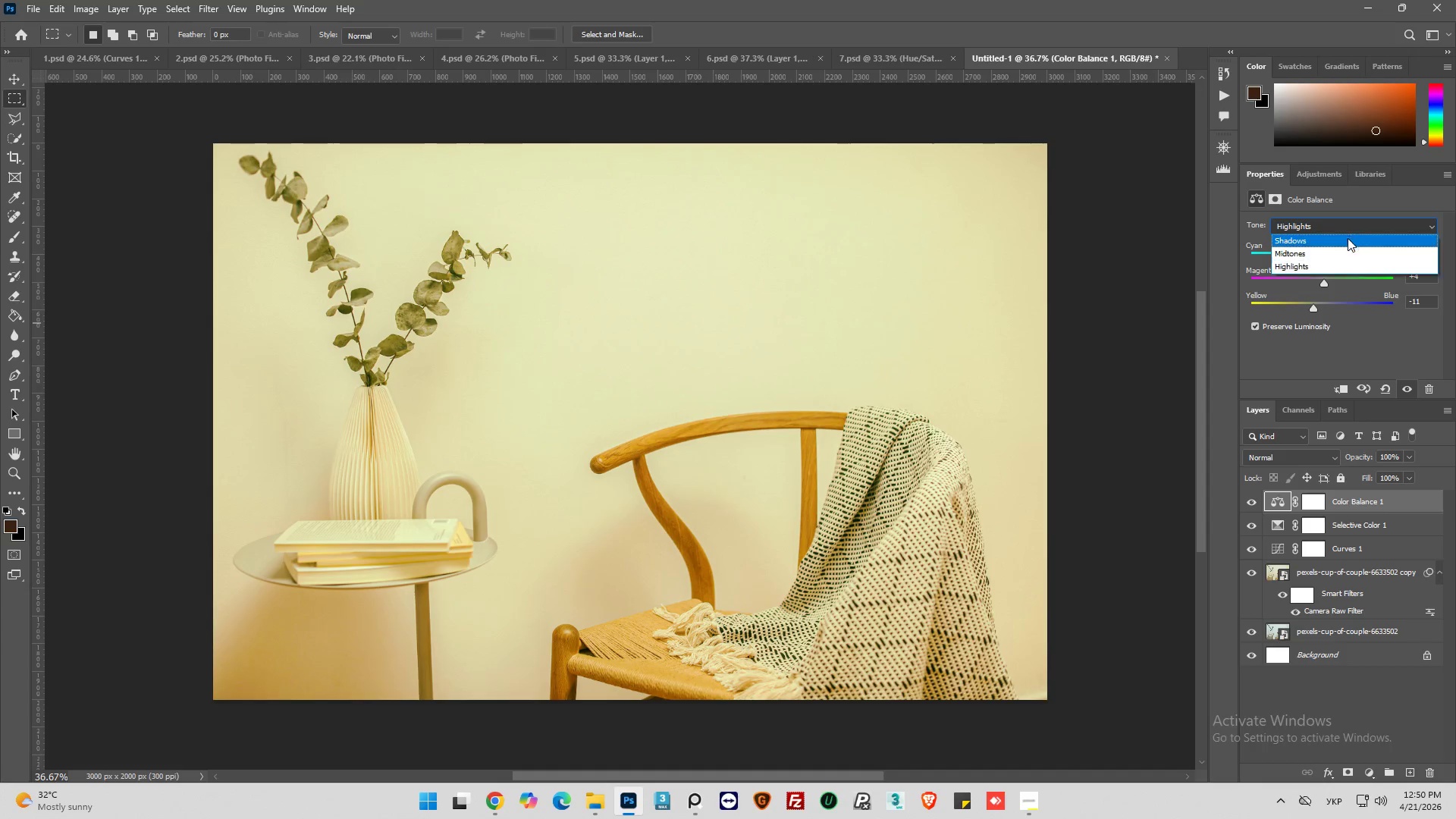 
left_click([1347, 240])
 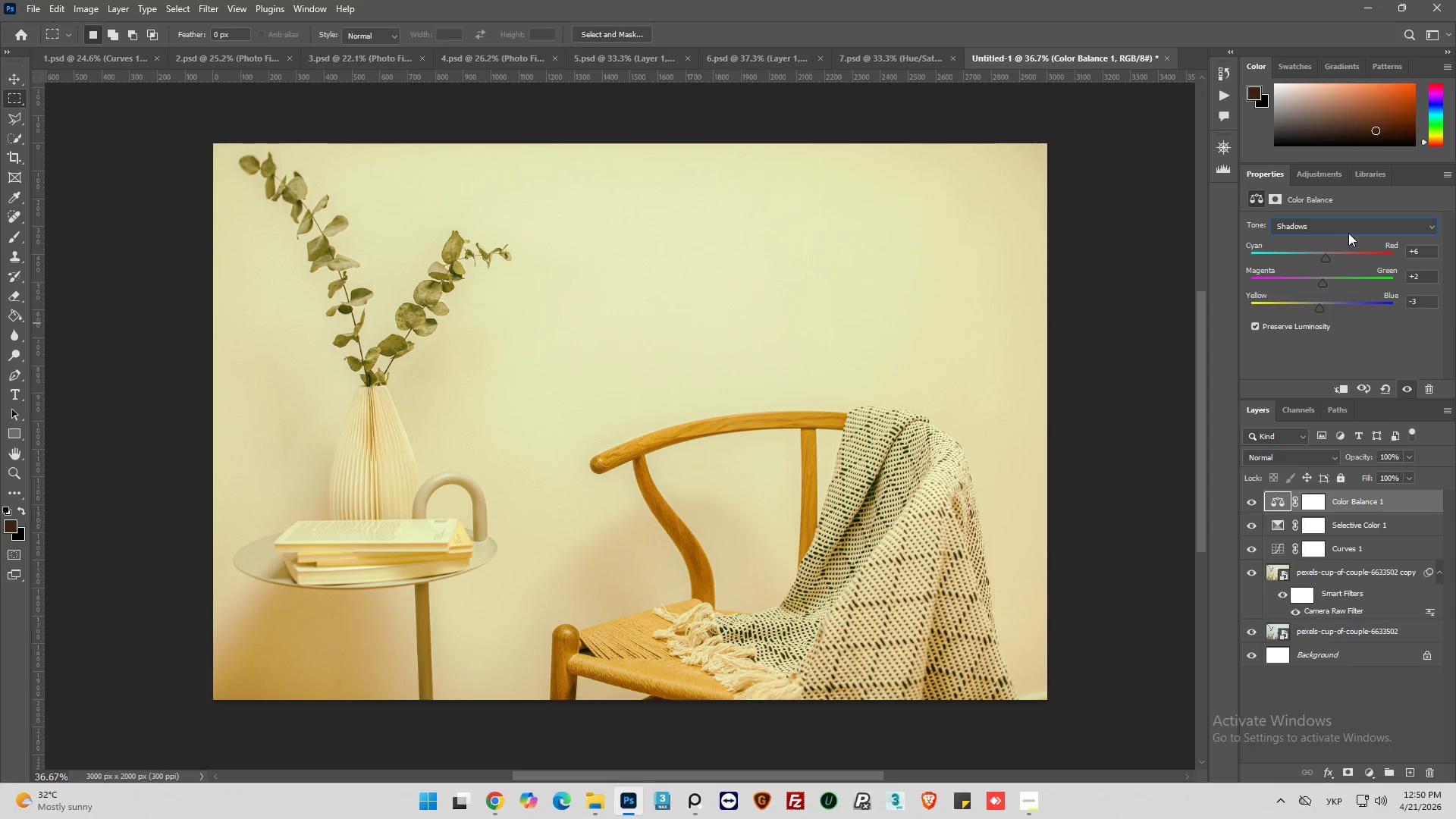 
left_click([1350, 227])
 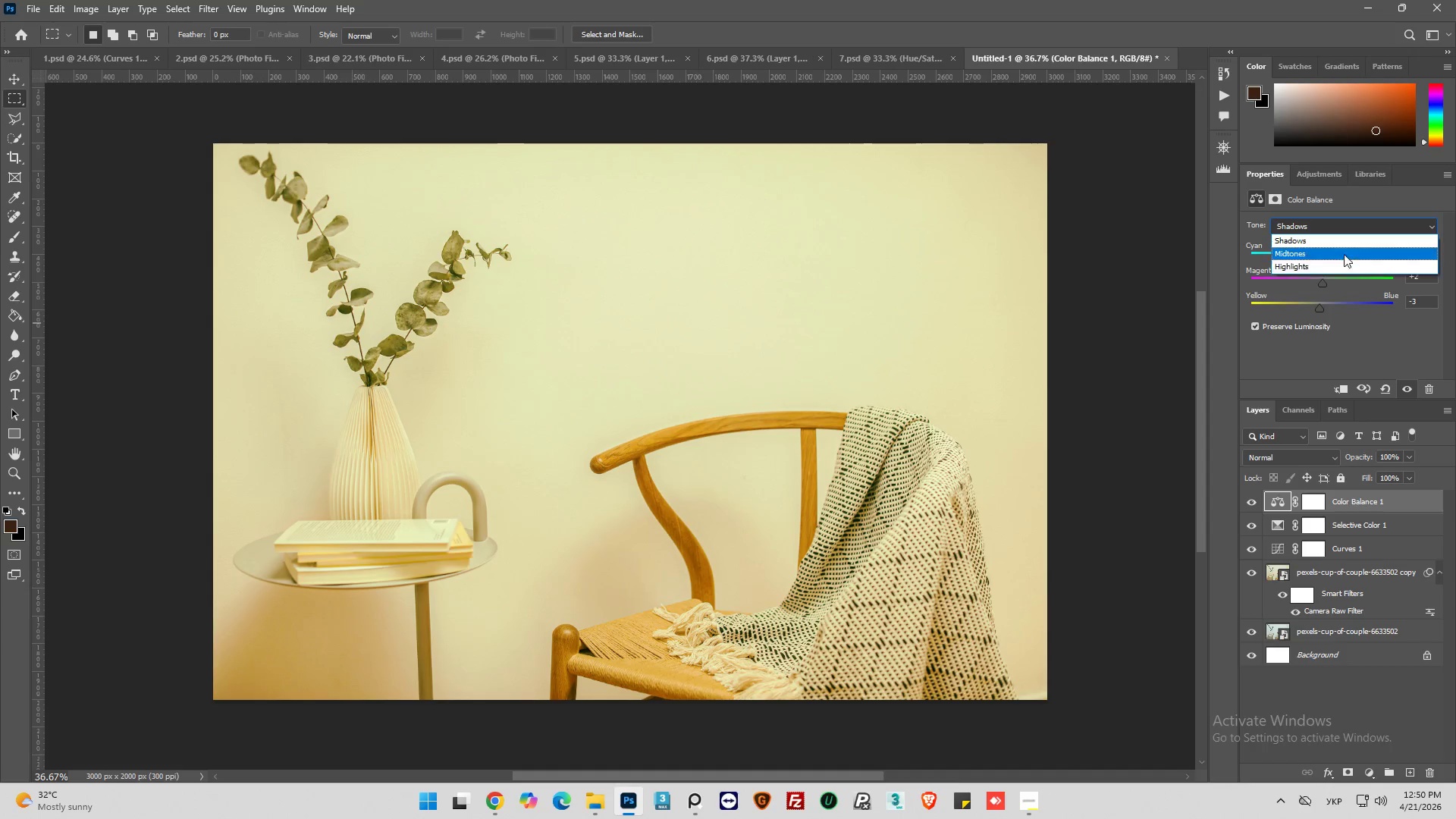 
left_click([1344, 252])
 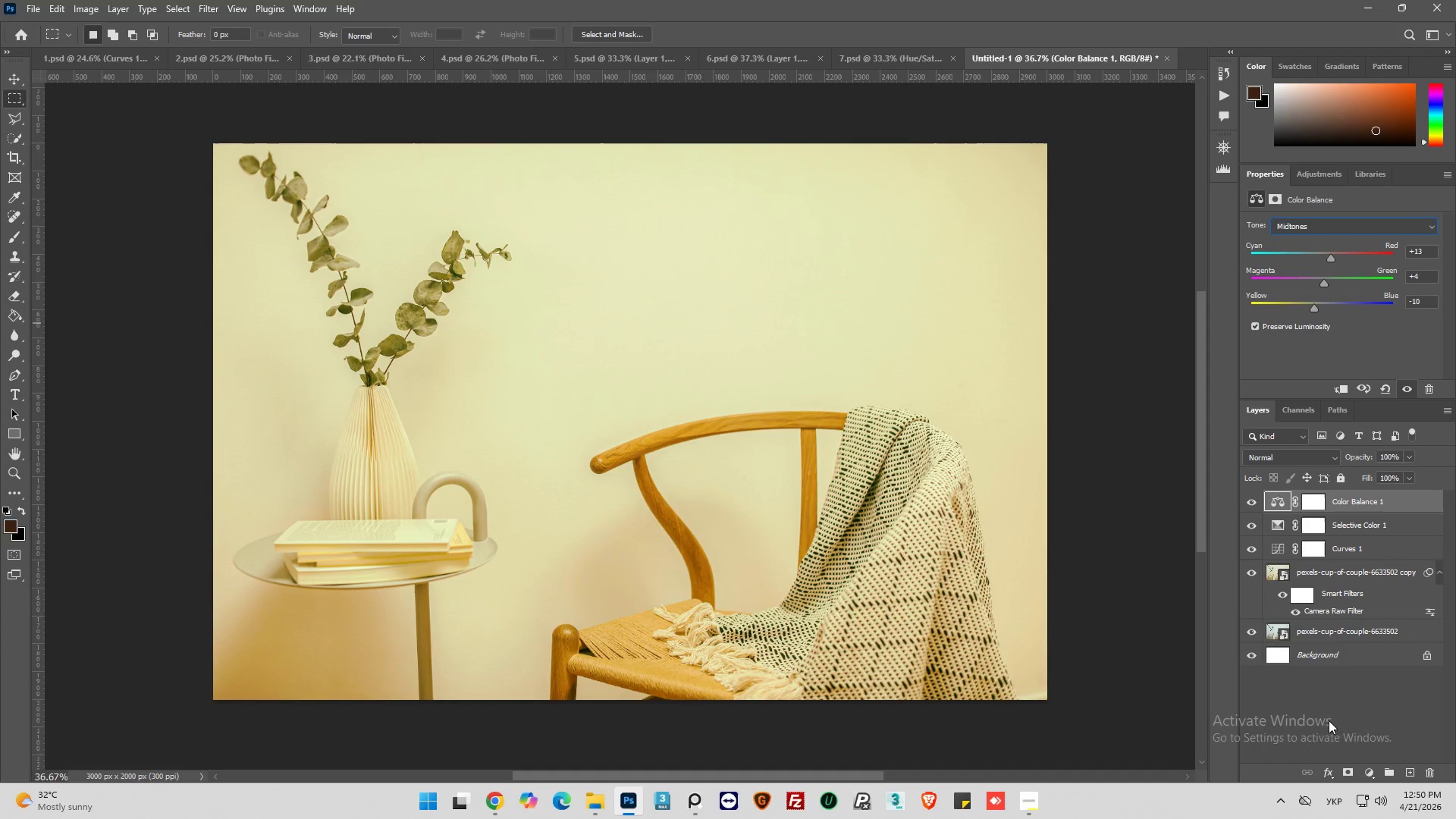 
wait(5.95)
 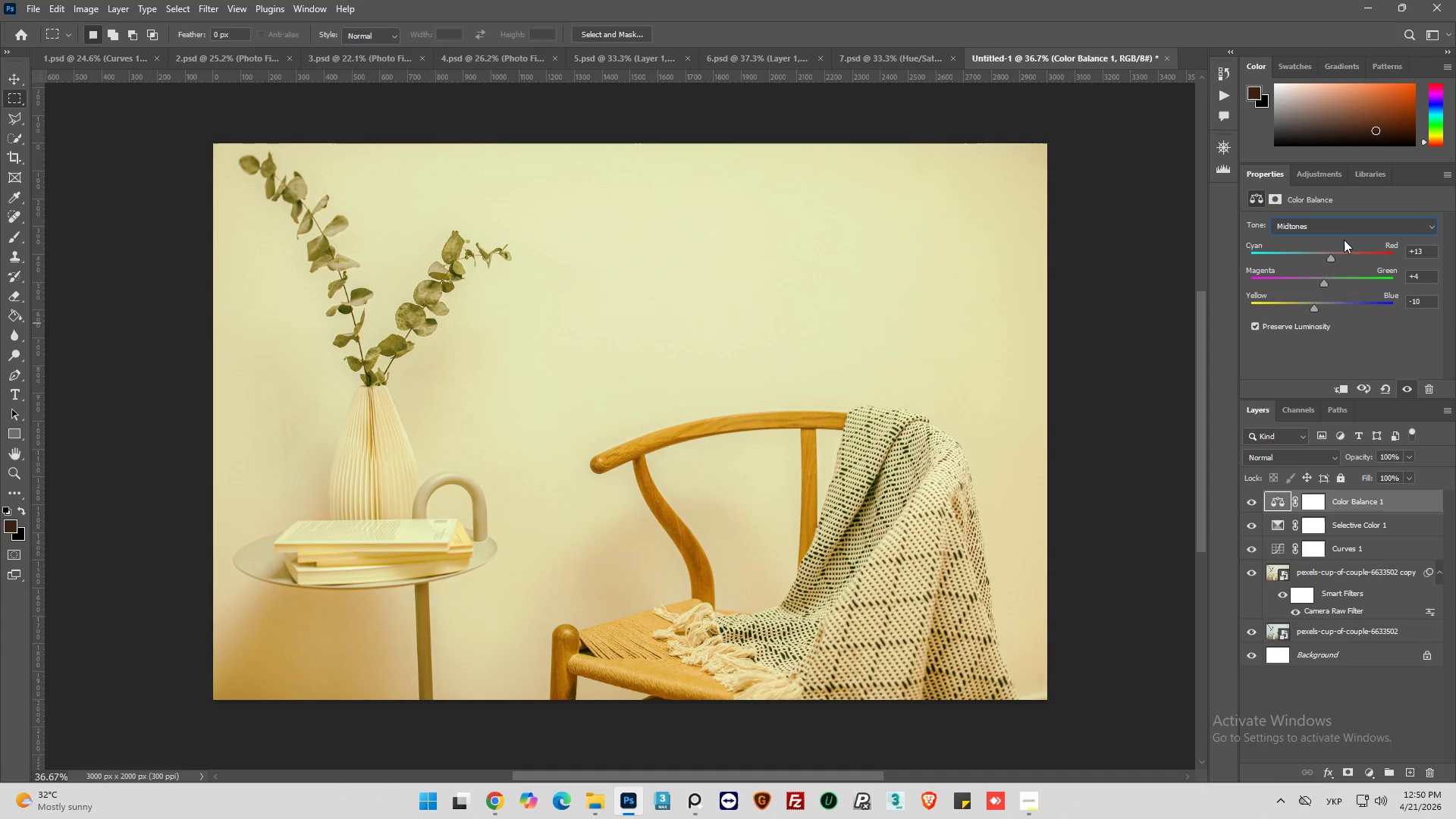 
left_click([908, 55])
 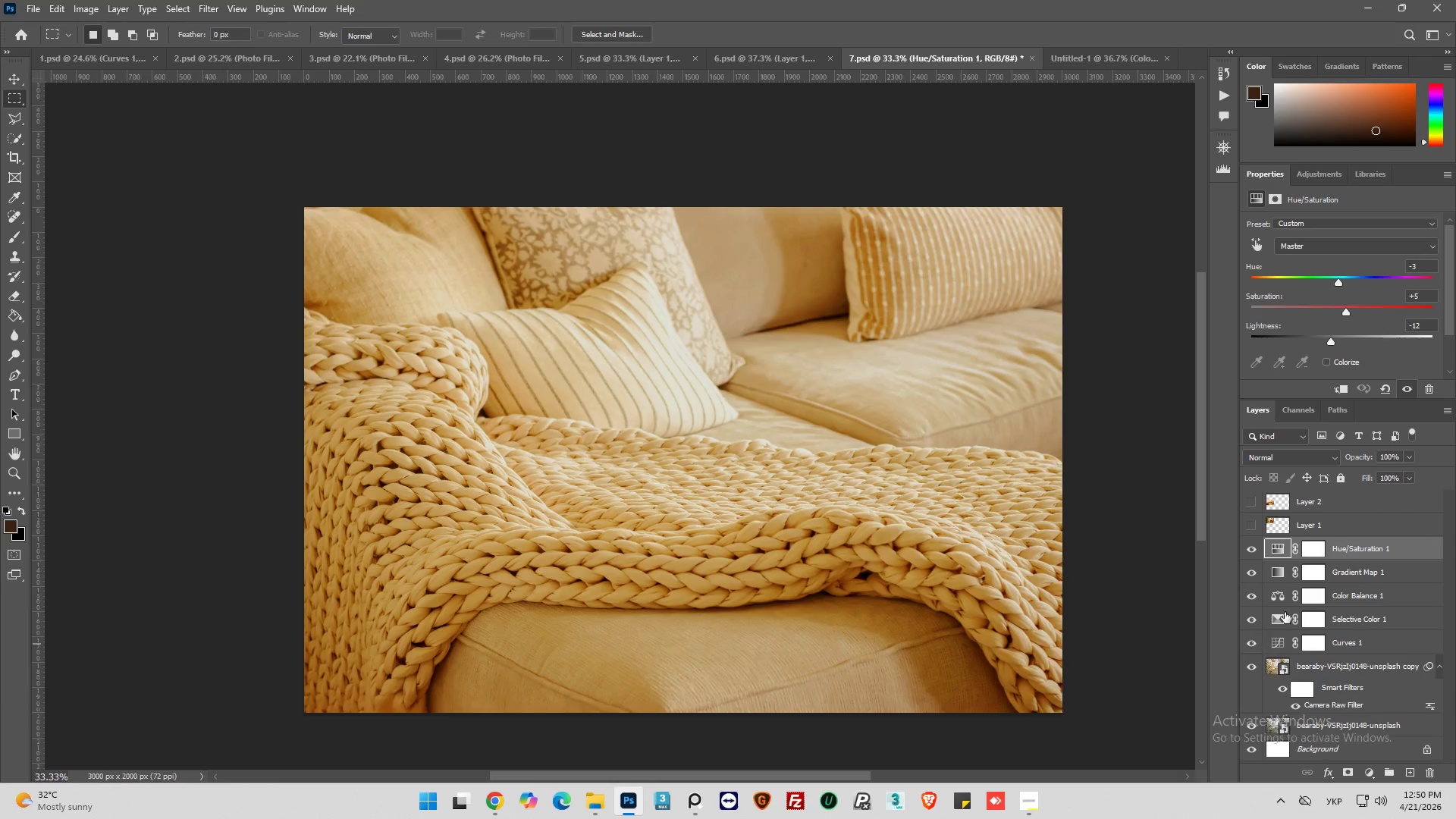 
left_click([1282, 568])
 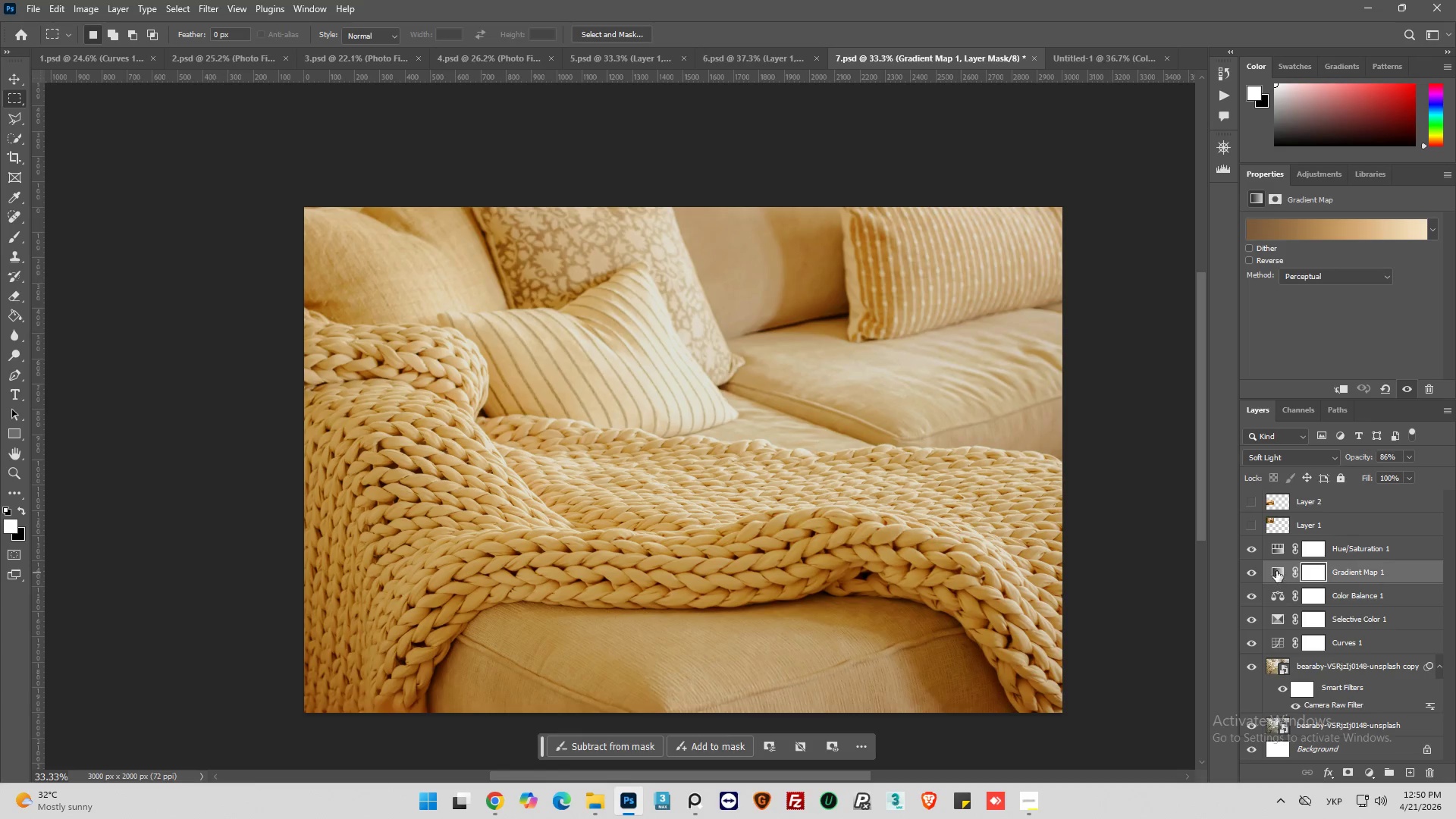 
left_click([1276, 571])
 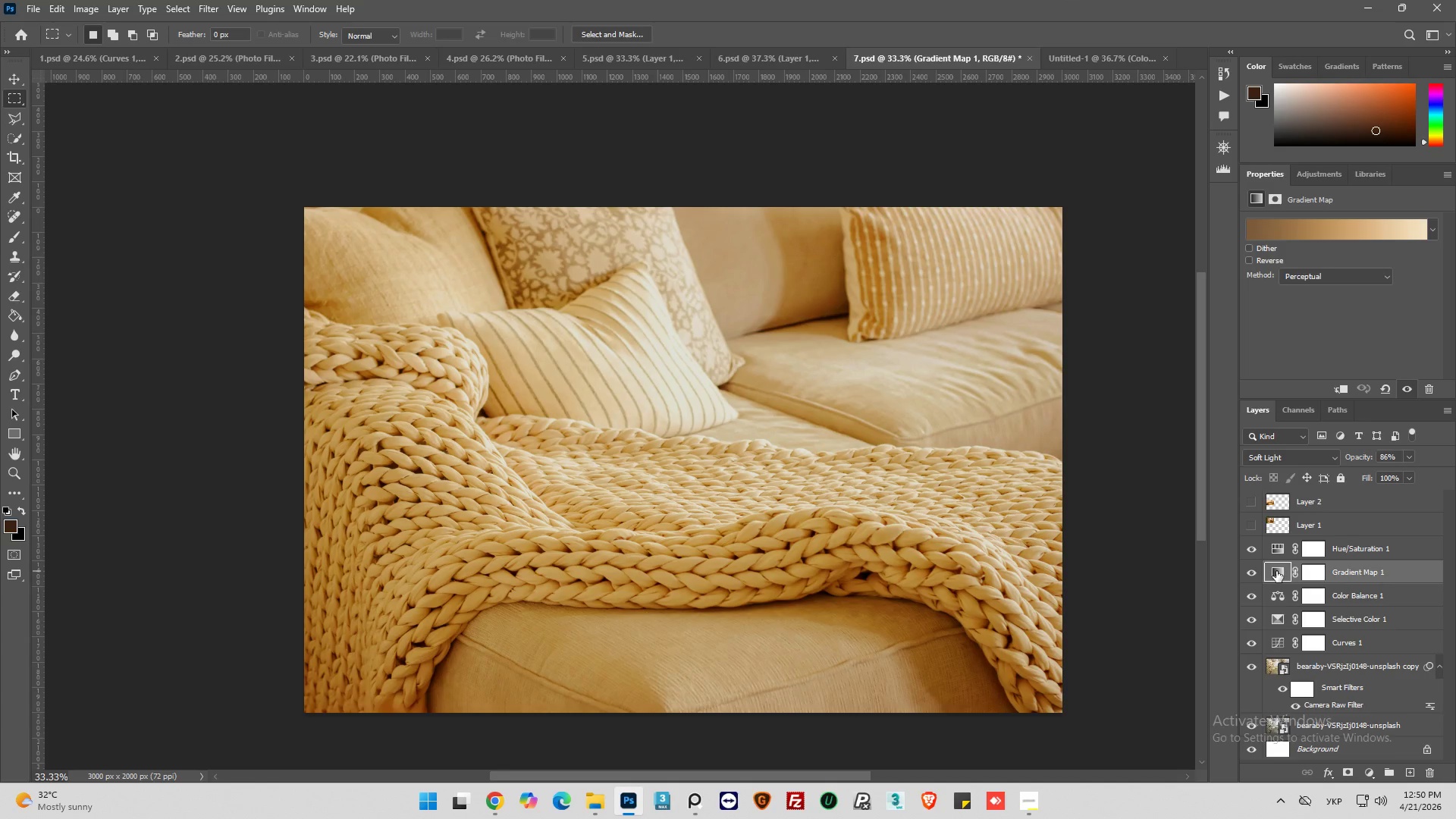 
key(Control+C)
 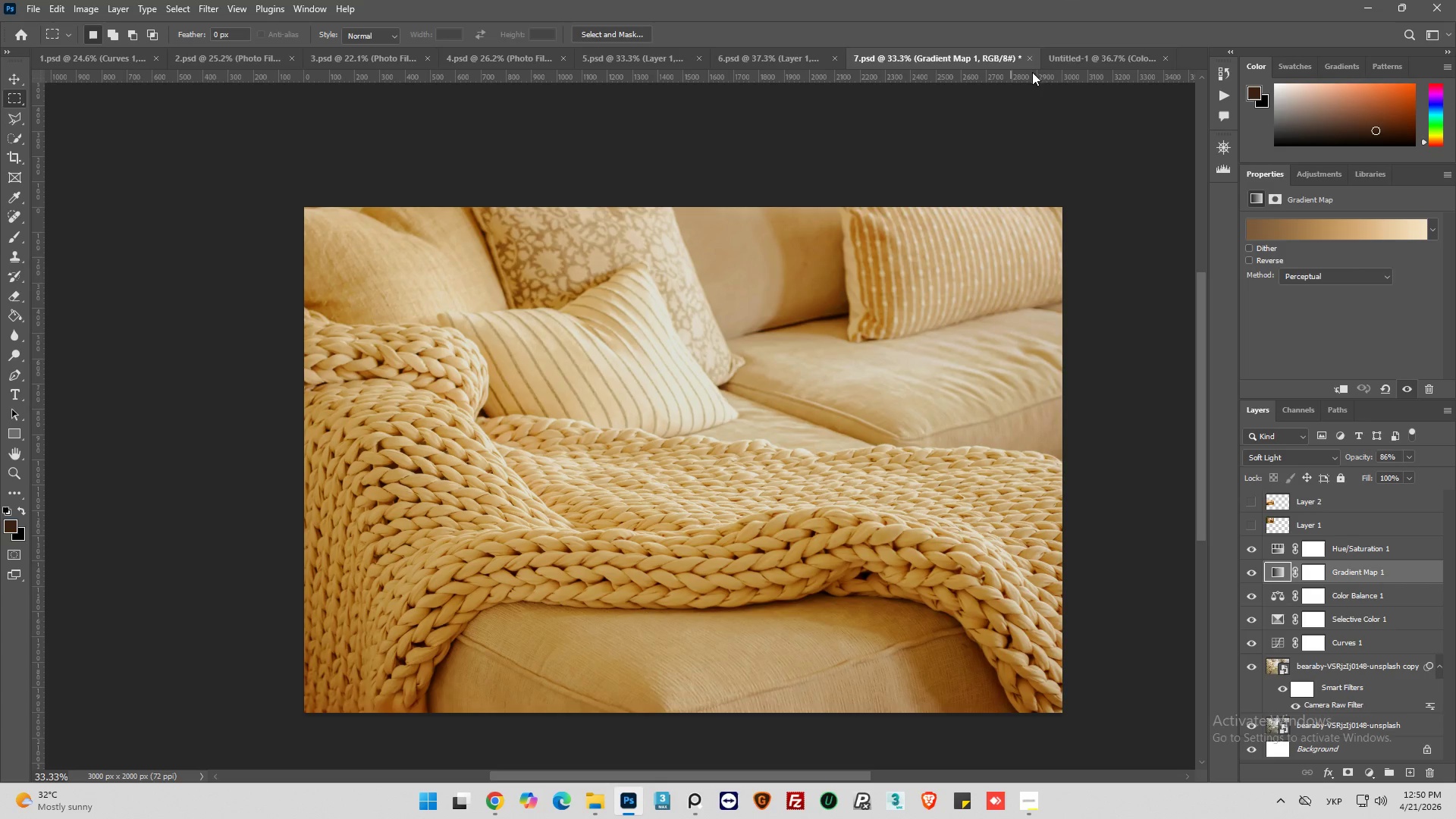 
left_click([1056, 53])
 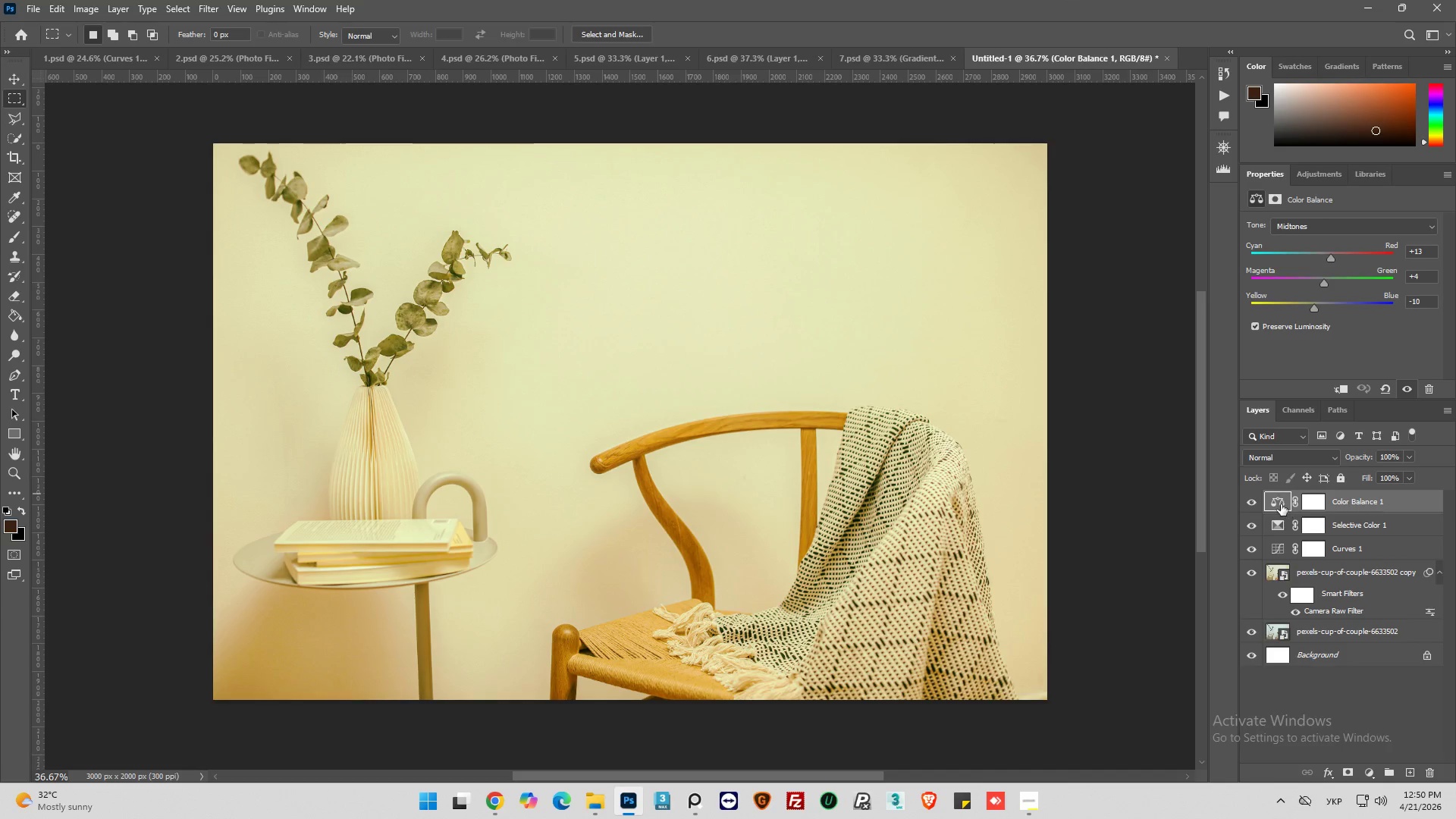 
key(Control+V)
 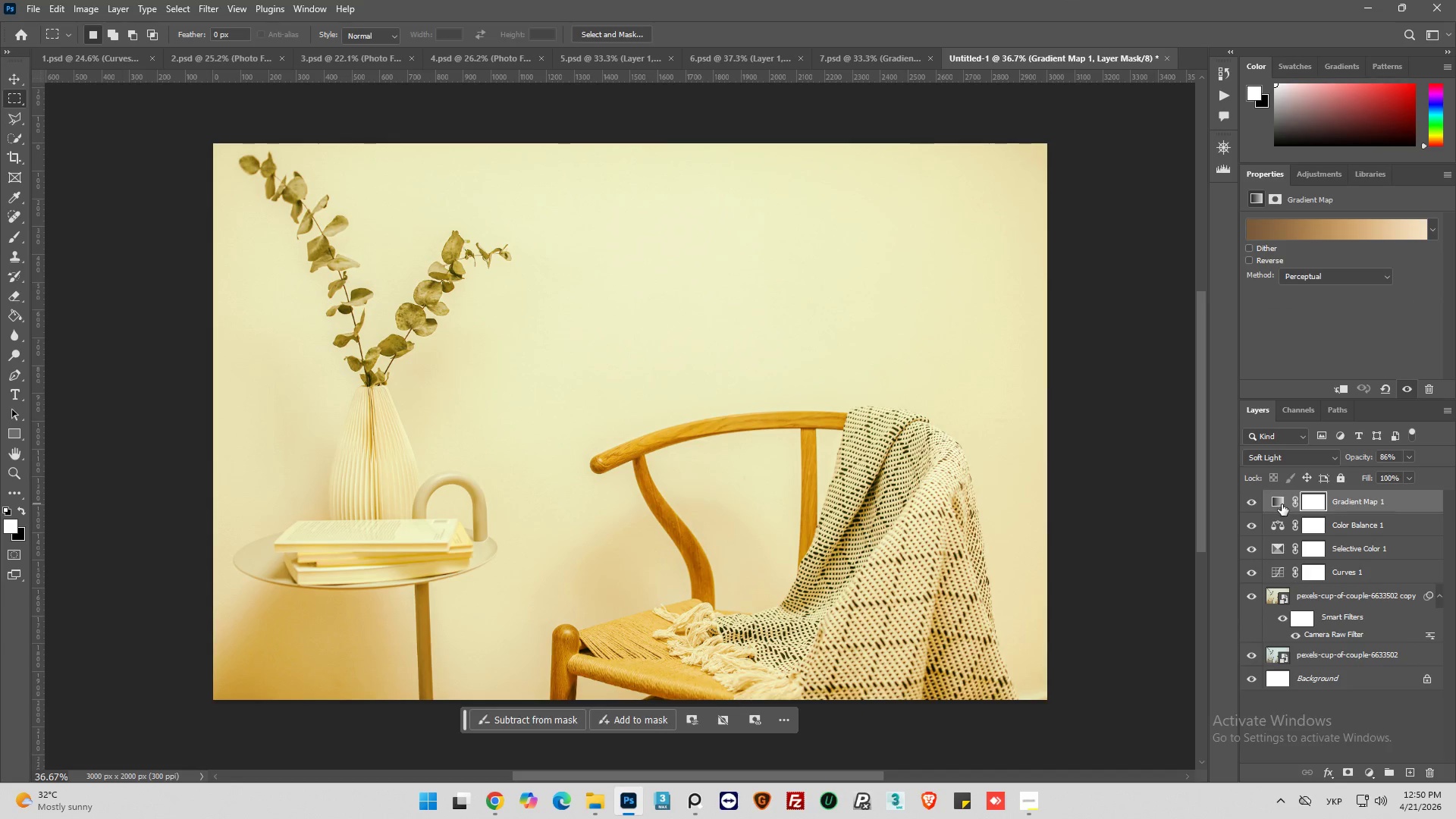 
left_click([1282, 504])
 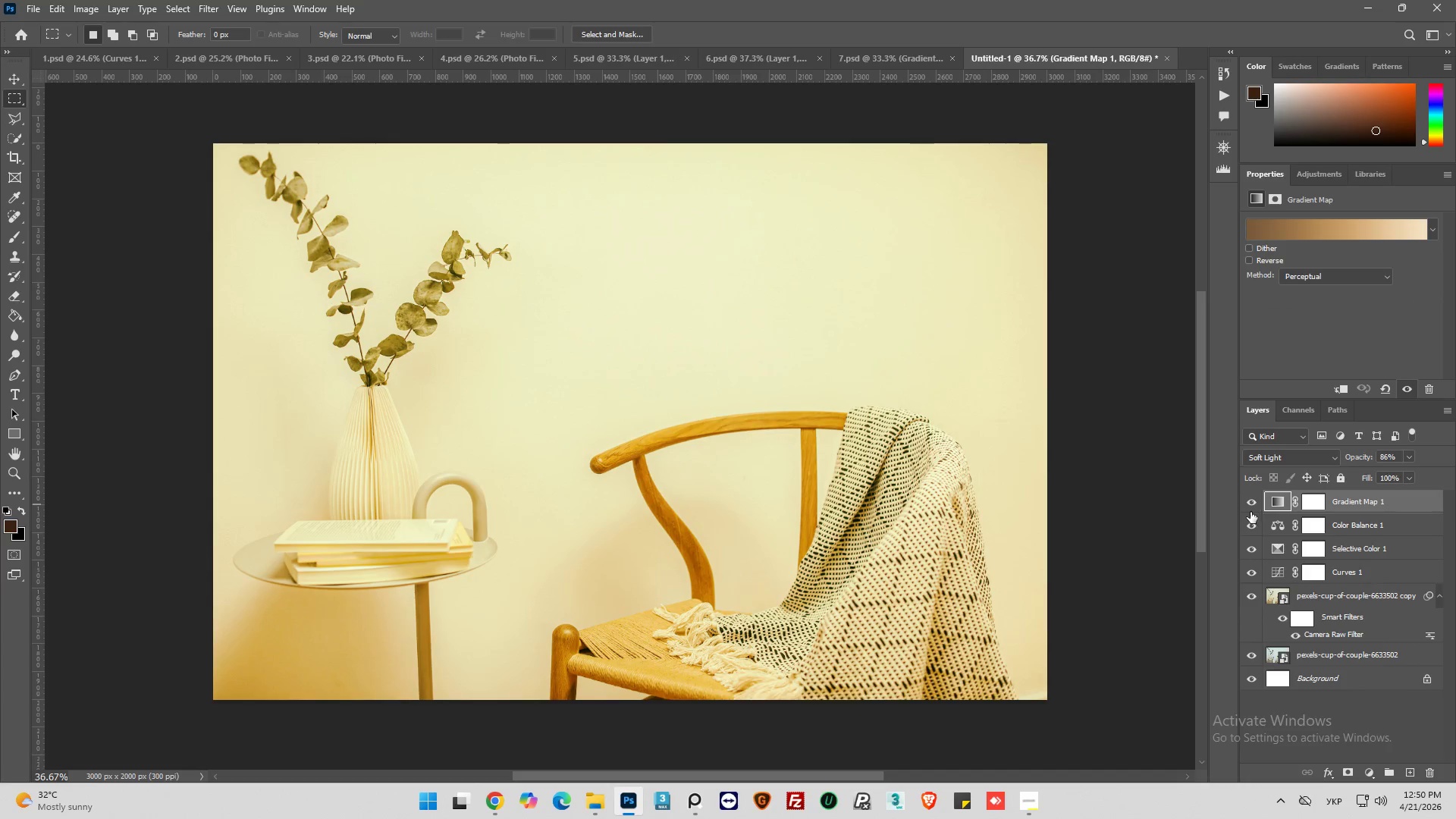 
left_click([1252, 504])
 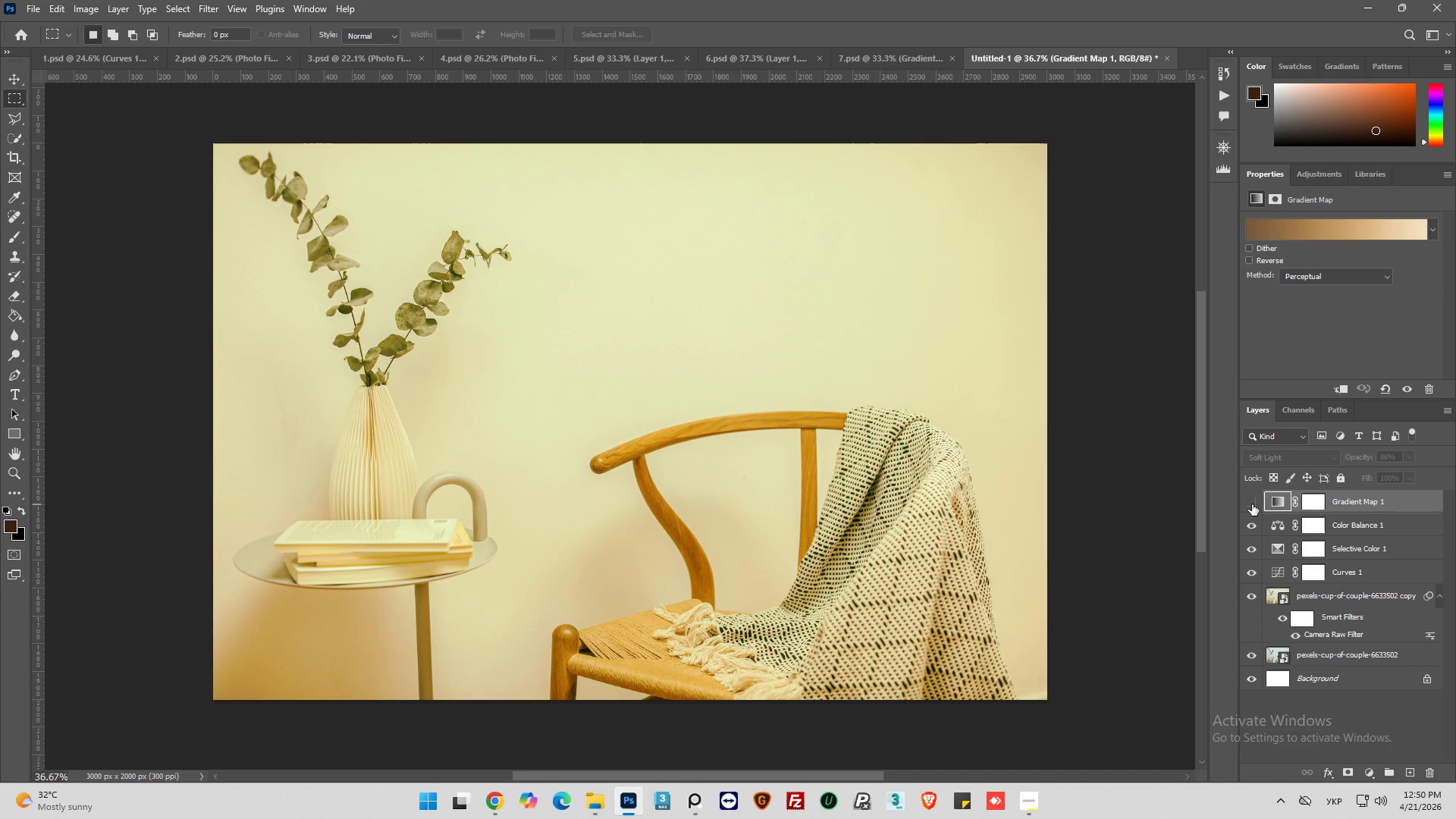 
left_click([1252, 504])
 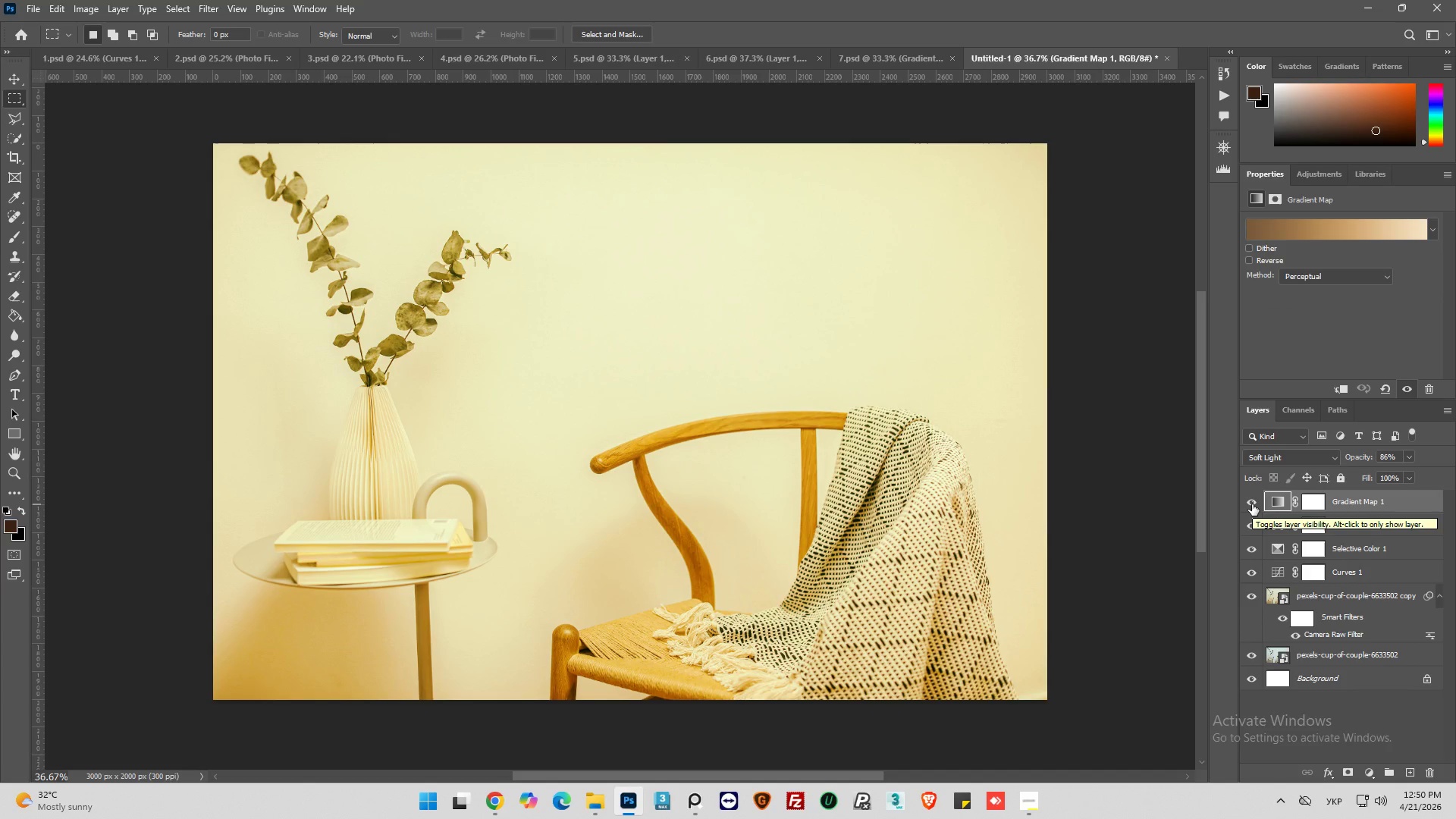 
left_click([1252, 504])
 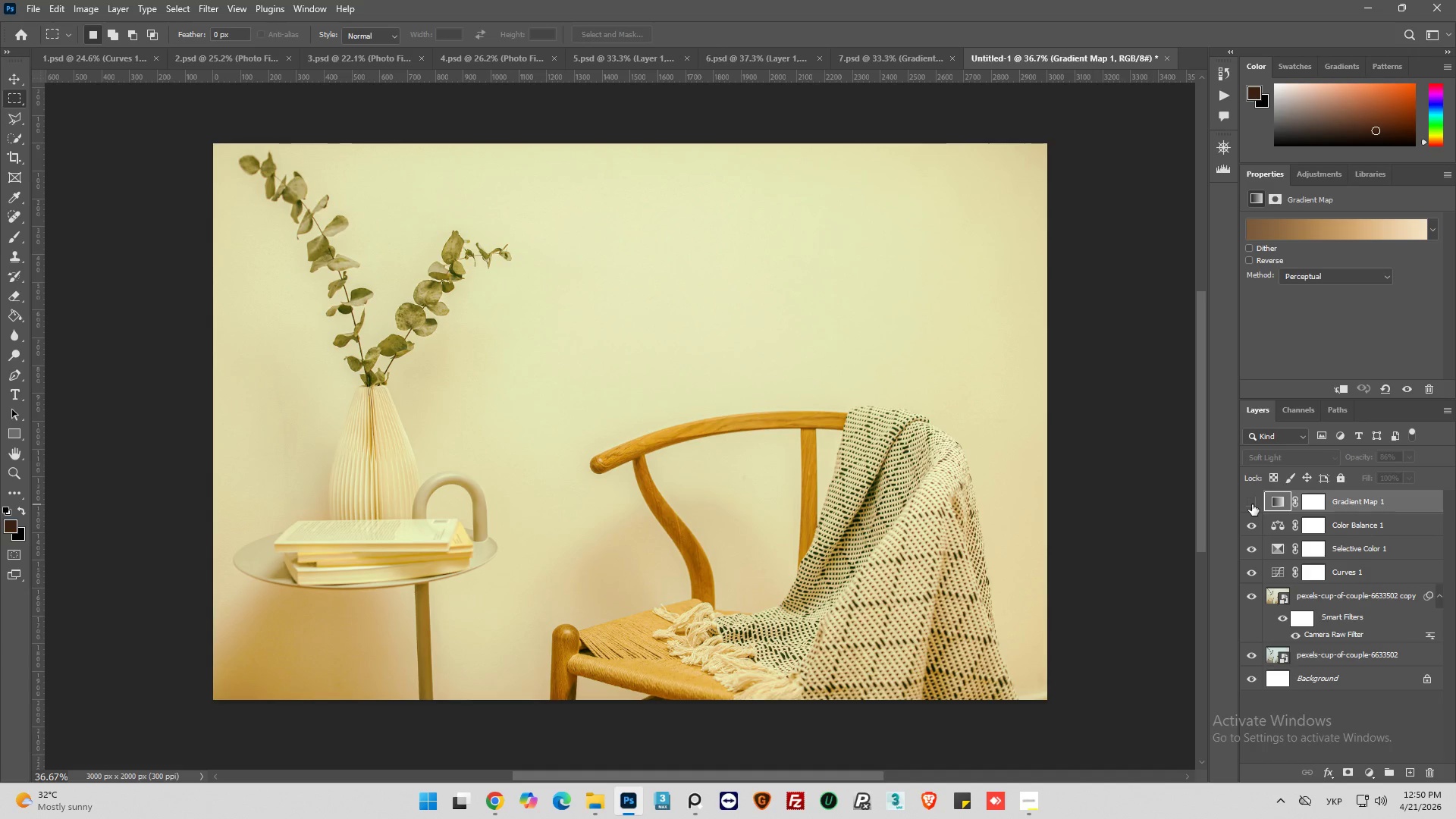 
left_click([1252, 504])
 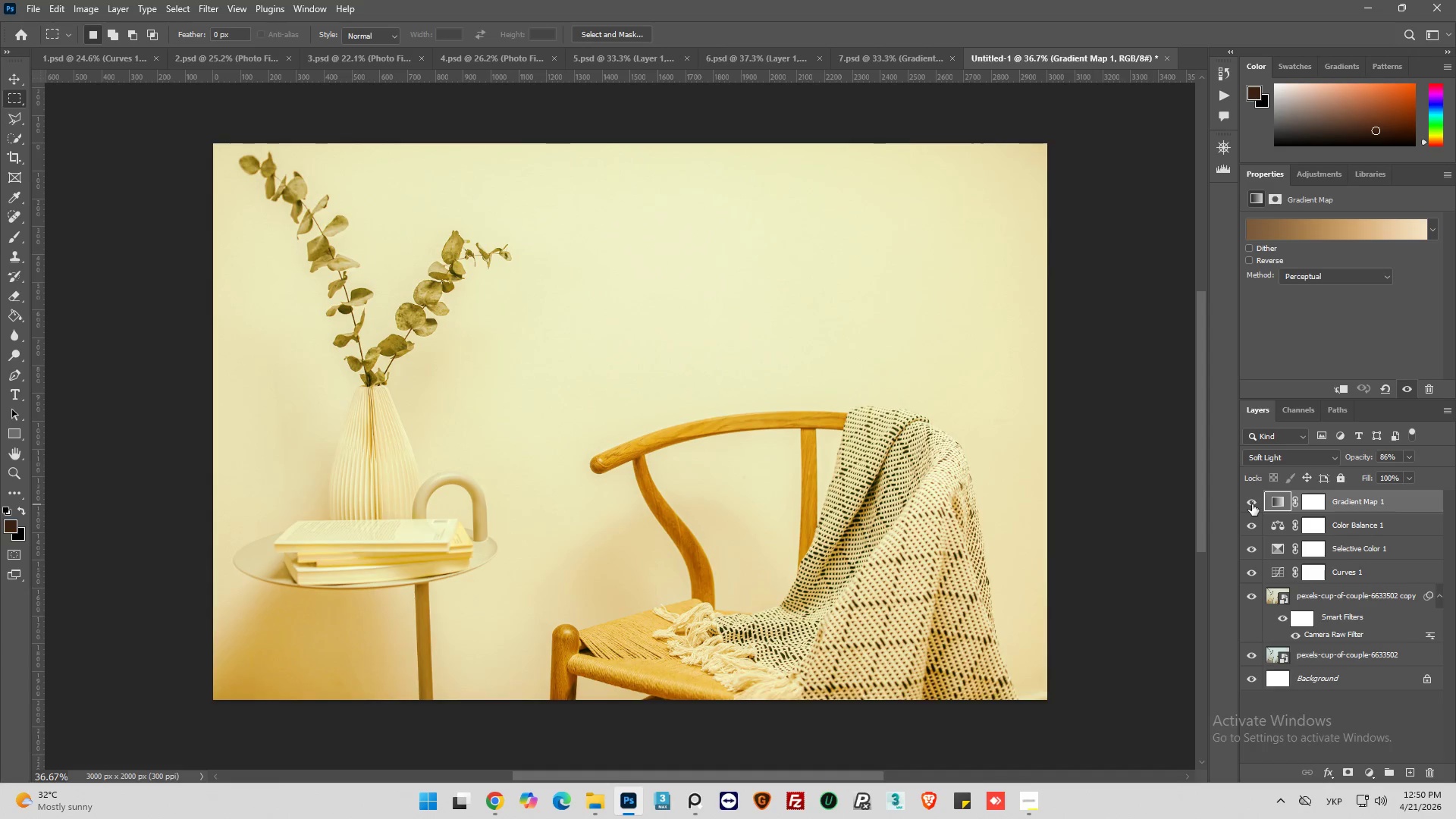 
left_click([1252, 504])
 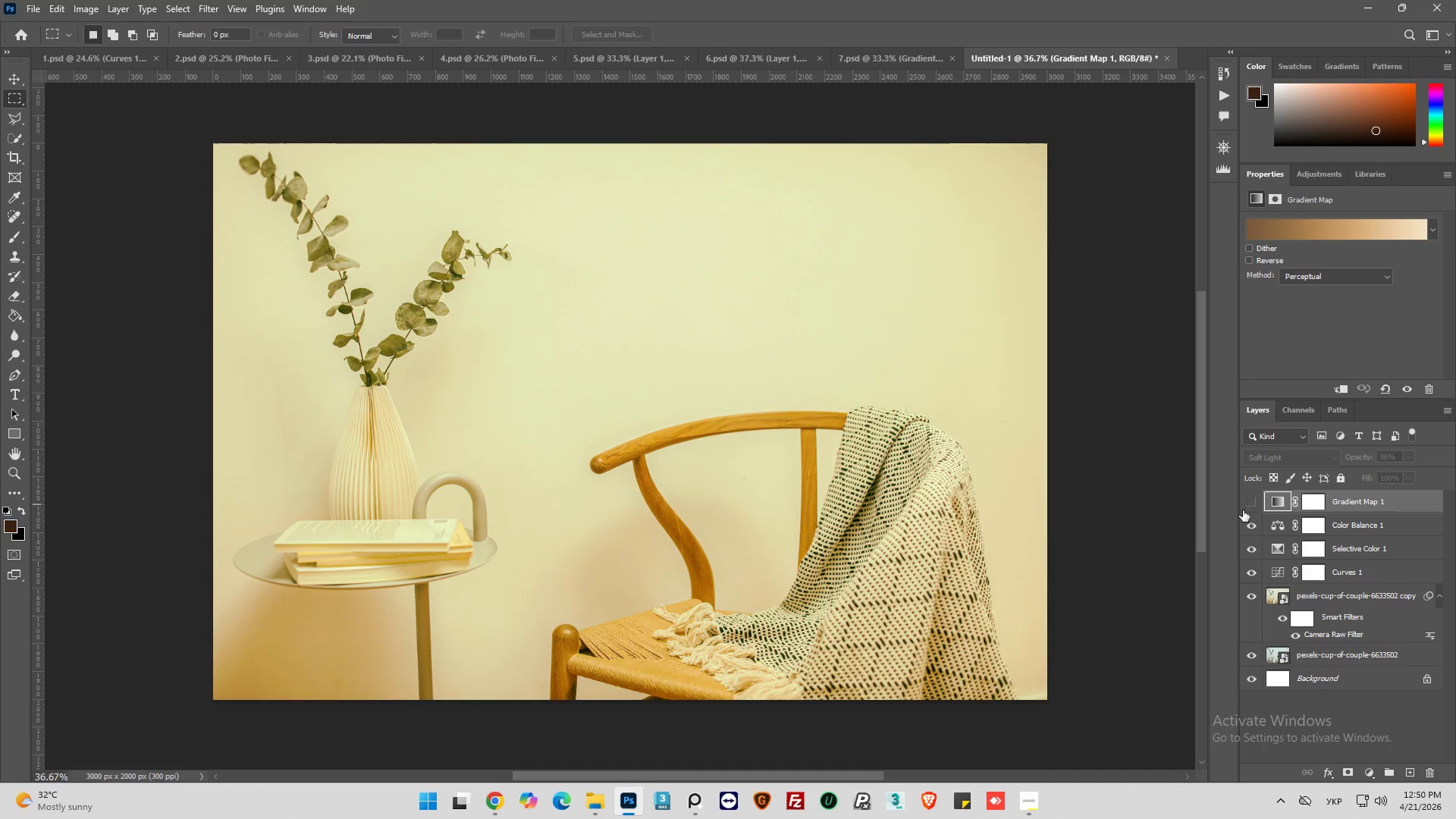 
left_click([1249, 504])
 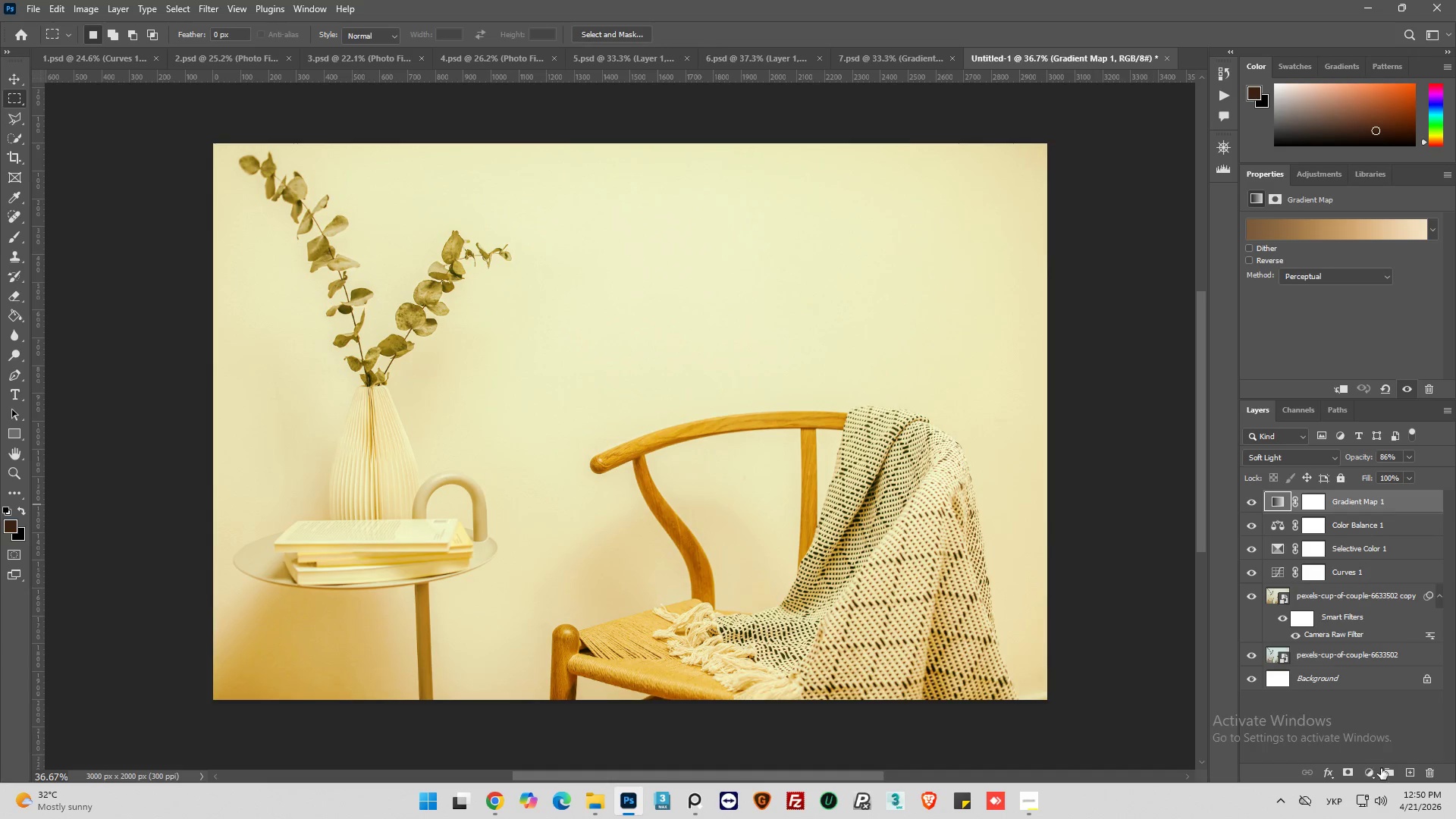 
left_click([1371, 774])
 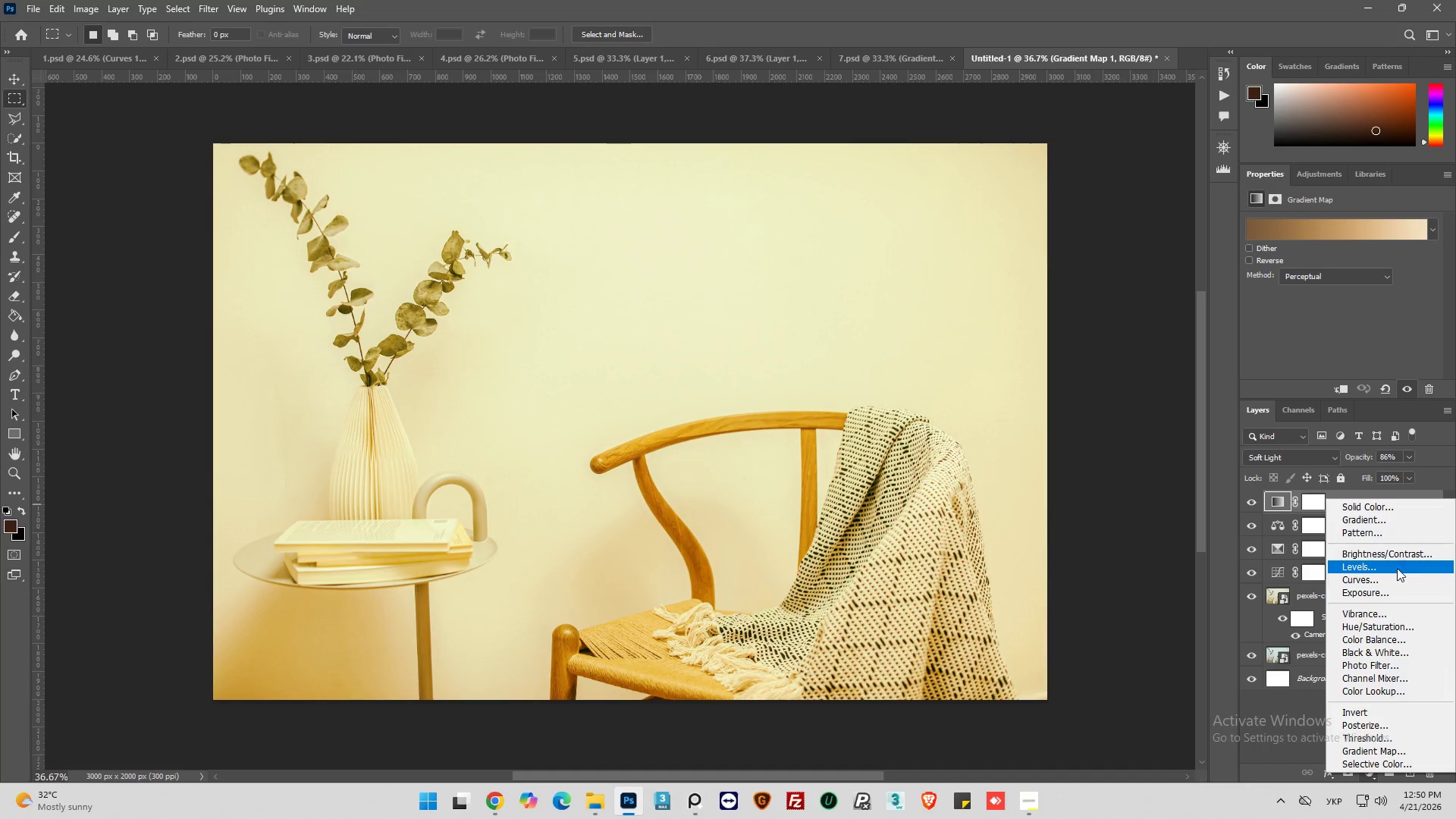 
left_click([1398, 554])
 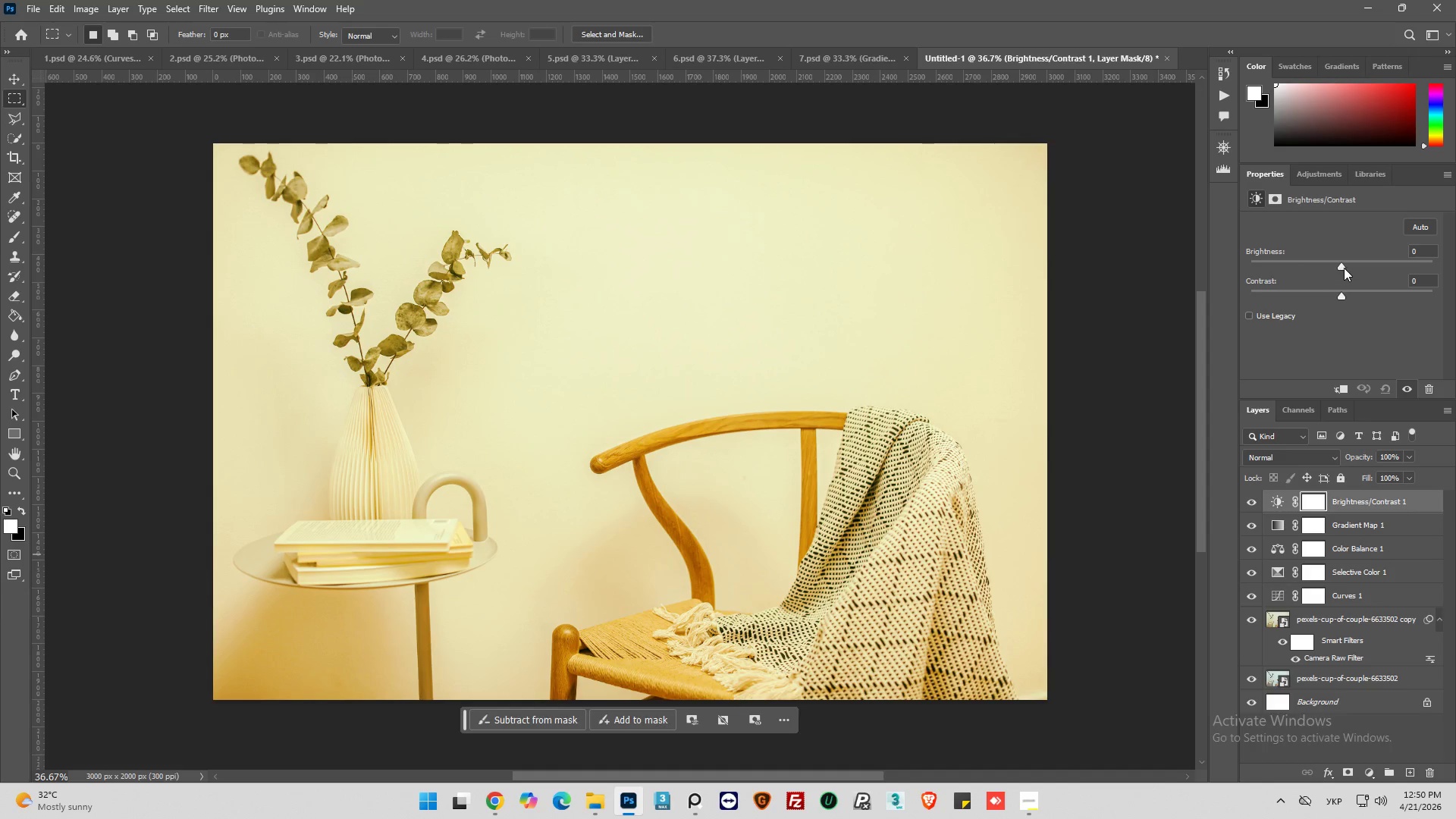 
left_click_drag(start_coordinate=[1341, 264], to_coordinate=[1307, 278])
 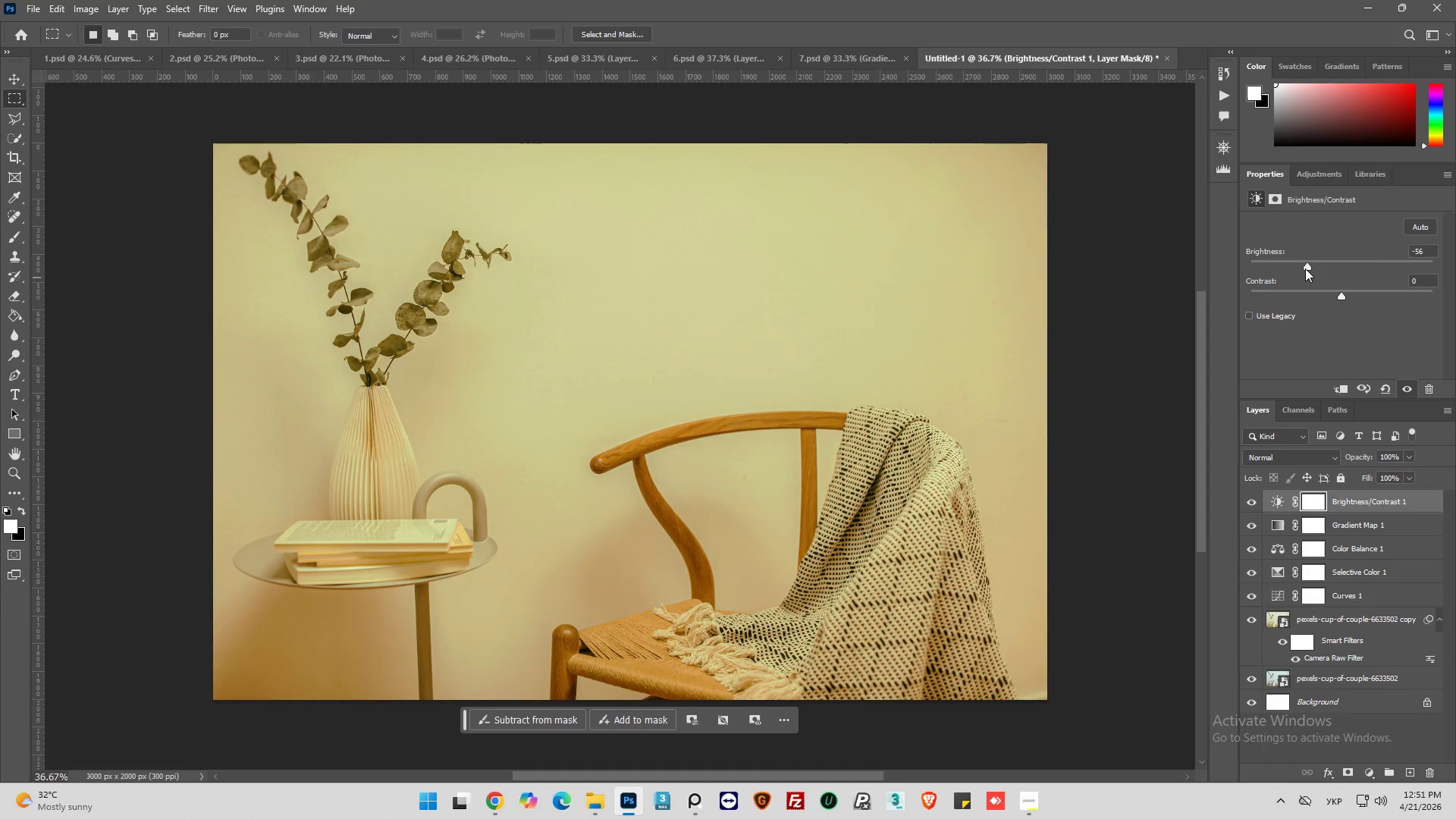 
left_click_drag(start_coordinate=[1307, 267], to_coordinate=[1301, 270])
 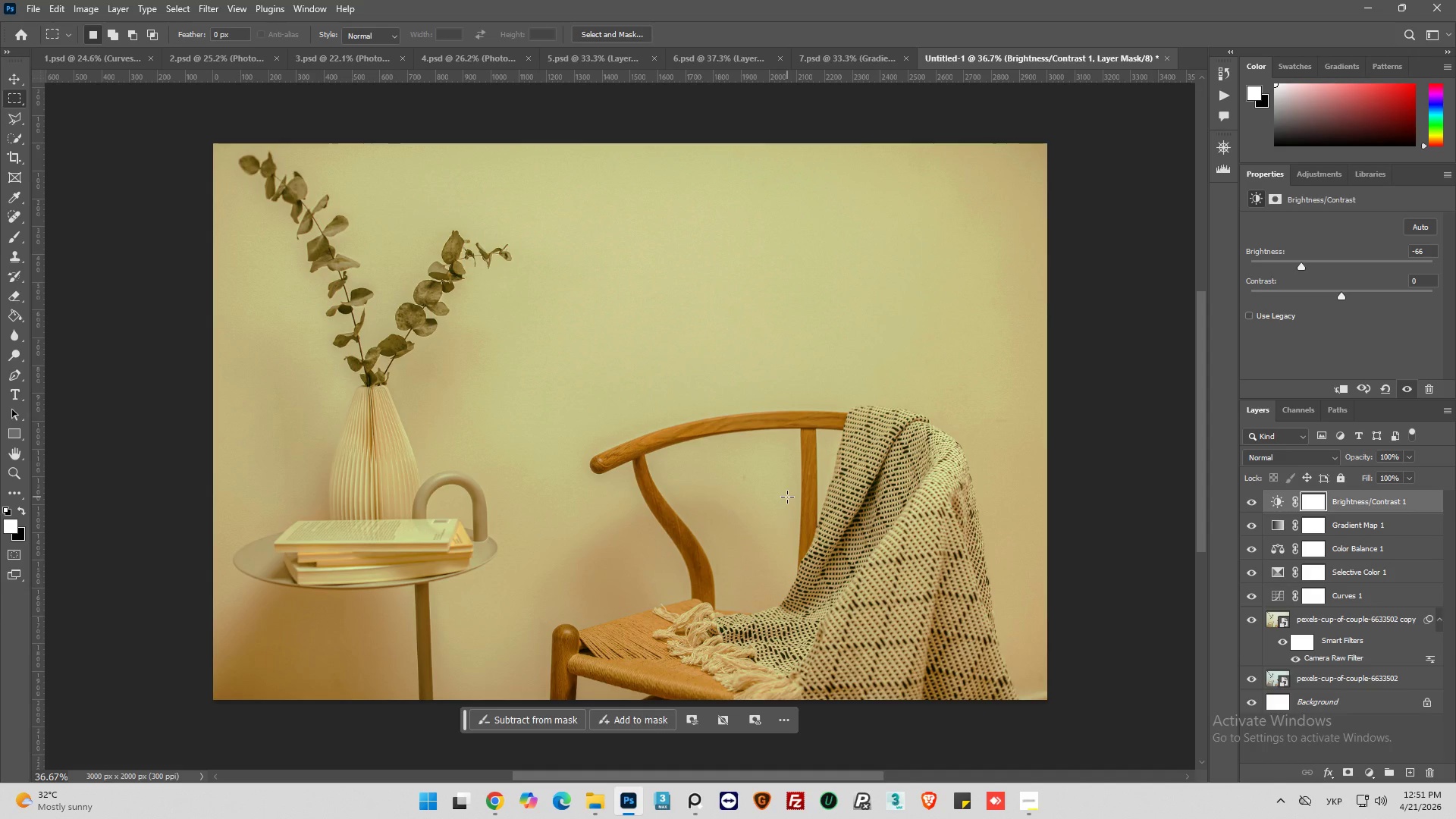 
key(Control+S)
 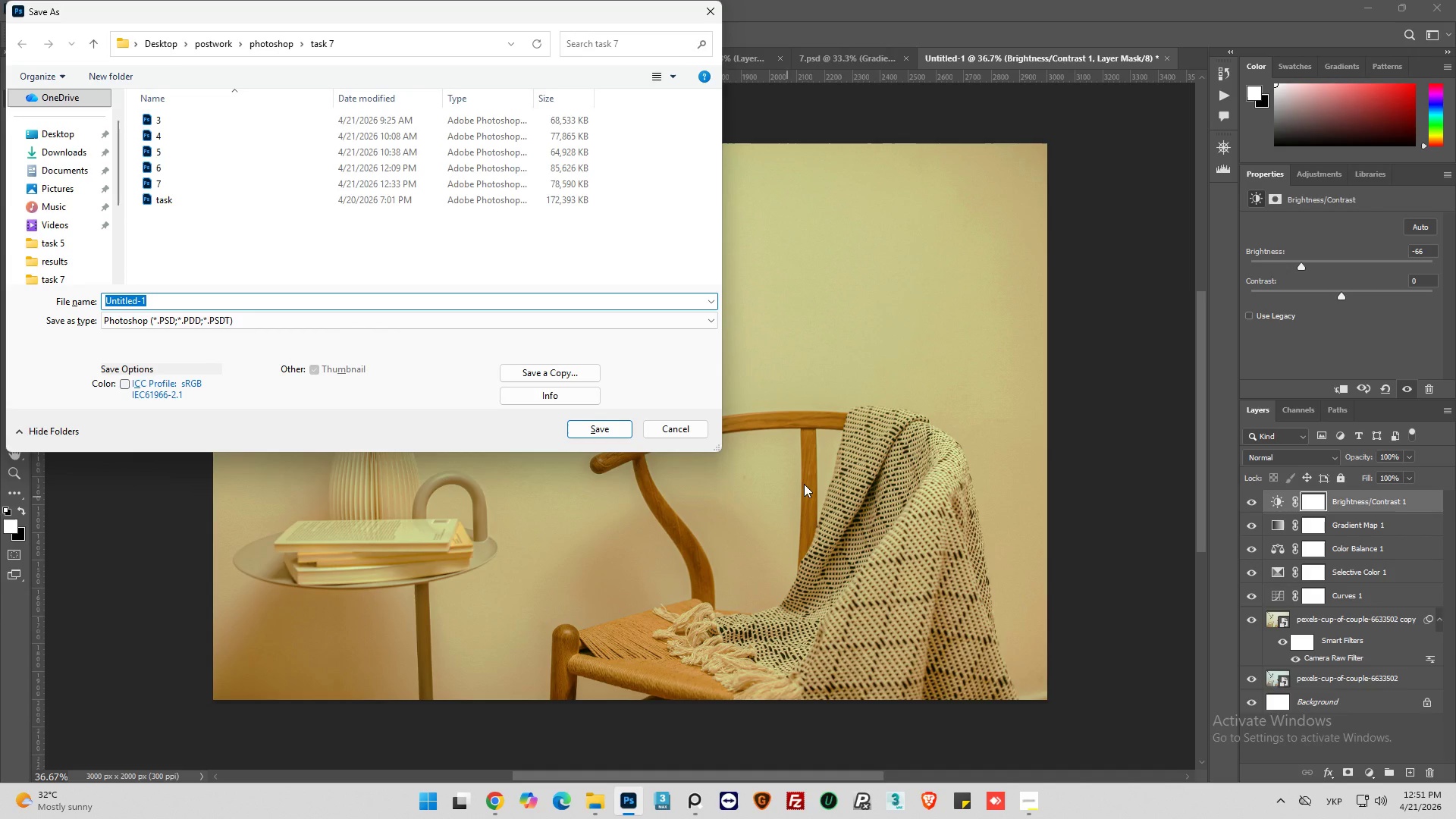 
key(8)
 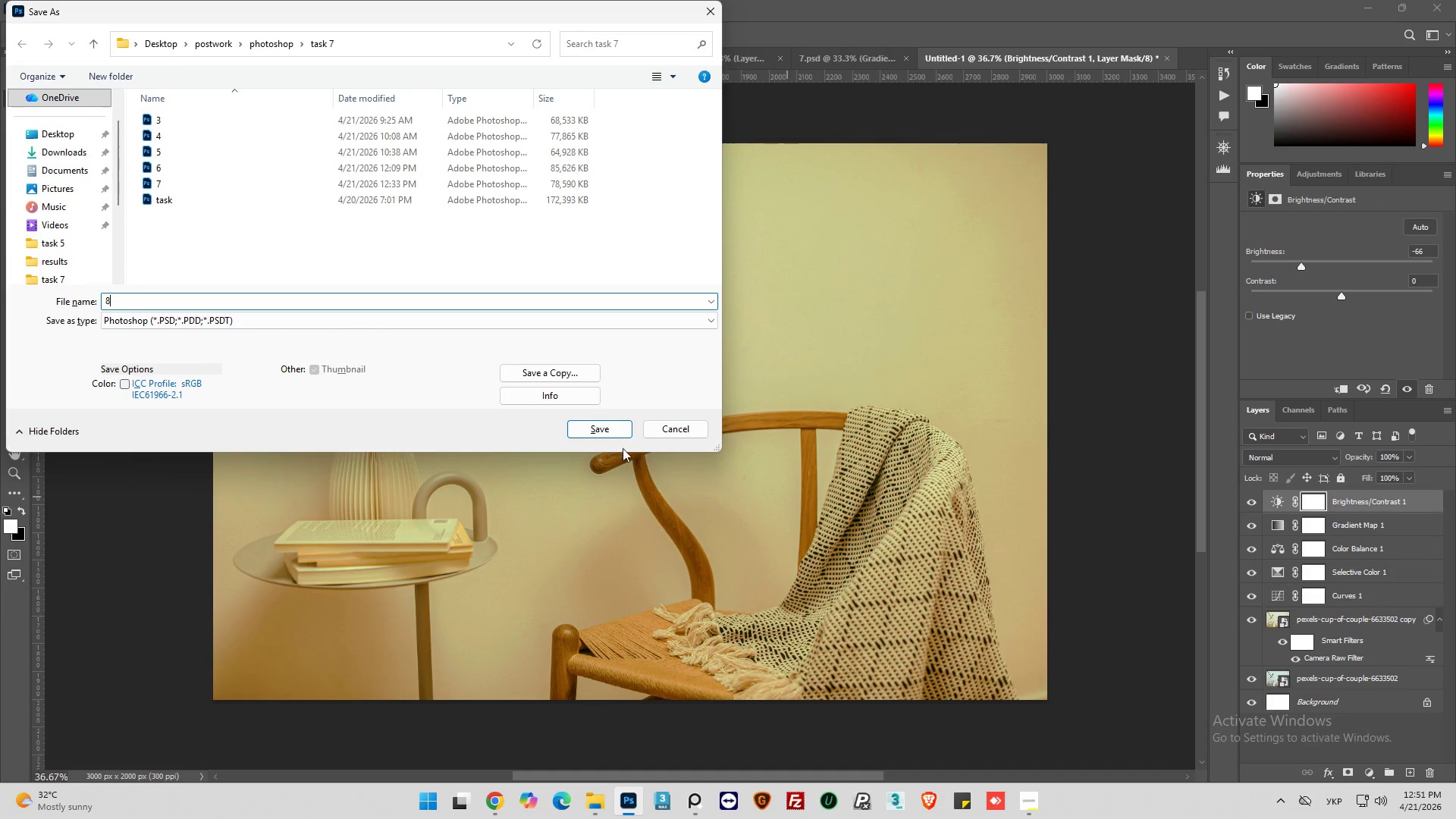 
left_click([622, 436])
 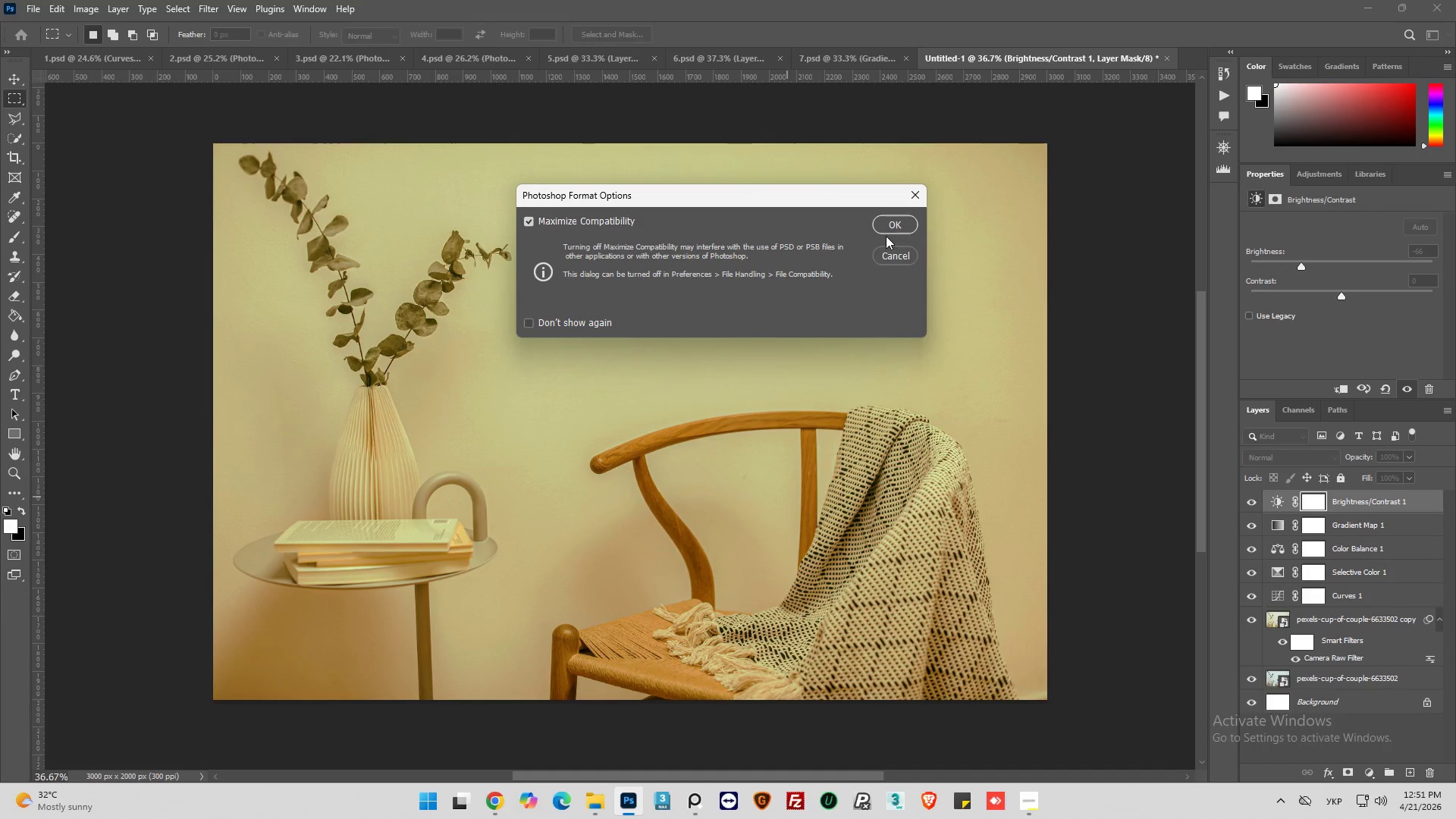 
left_click([896, 228])
 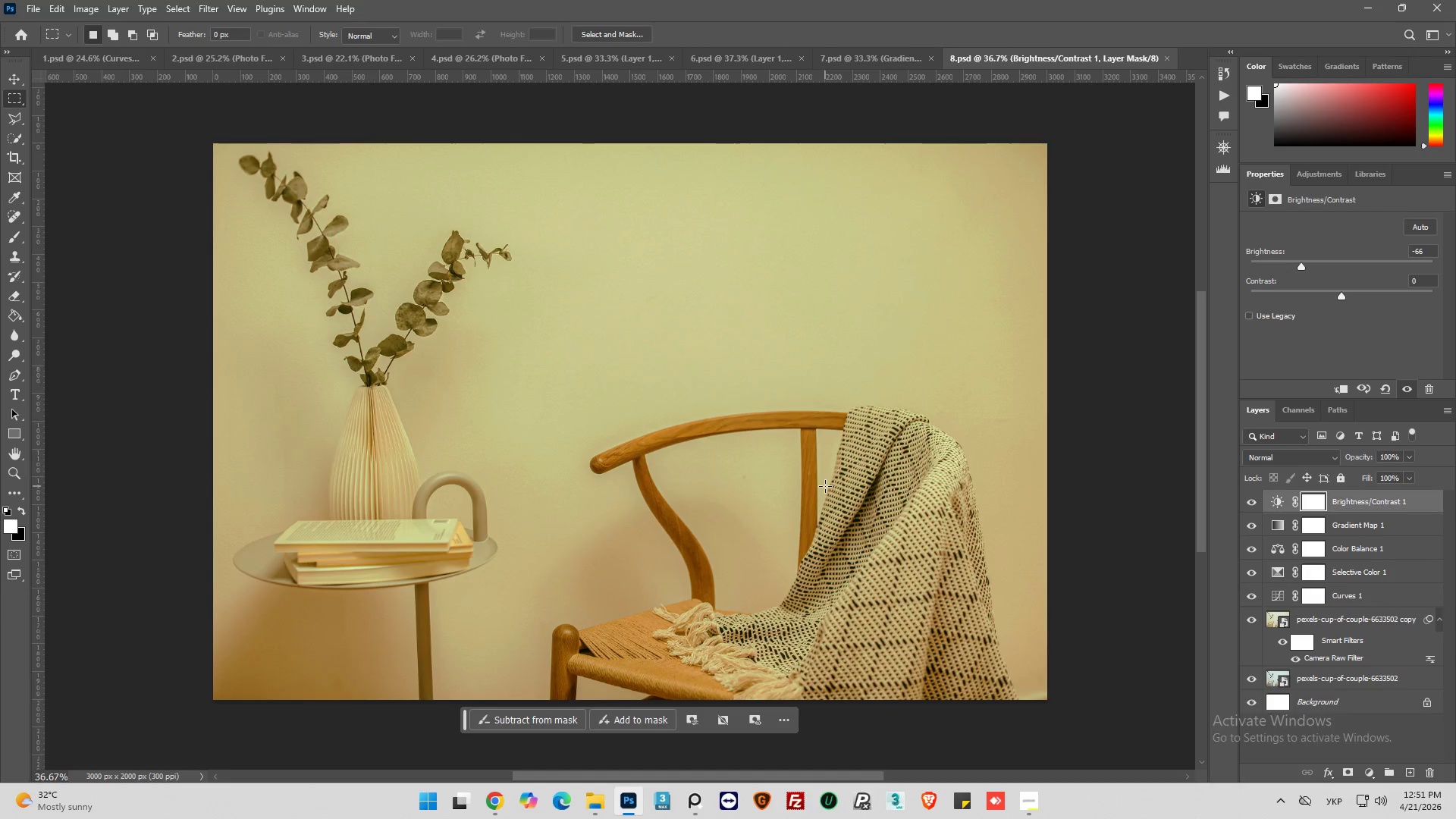 
scroll: coordinate [826, 484], scroll_direction: down, amount: 1.0
 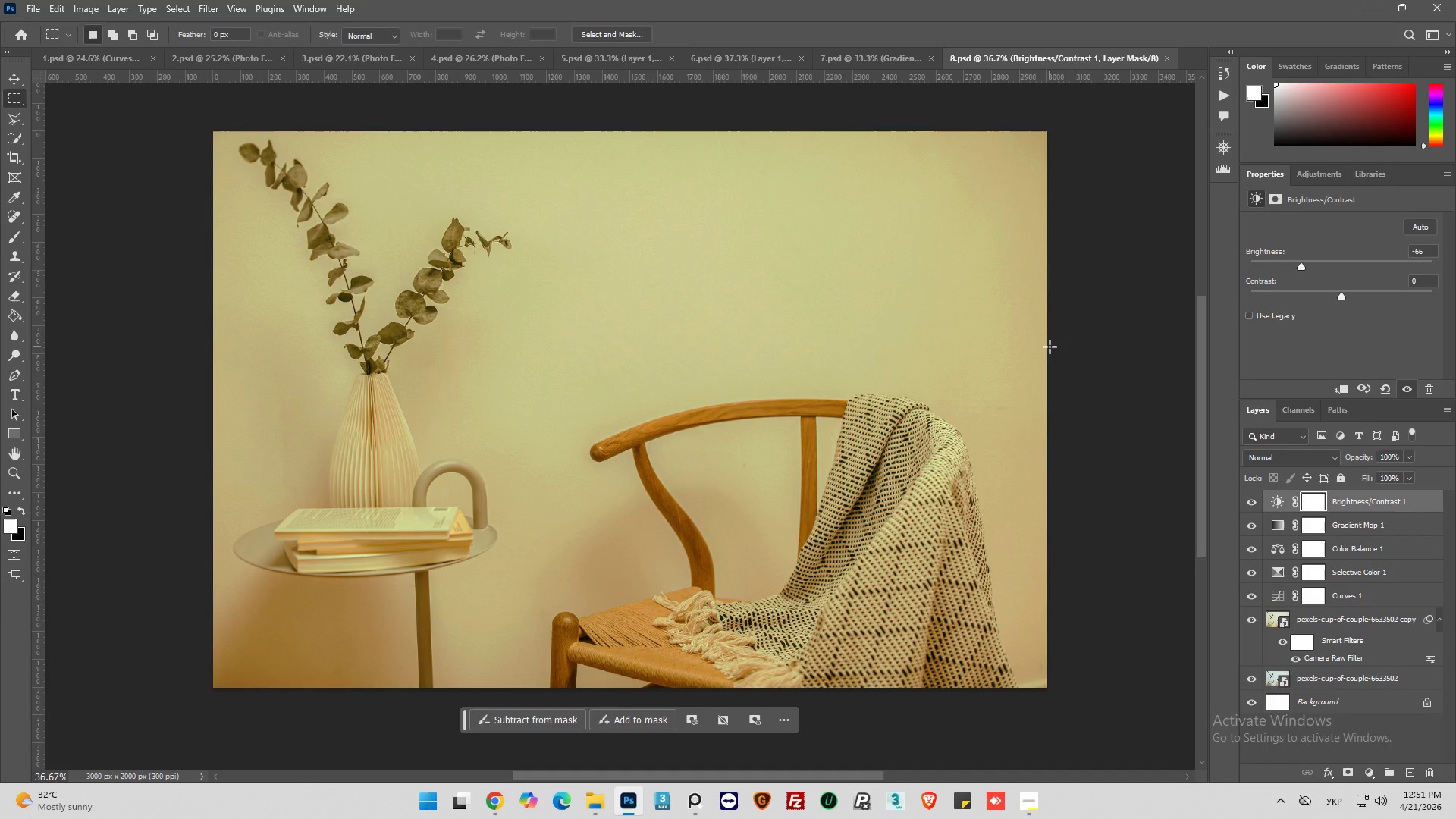 
wait(10.65)
 